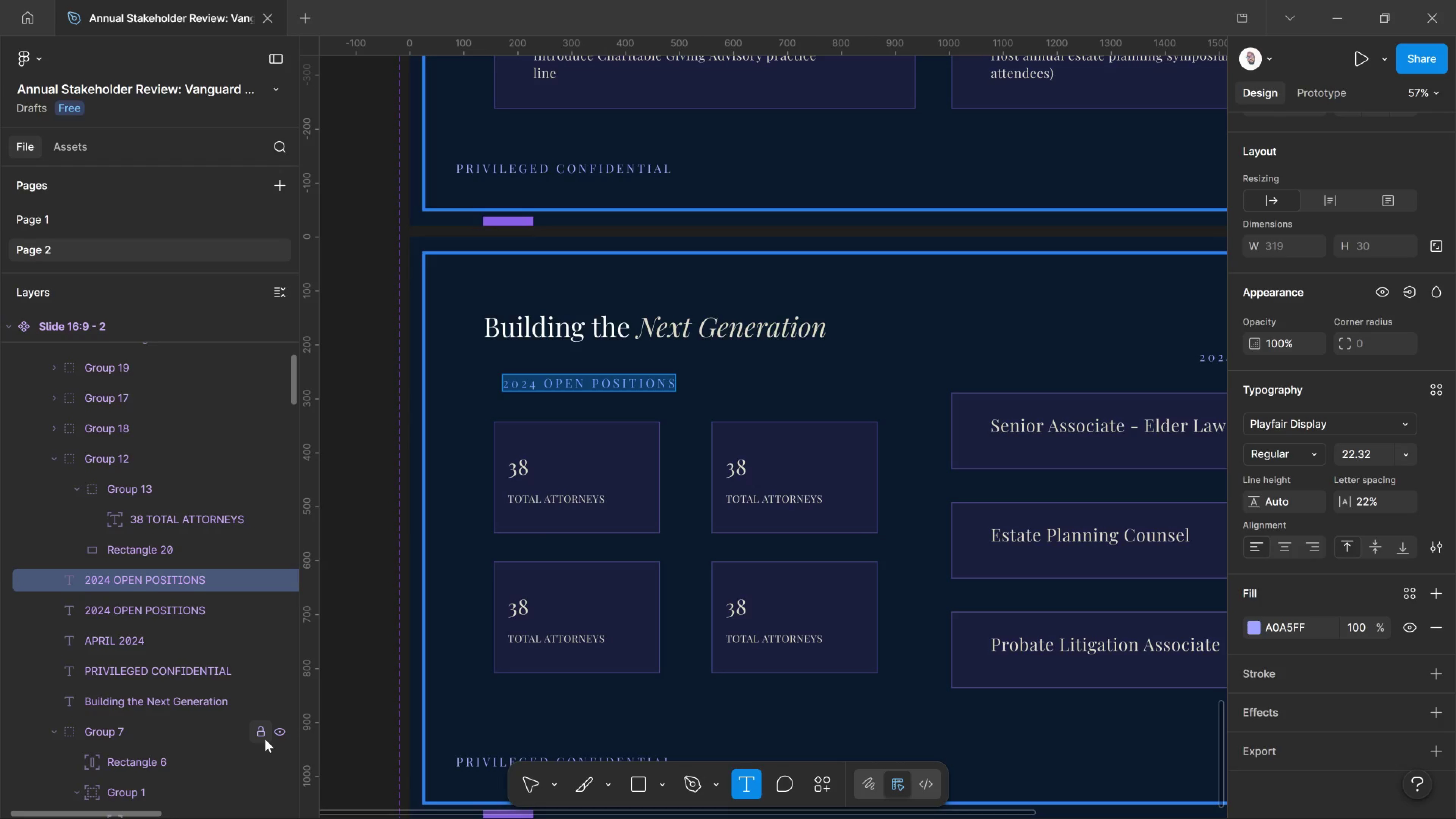 
type(Strategic hiring)
 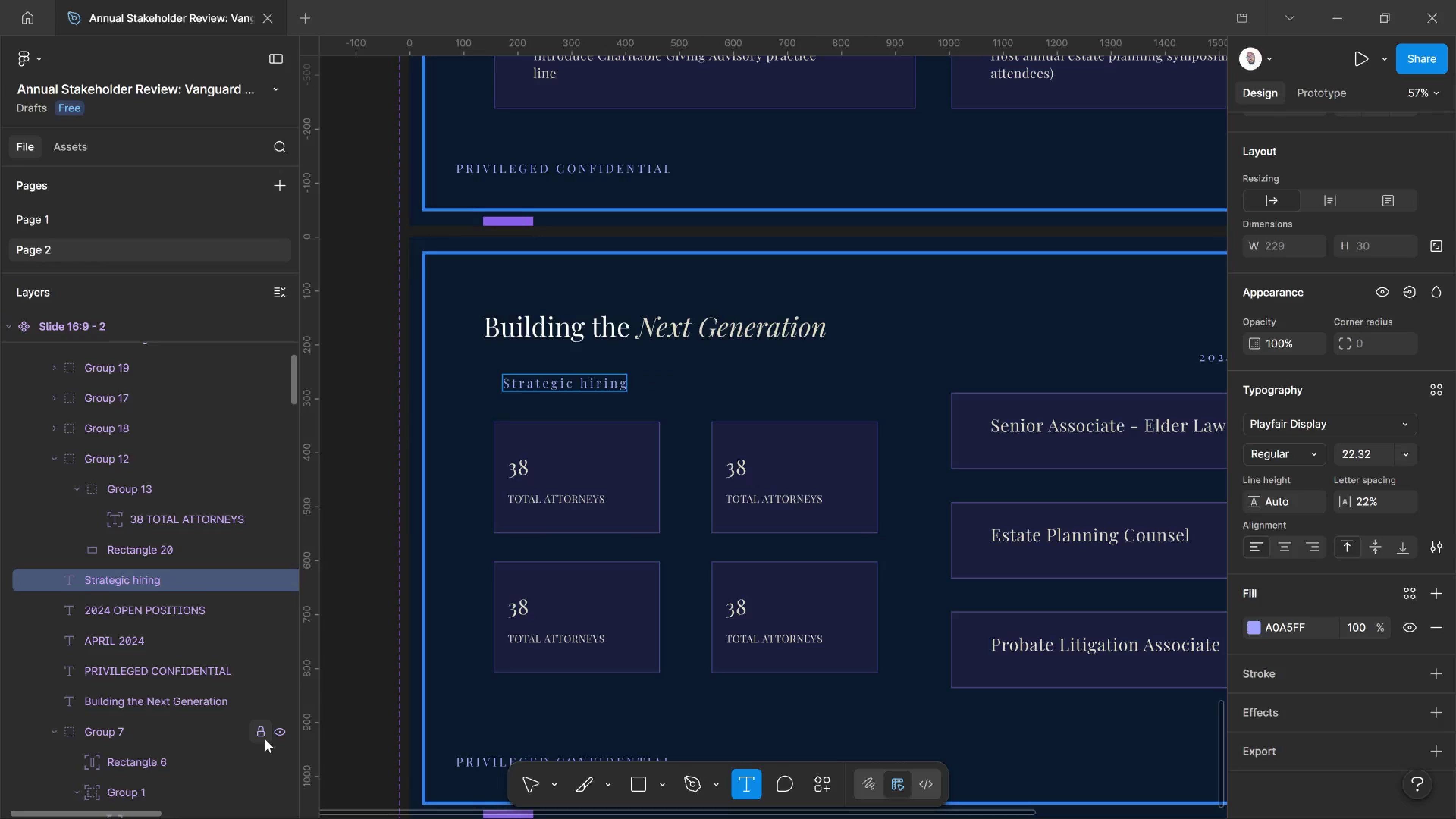 
key(Control+ControlLeft)
 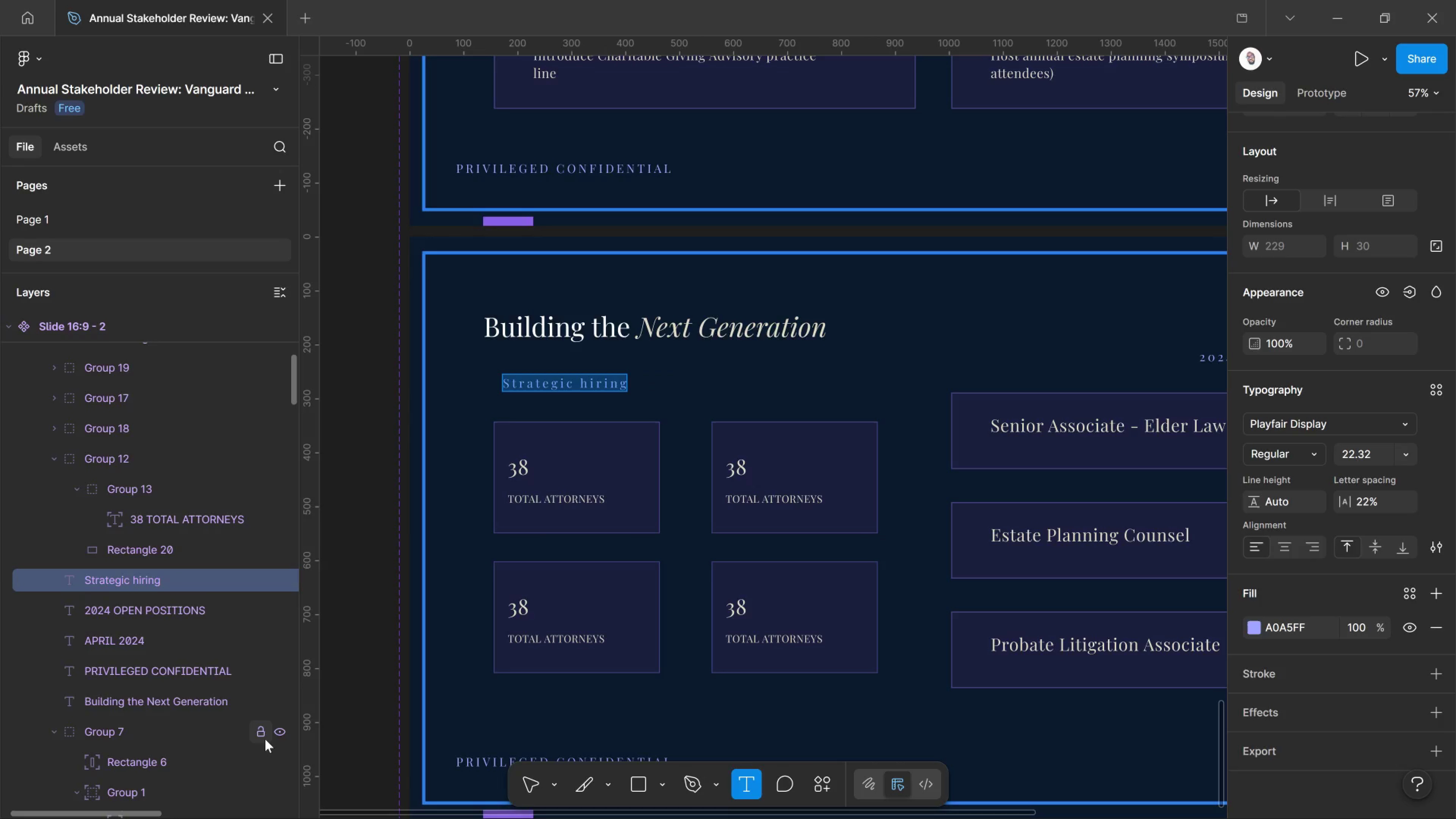 
key(Control+A)
 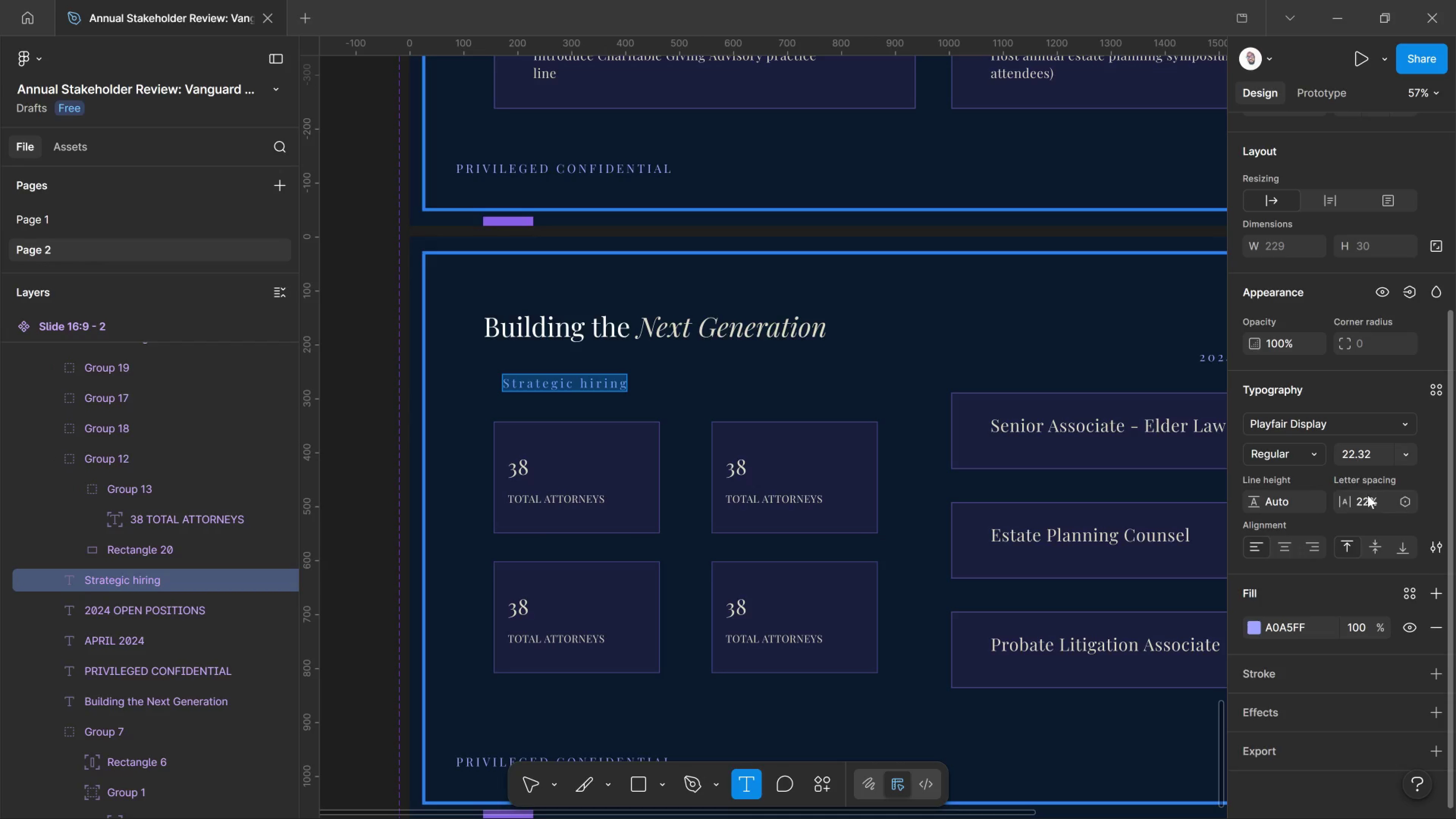 
left_click([1365, 500])
 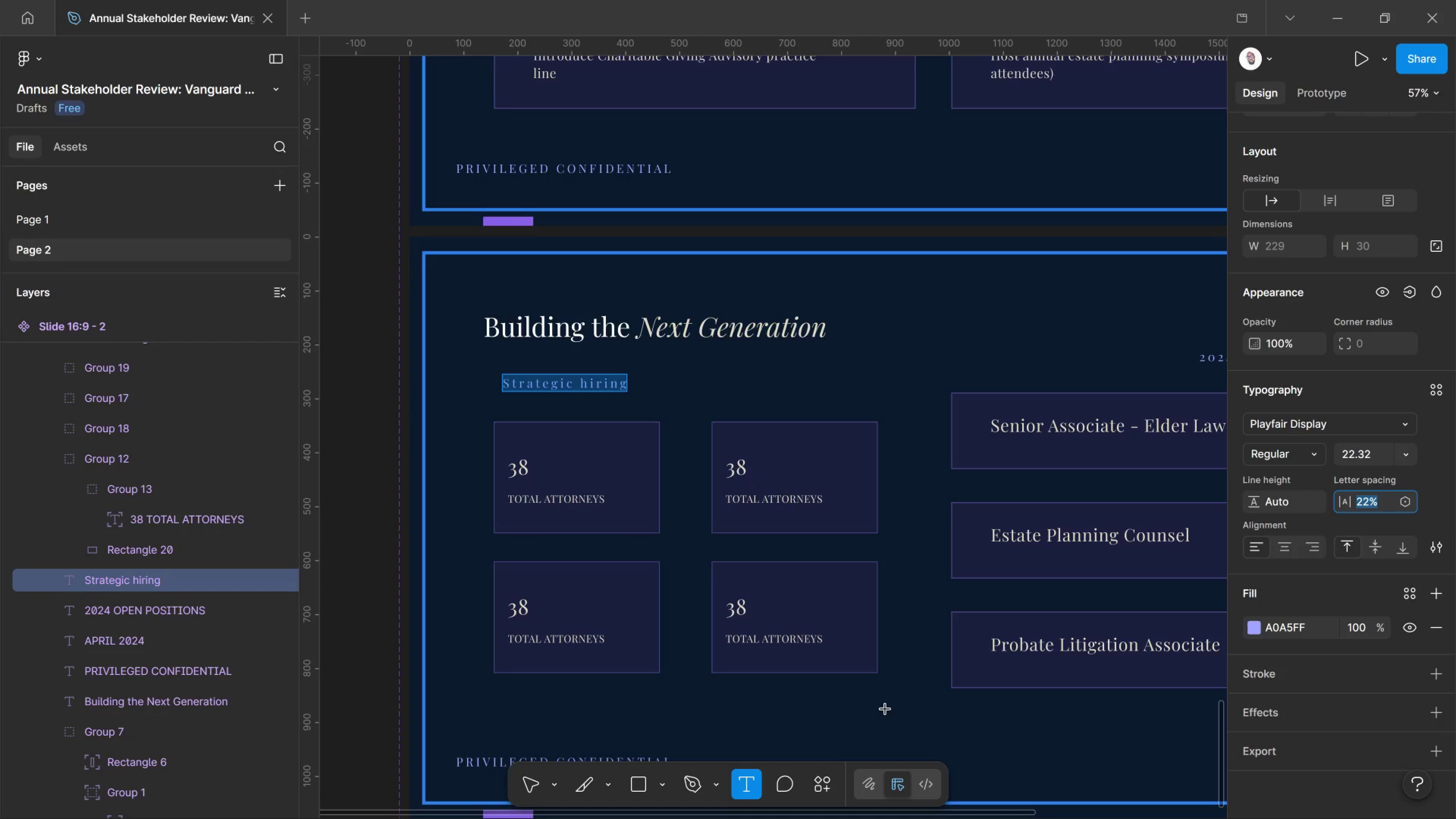 
key(Numpad0)
 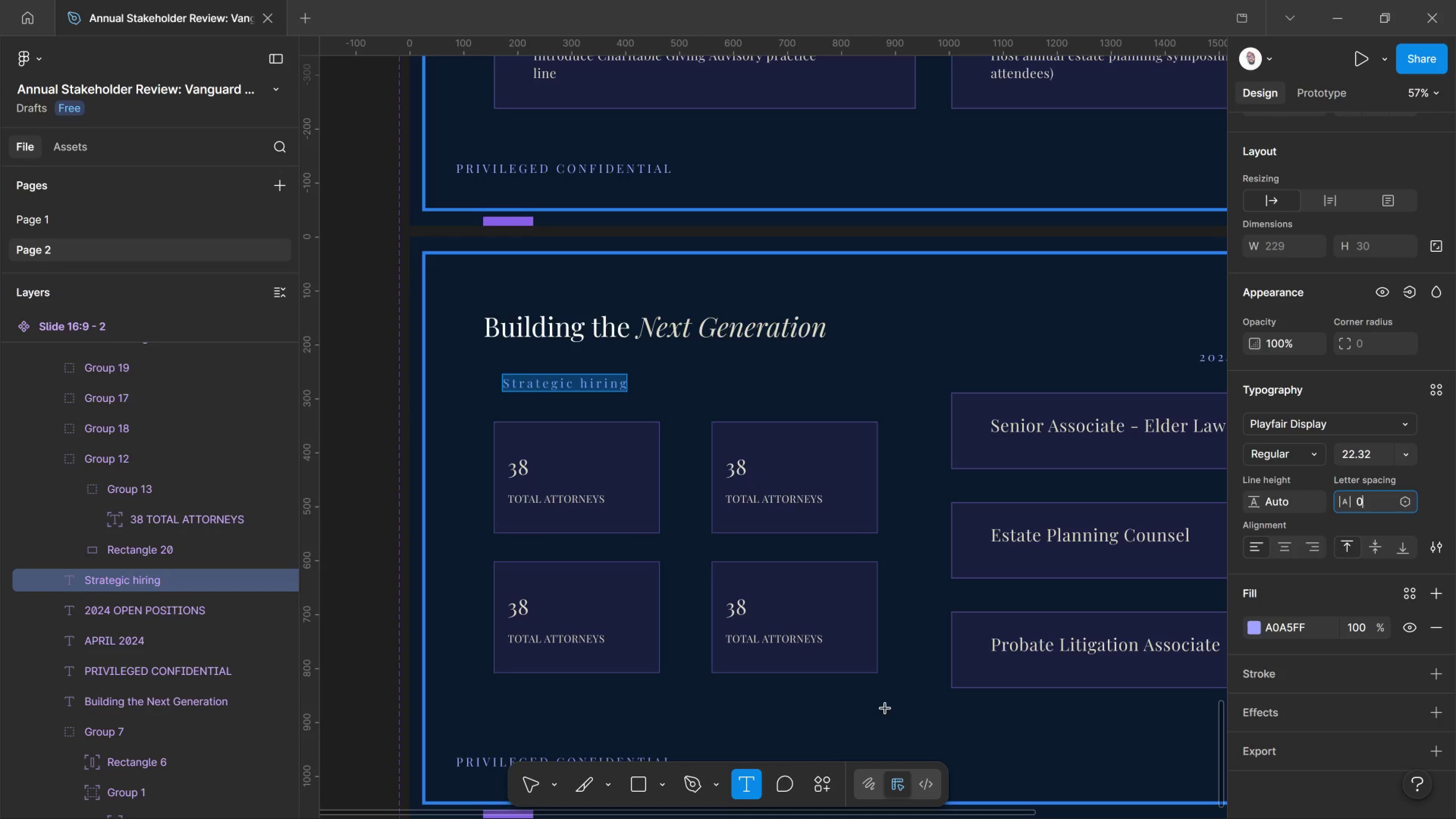 
key(Enter)
 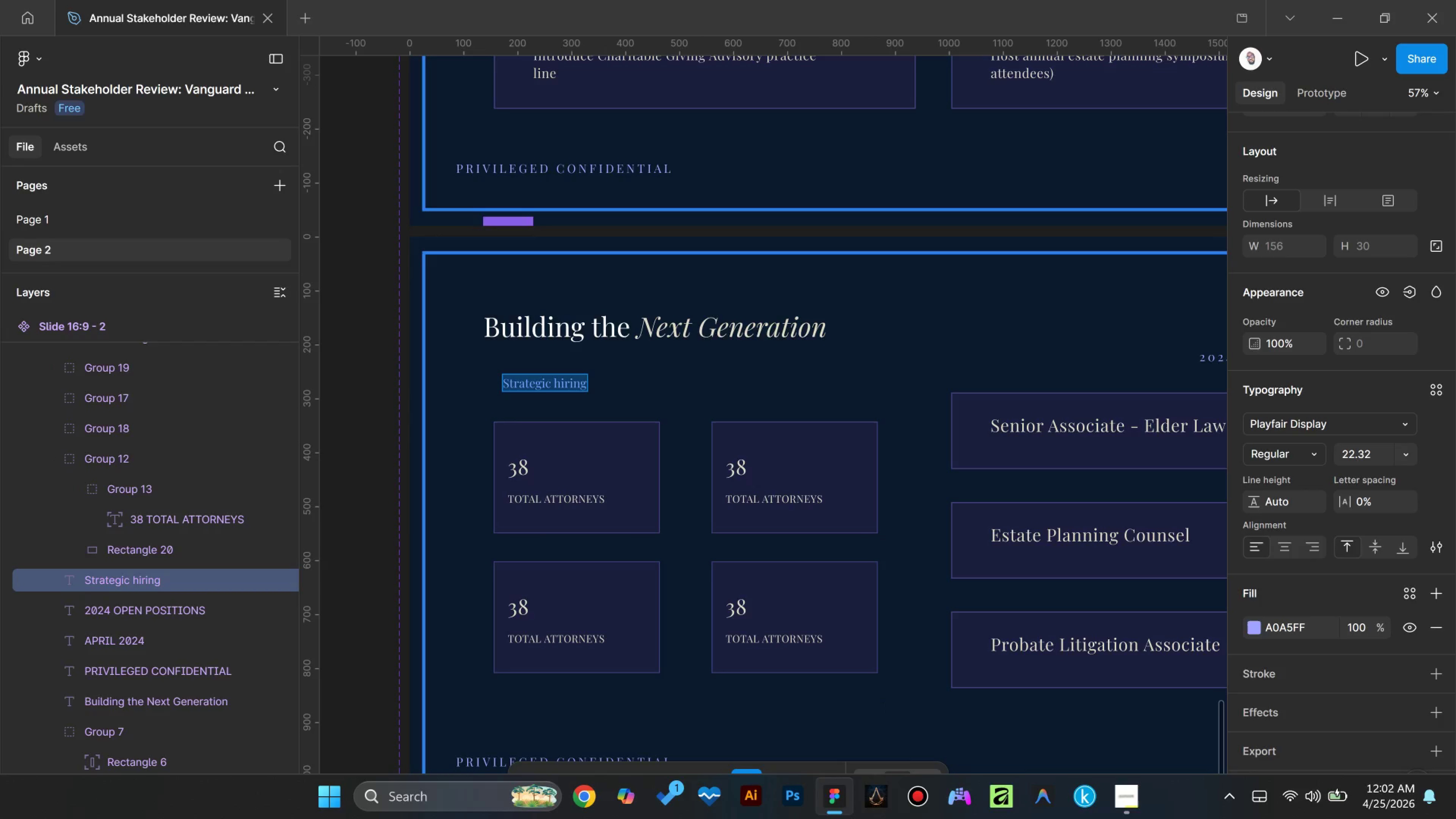 
key(ArrowRight)
 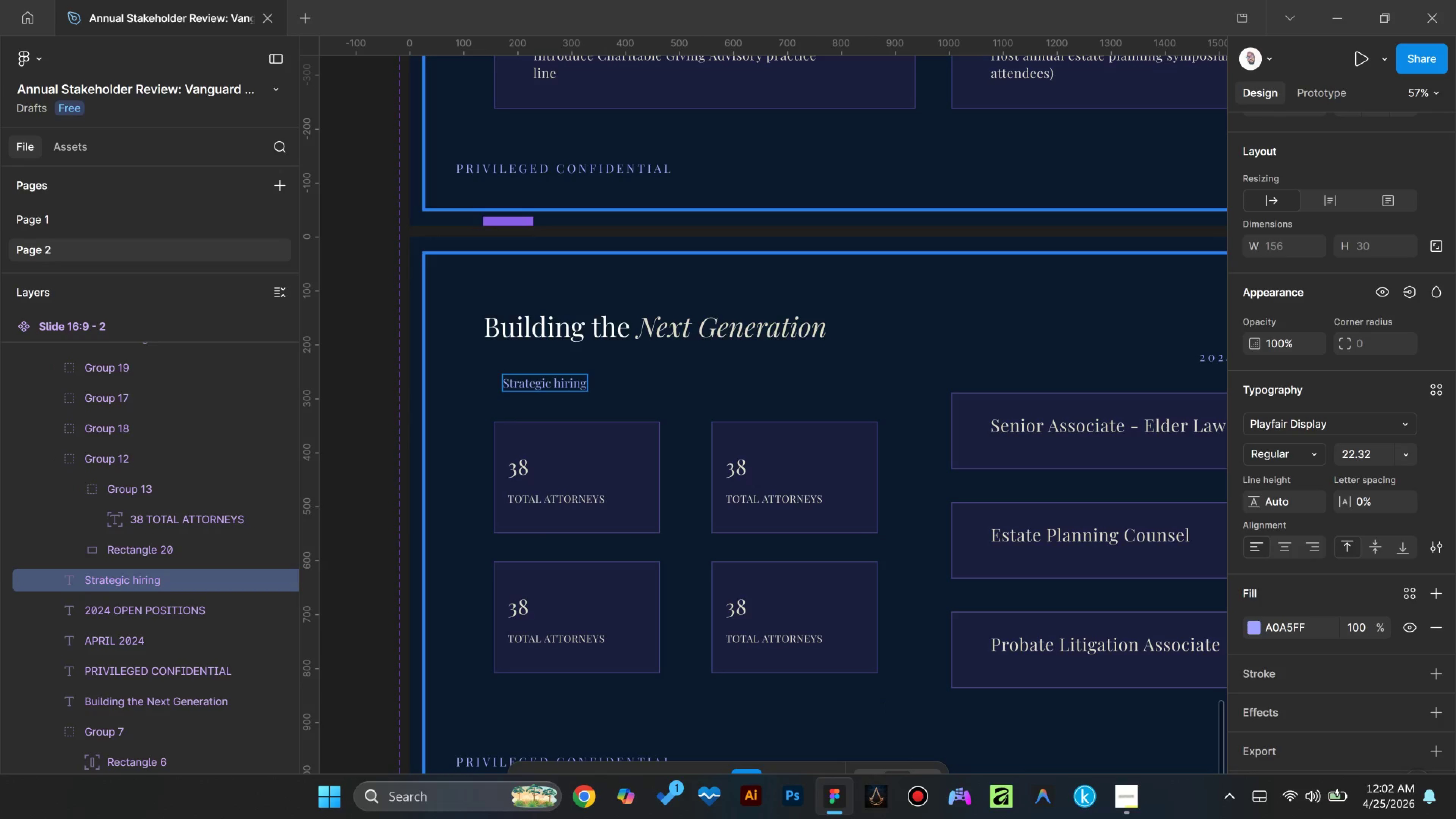 
type( underpins our 2024 growth pa)
key(Backspace)
type(lan)
 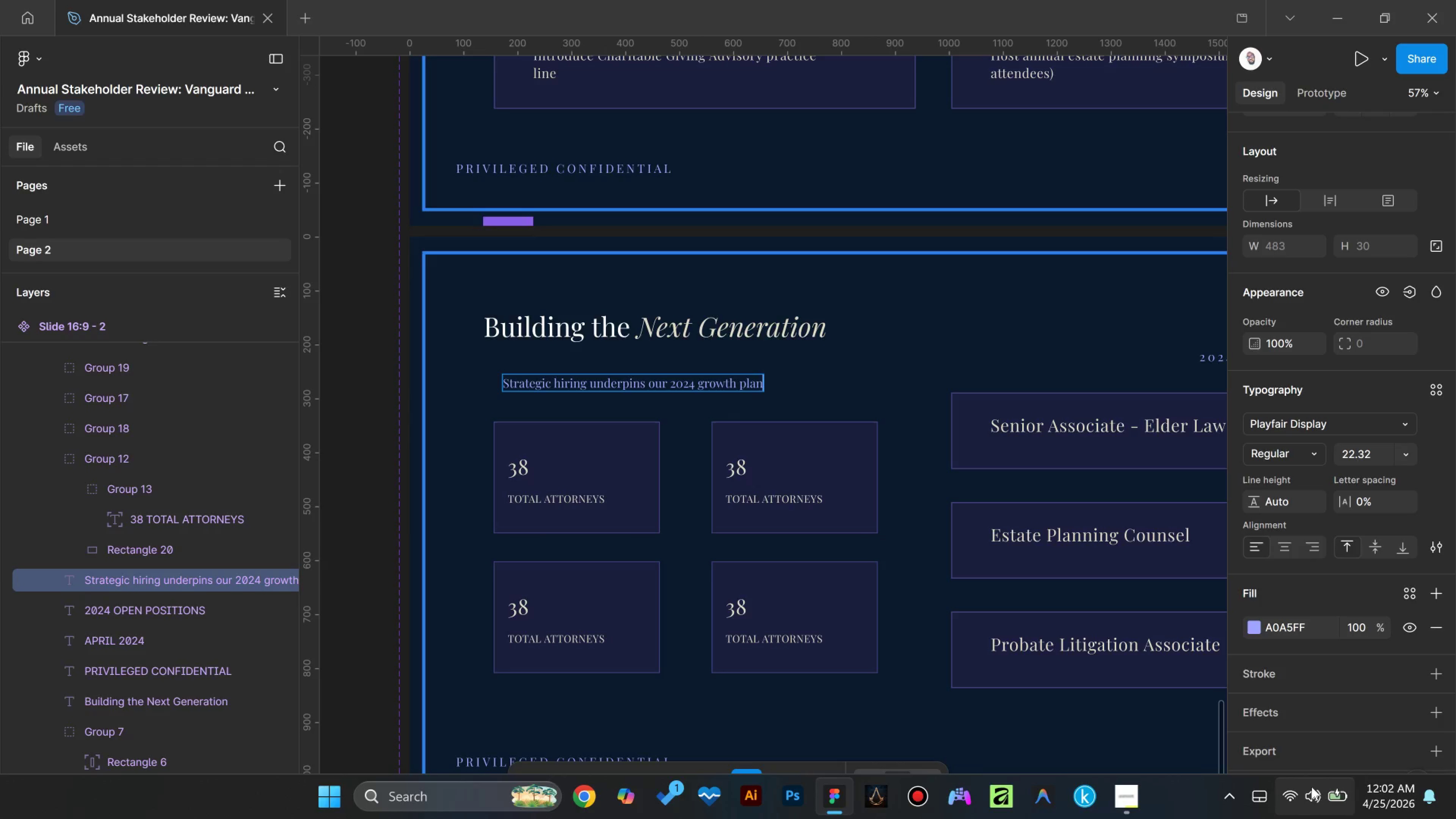 
wait(8.02)
 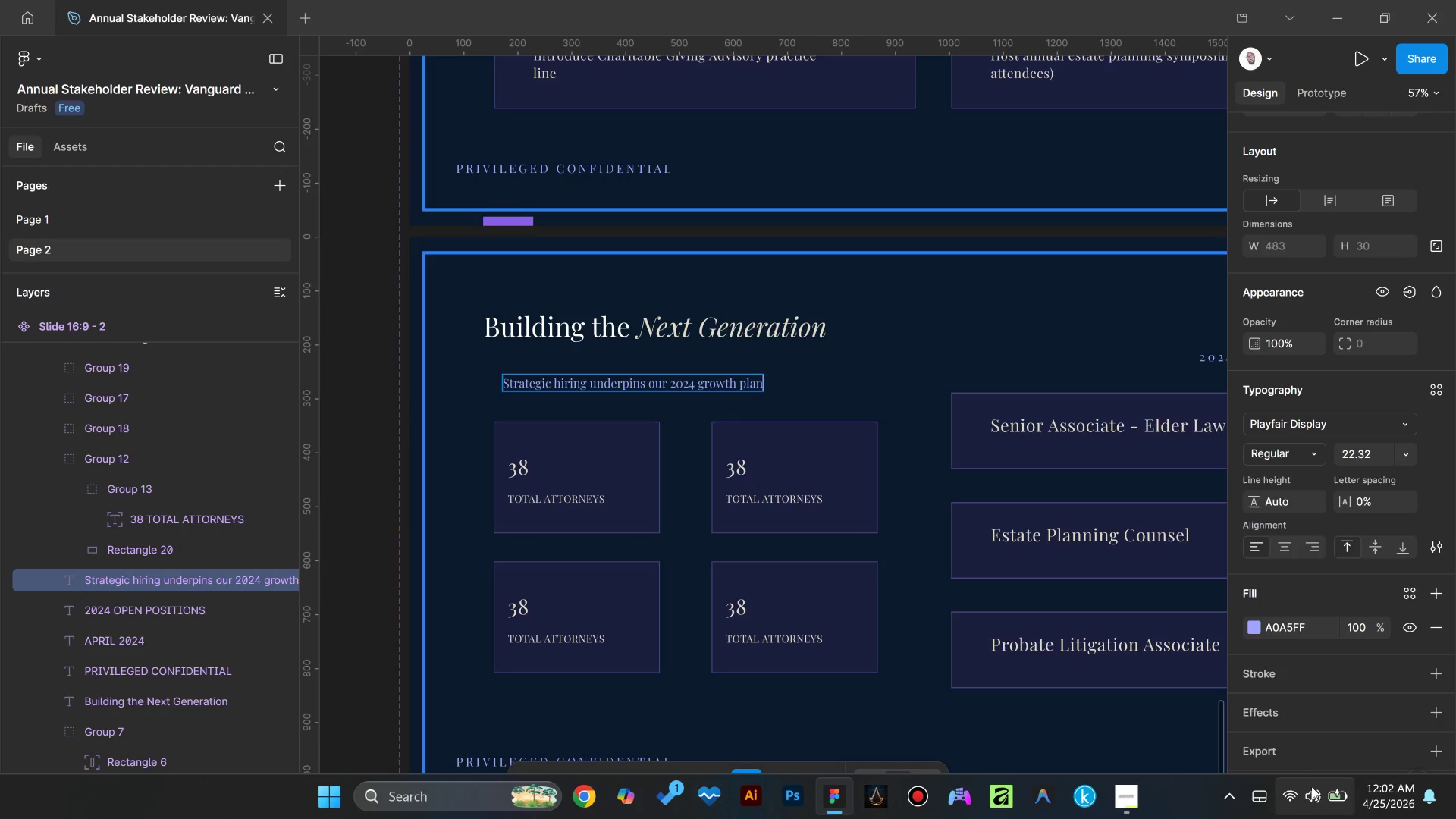 
type( - targeting 8 )
 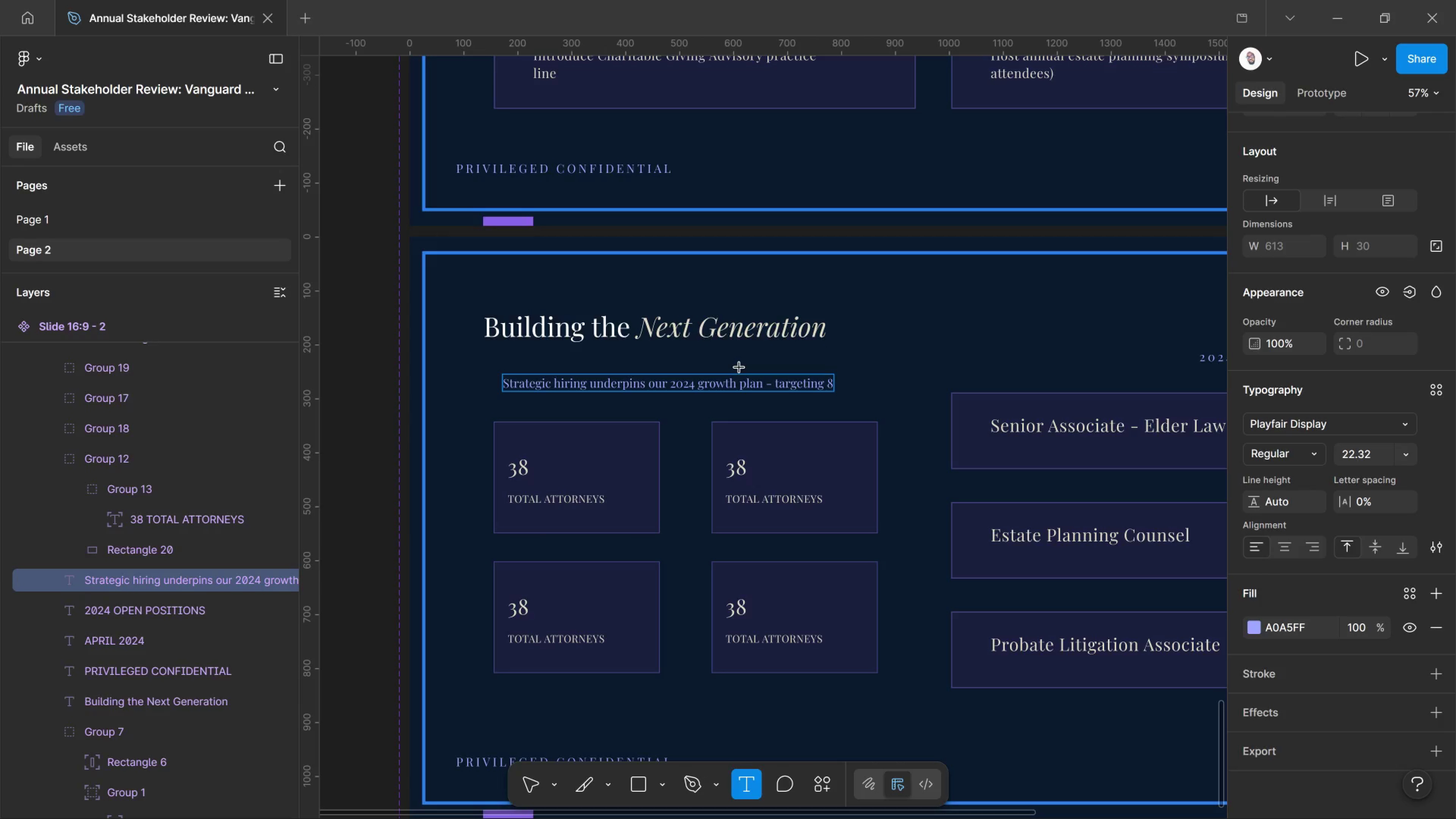 
wait(8.61)
 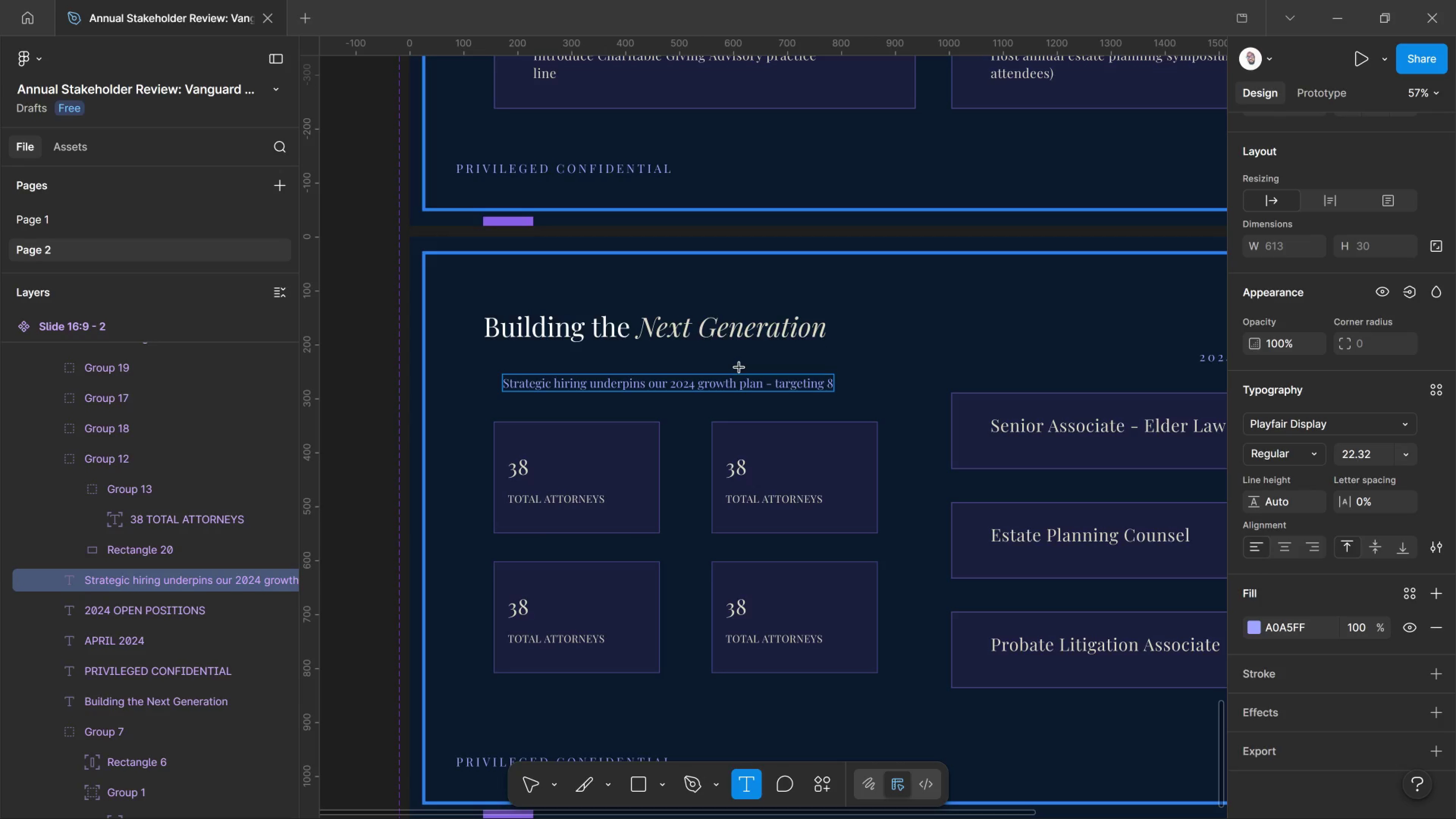 
type(new)
 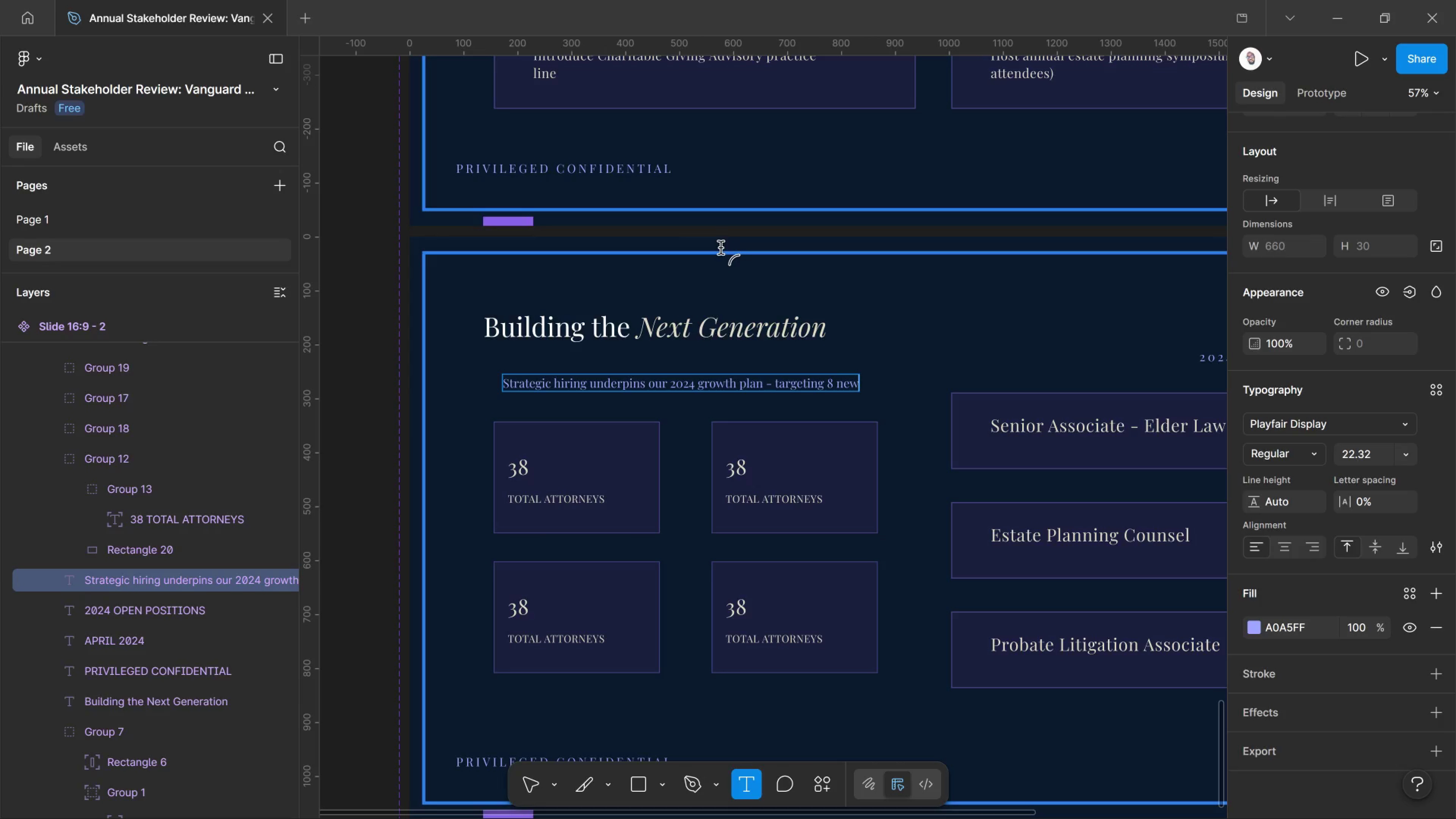 
type(hires)
 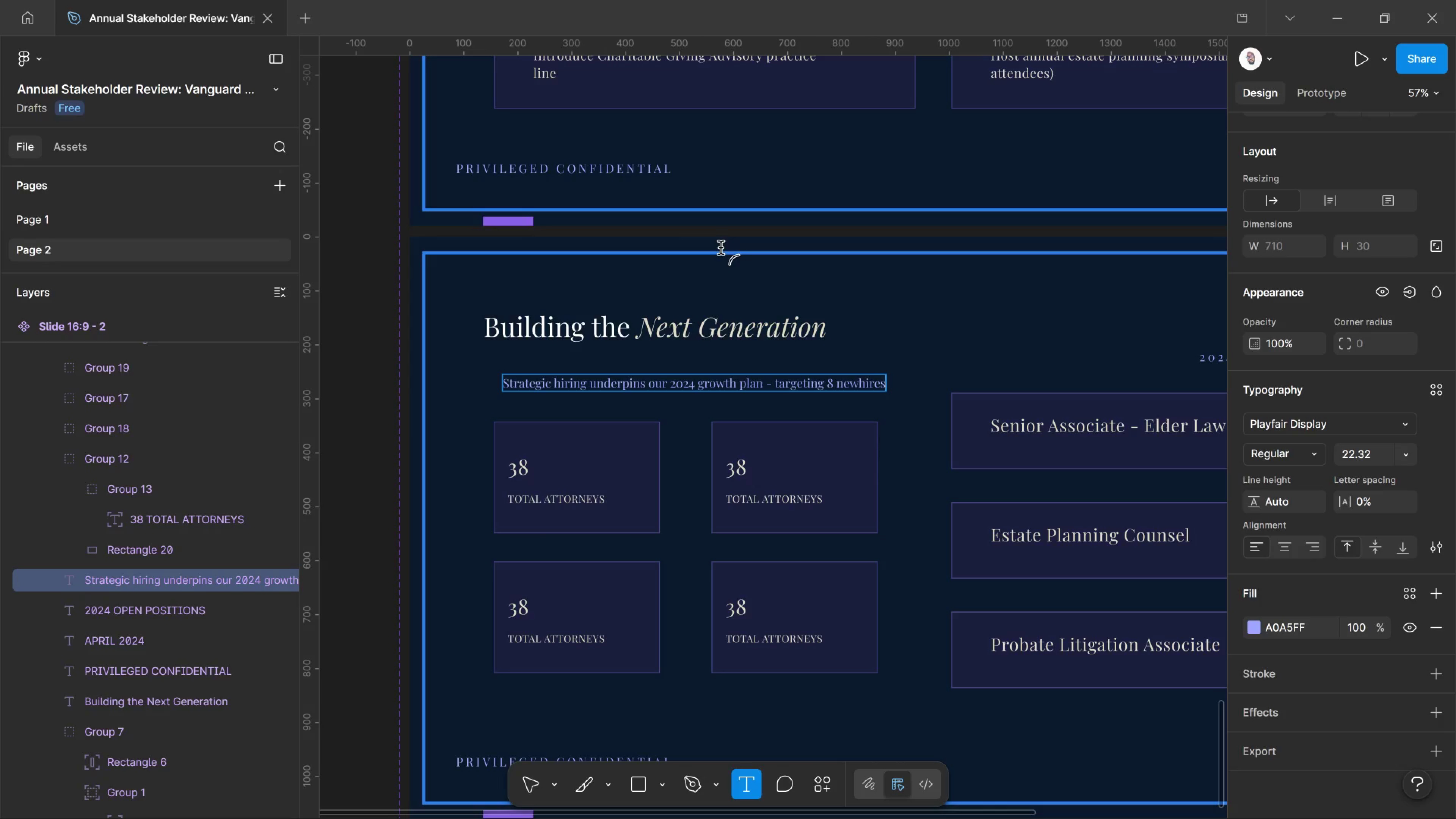 
key(ArrowLeft)
 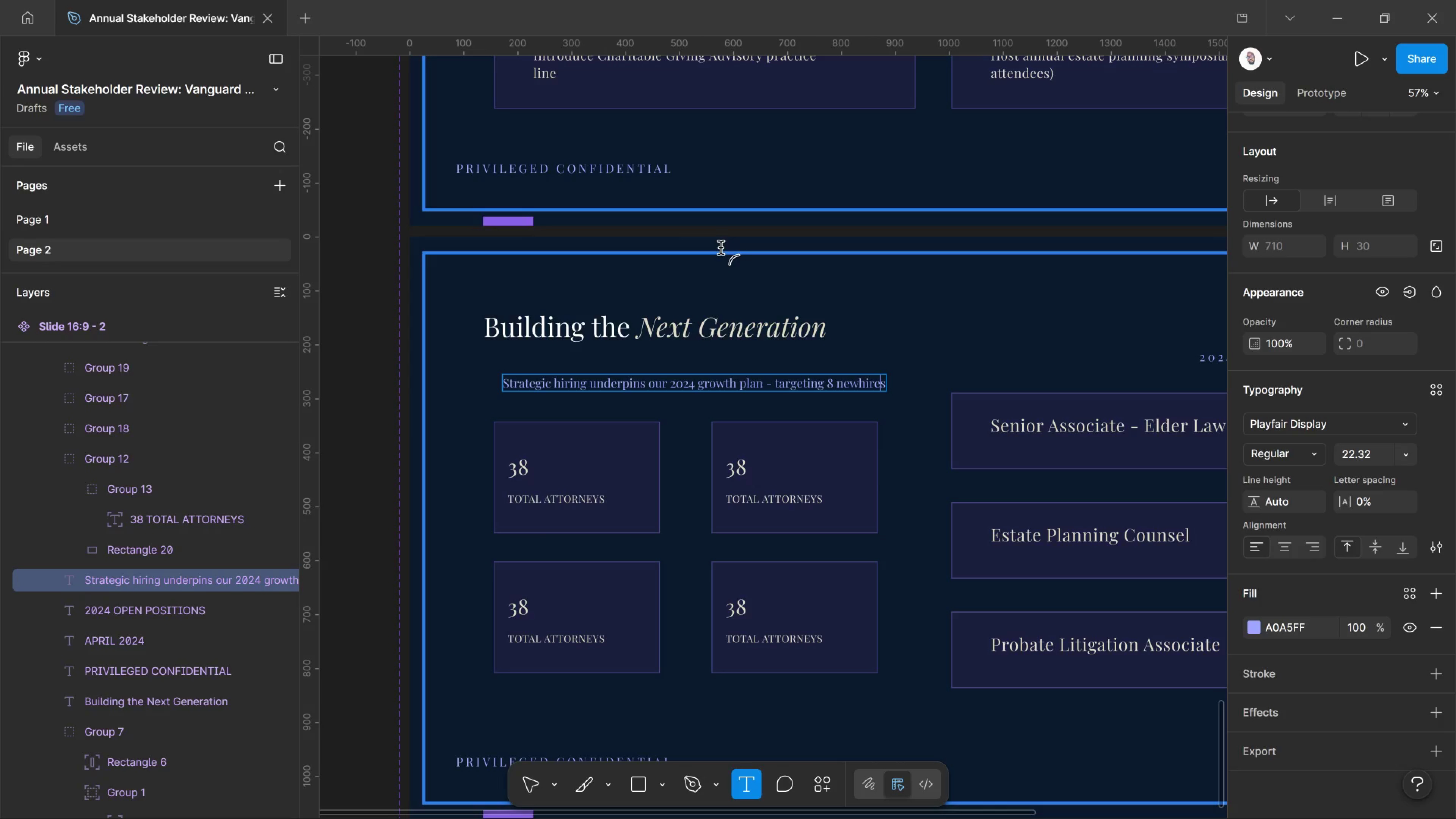 
key(ArrowLeft)
 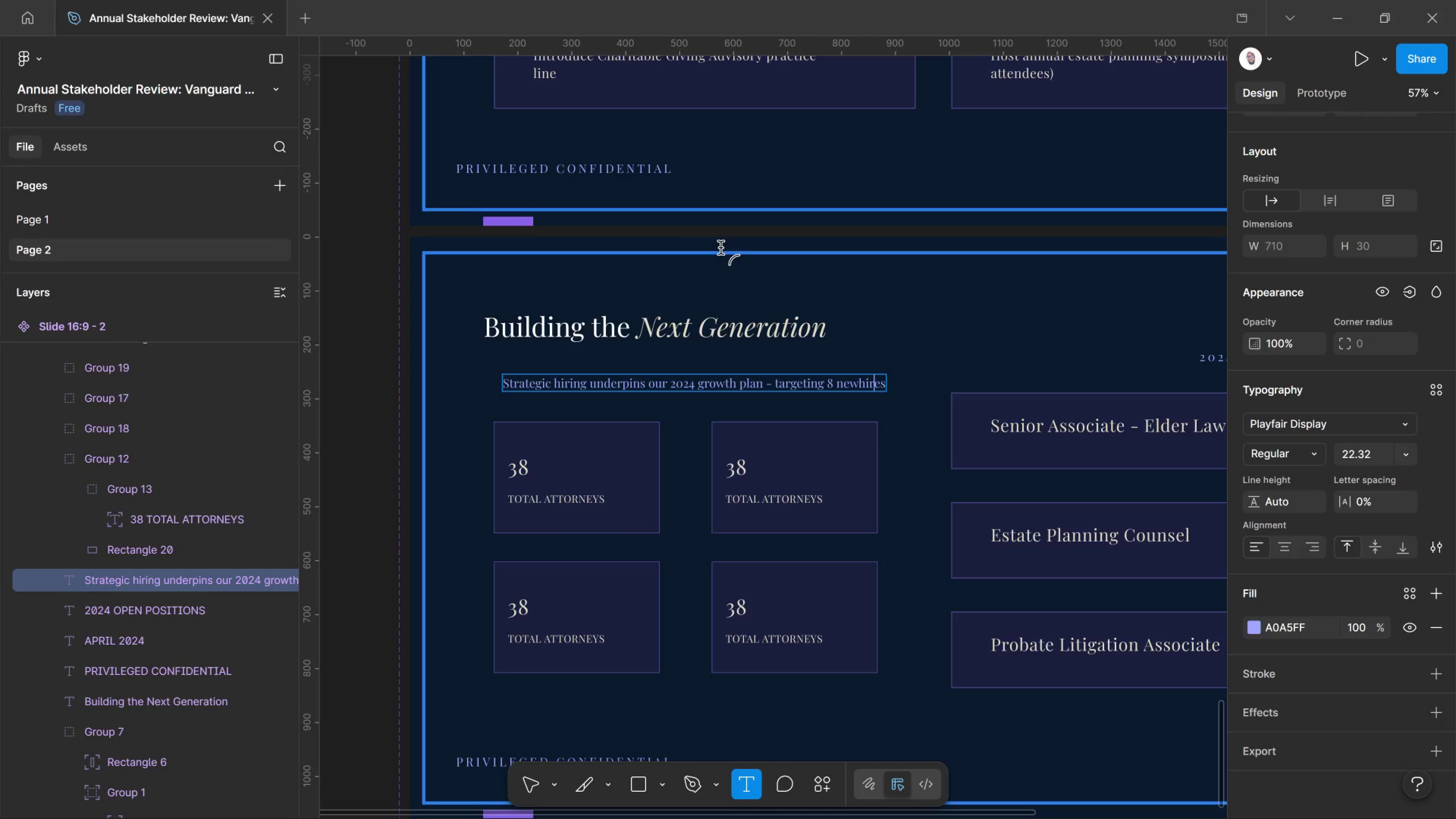 
key(ArrowLeft)
 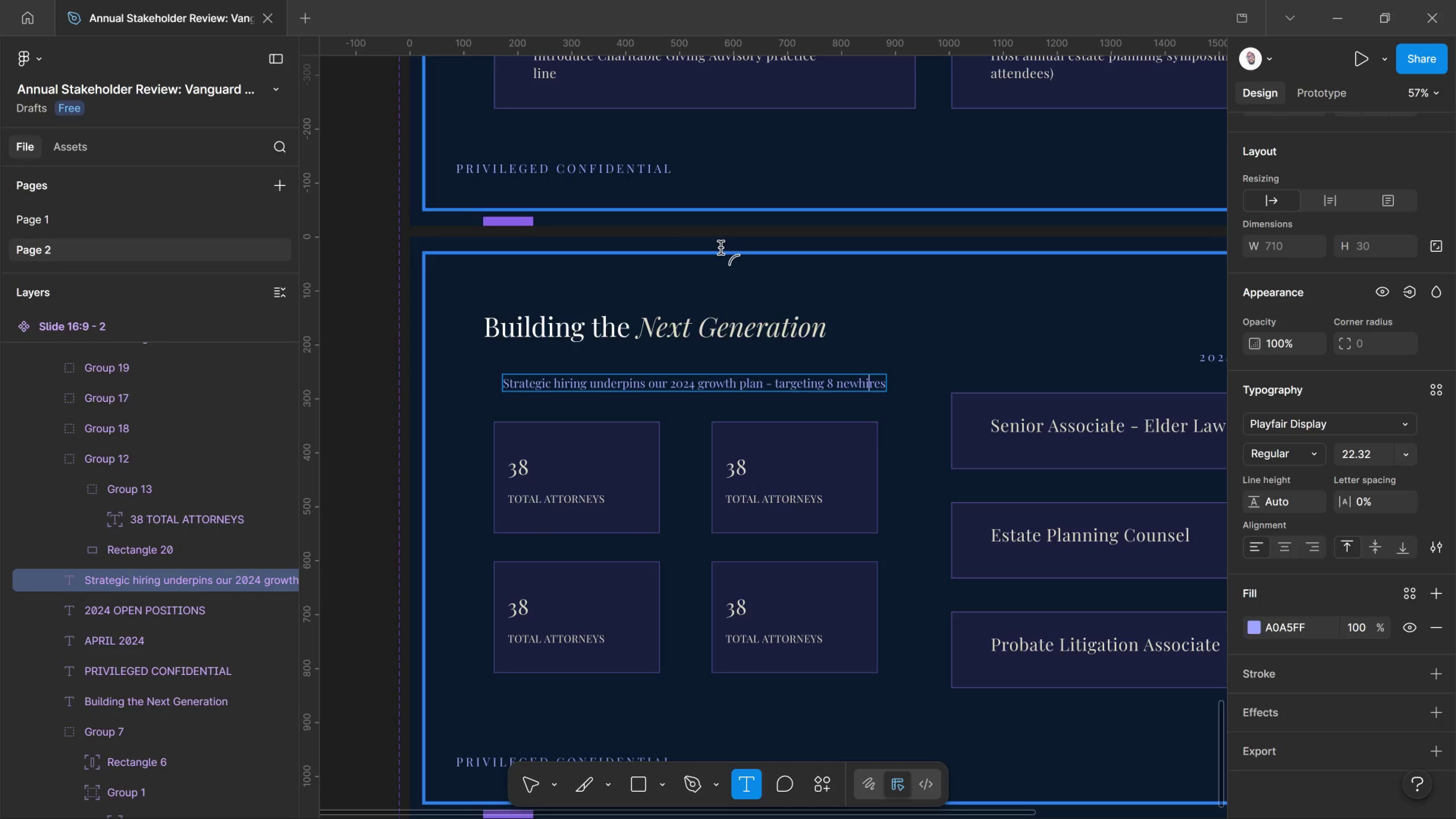 
key(ArrowLeft)
 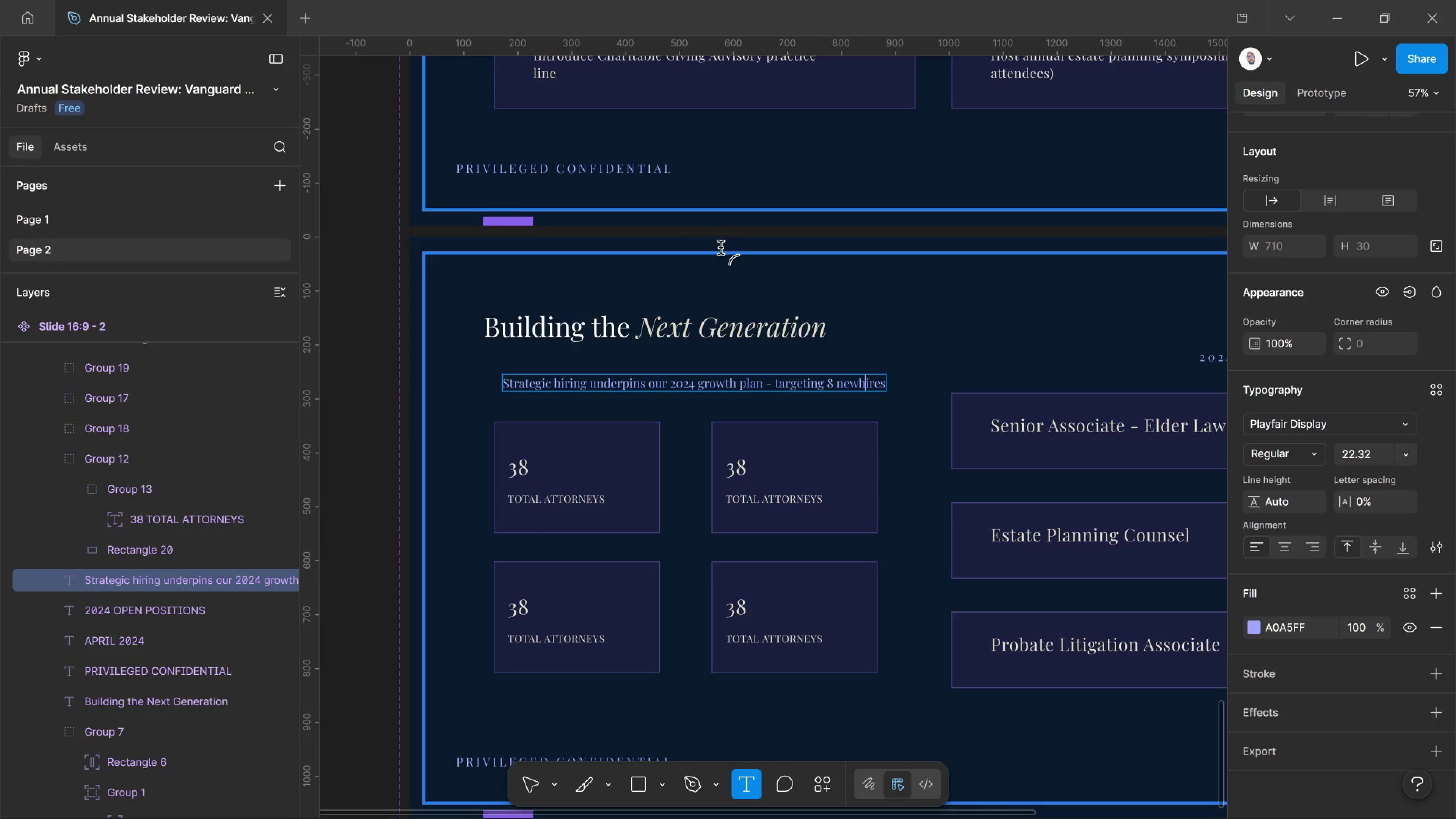 
key(ArrowLeft)
 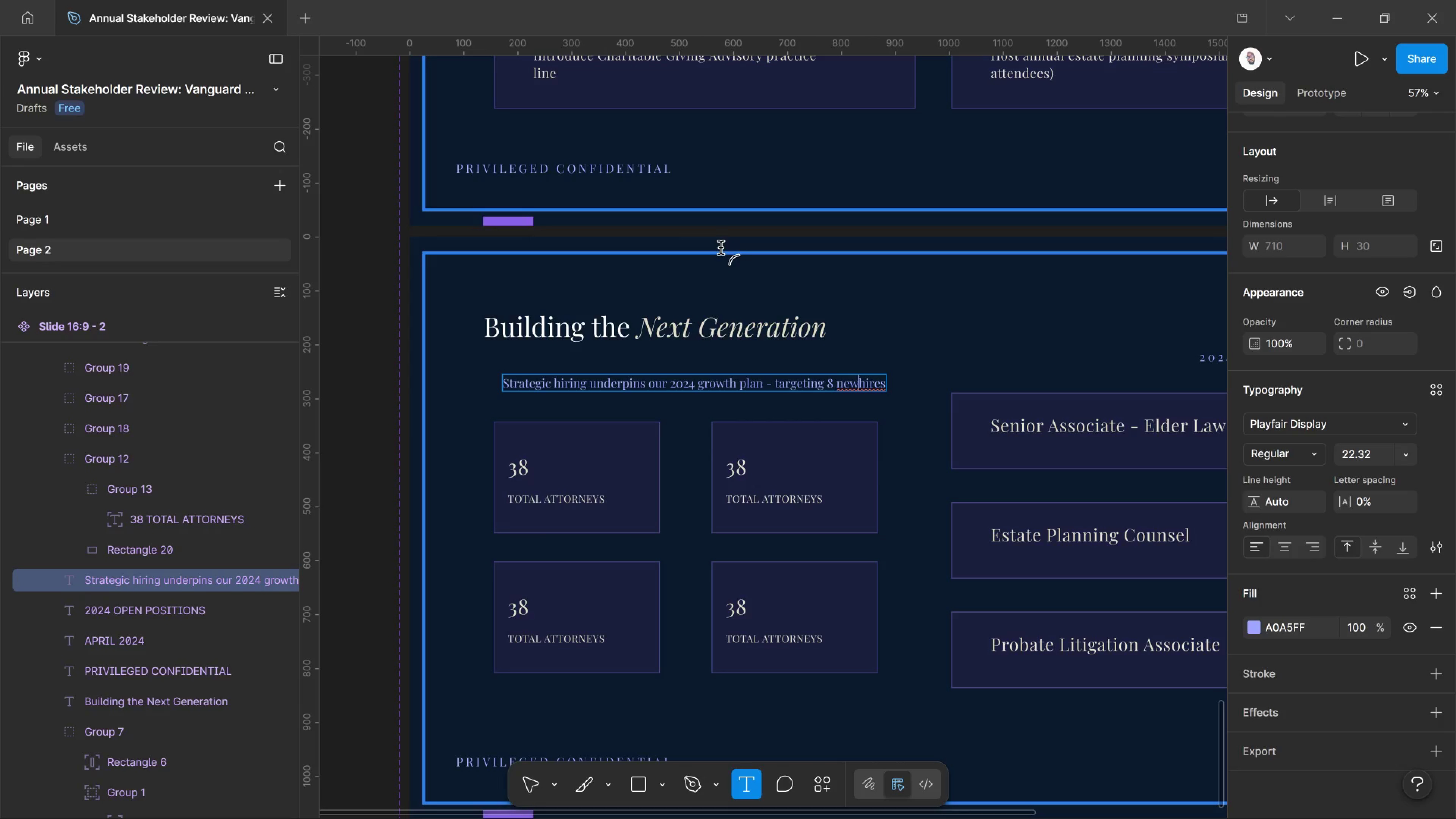 
key(Space)
 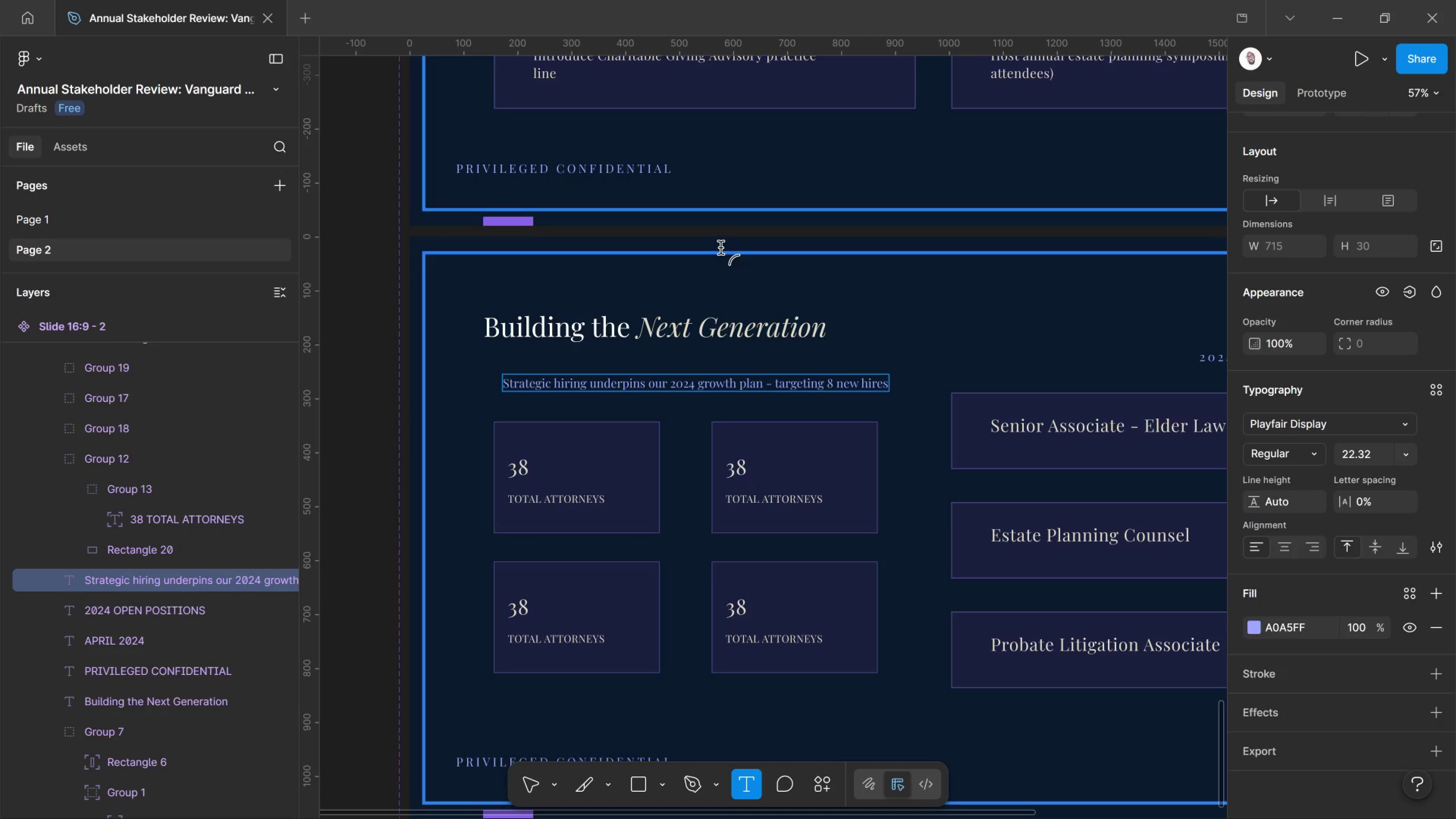 
key(ArrowRight)
 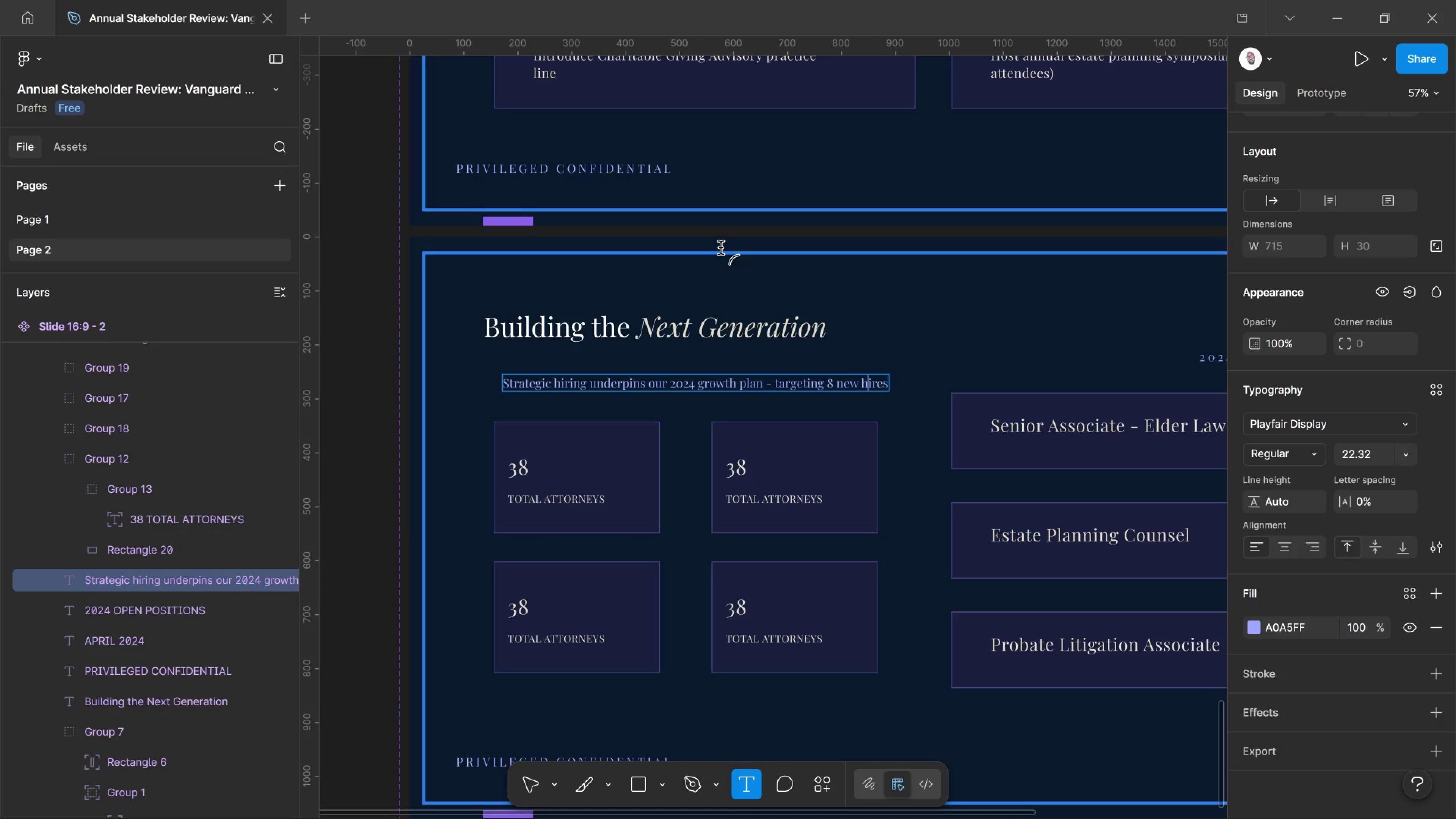 
key(ArrowRight)
 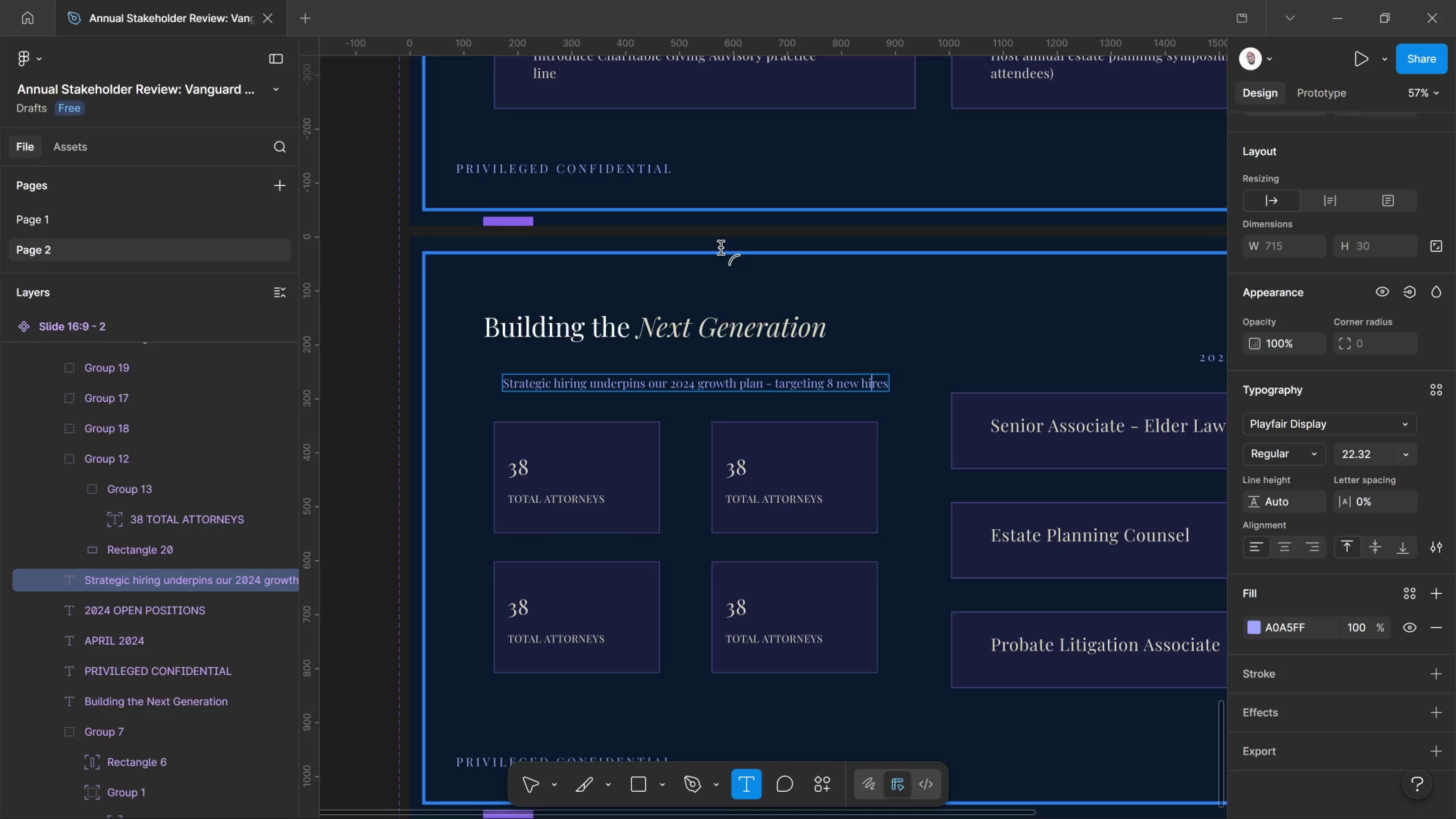 
key(ArrowRight)
 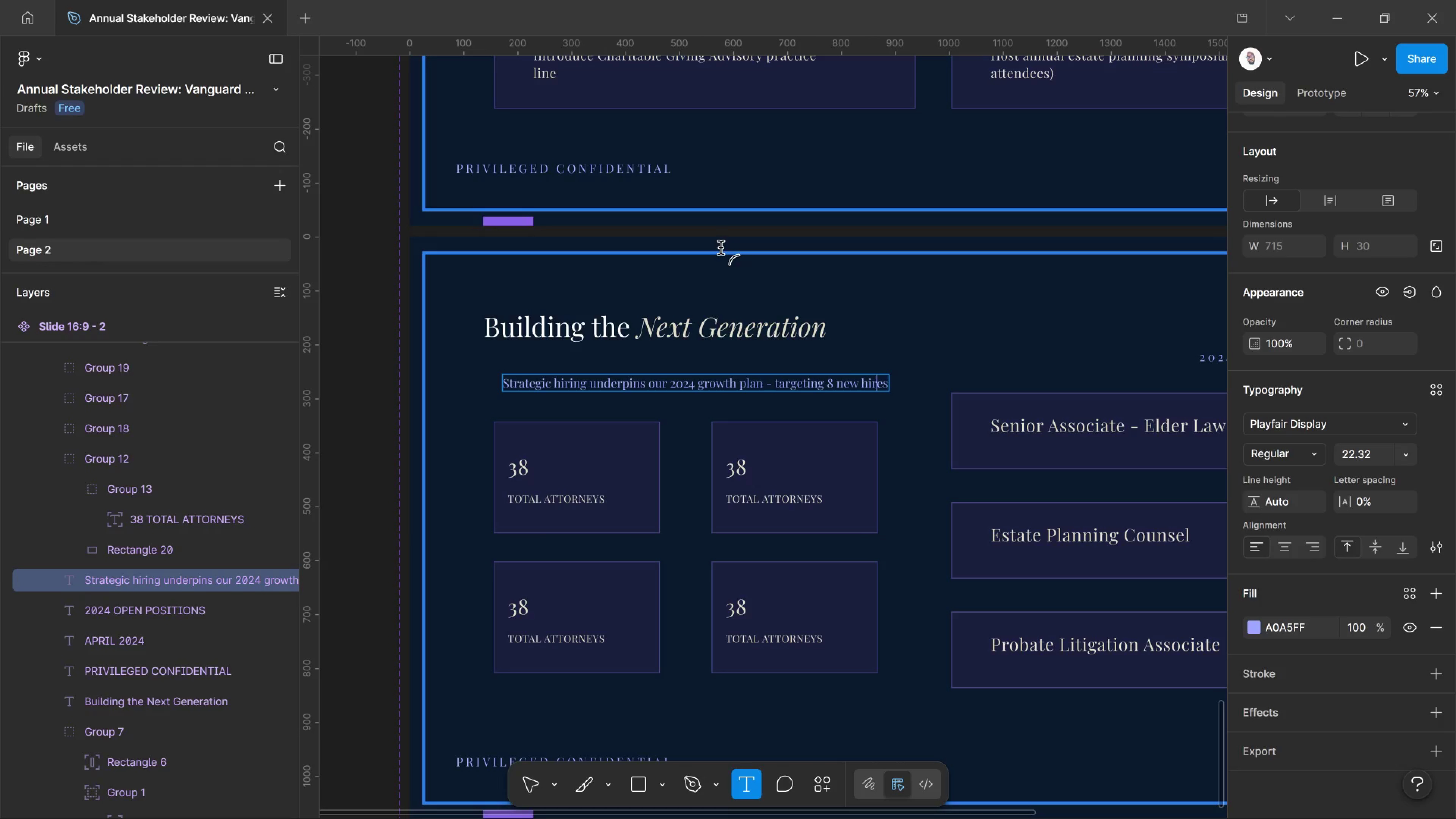 
key(ArrowRight)
 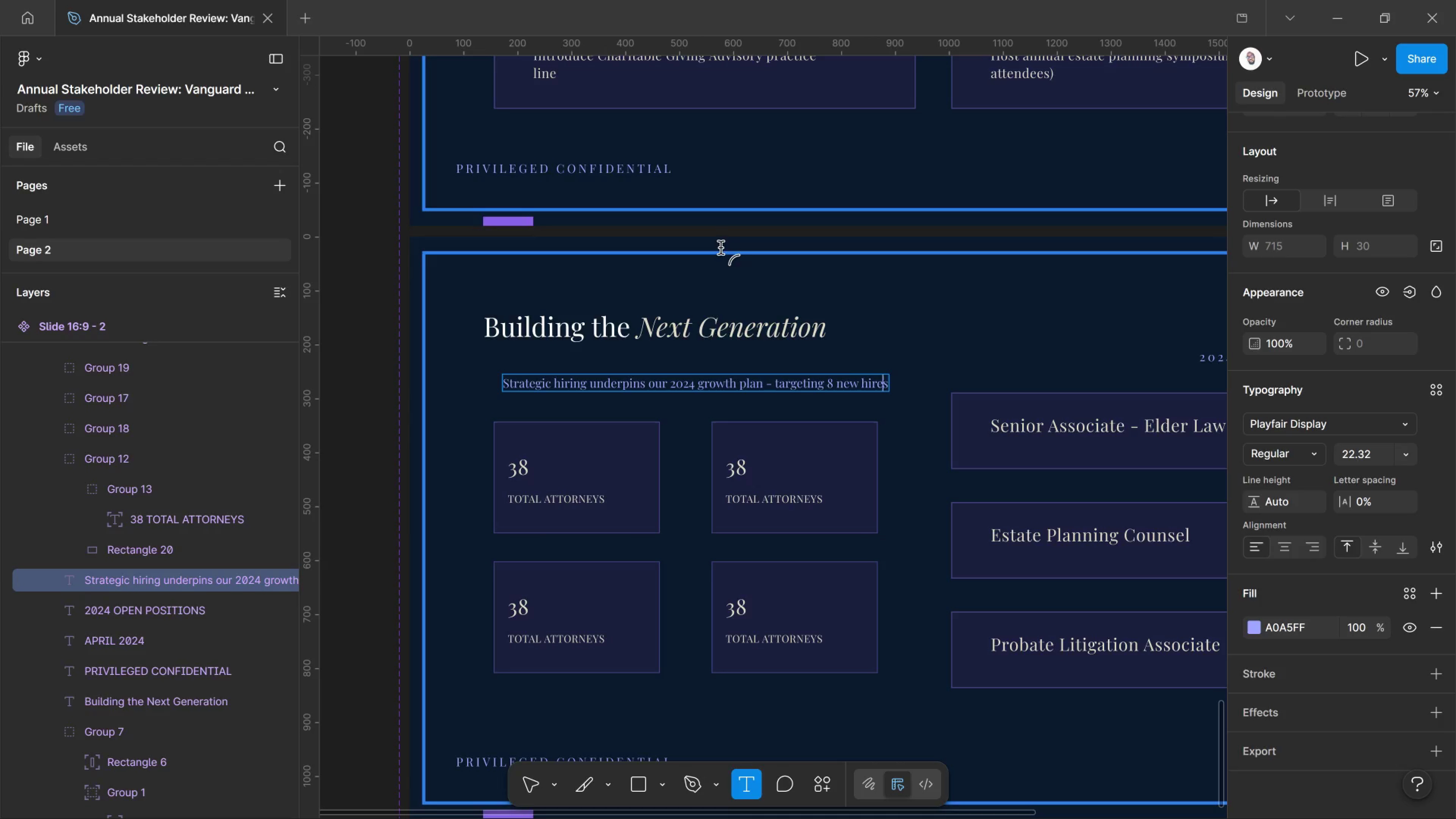 
key(ArrowRight)
 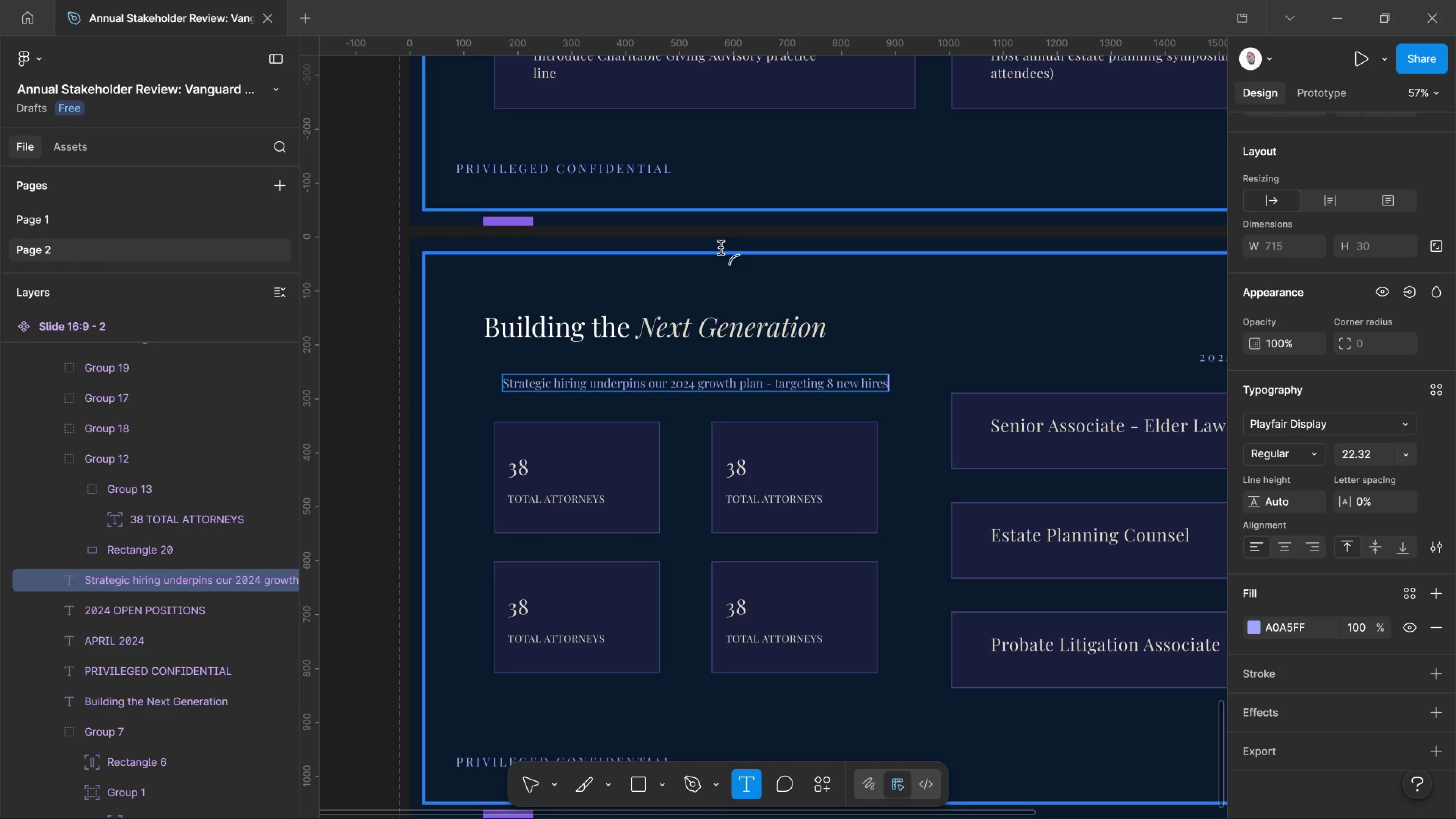 
key(ArrowRight)
 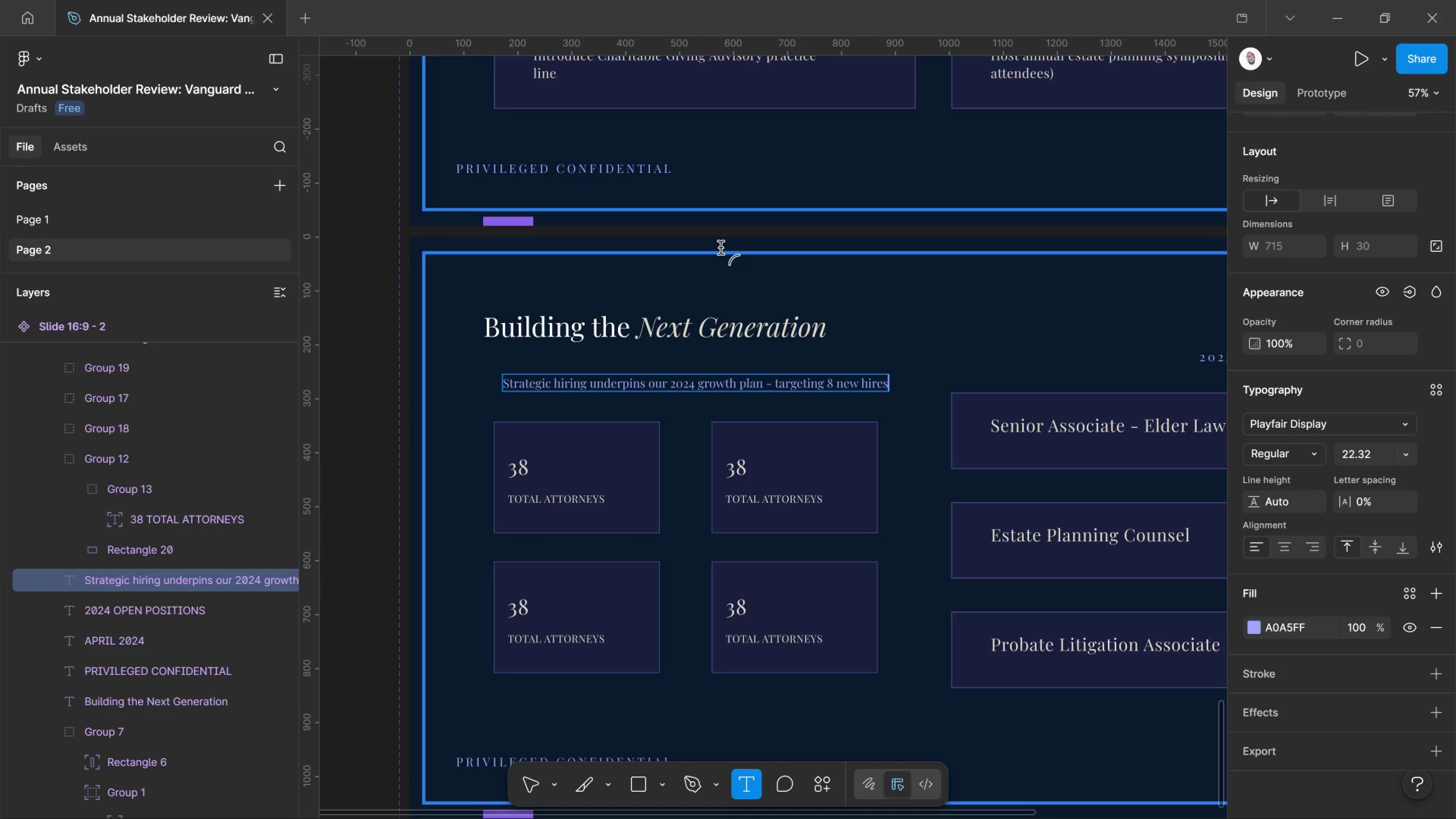 
key(Period)
 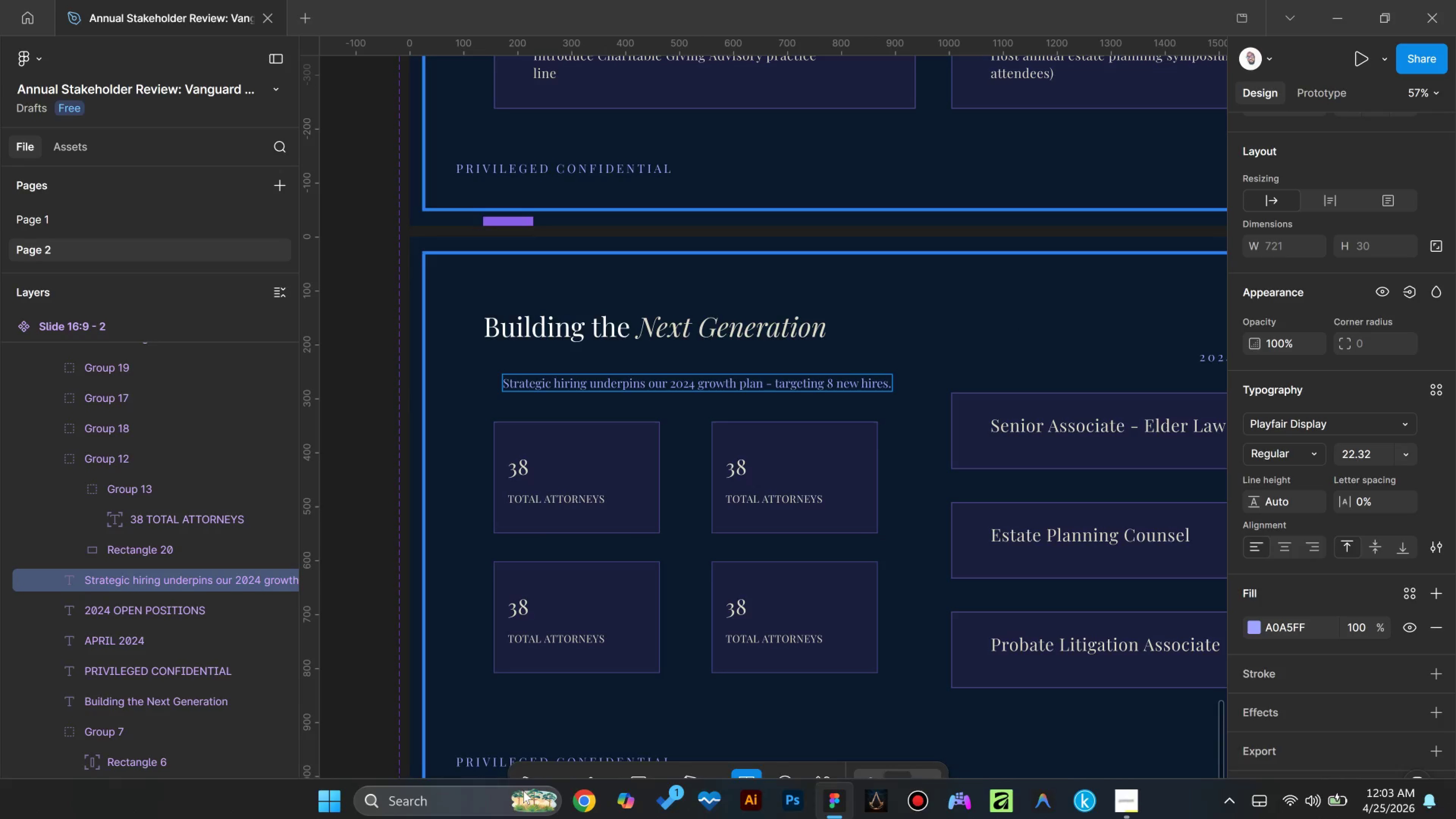 
wait(5.14)
 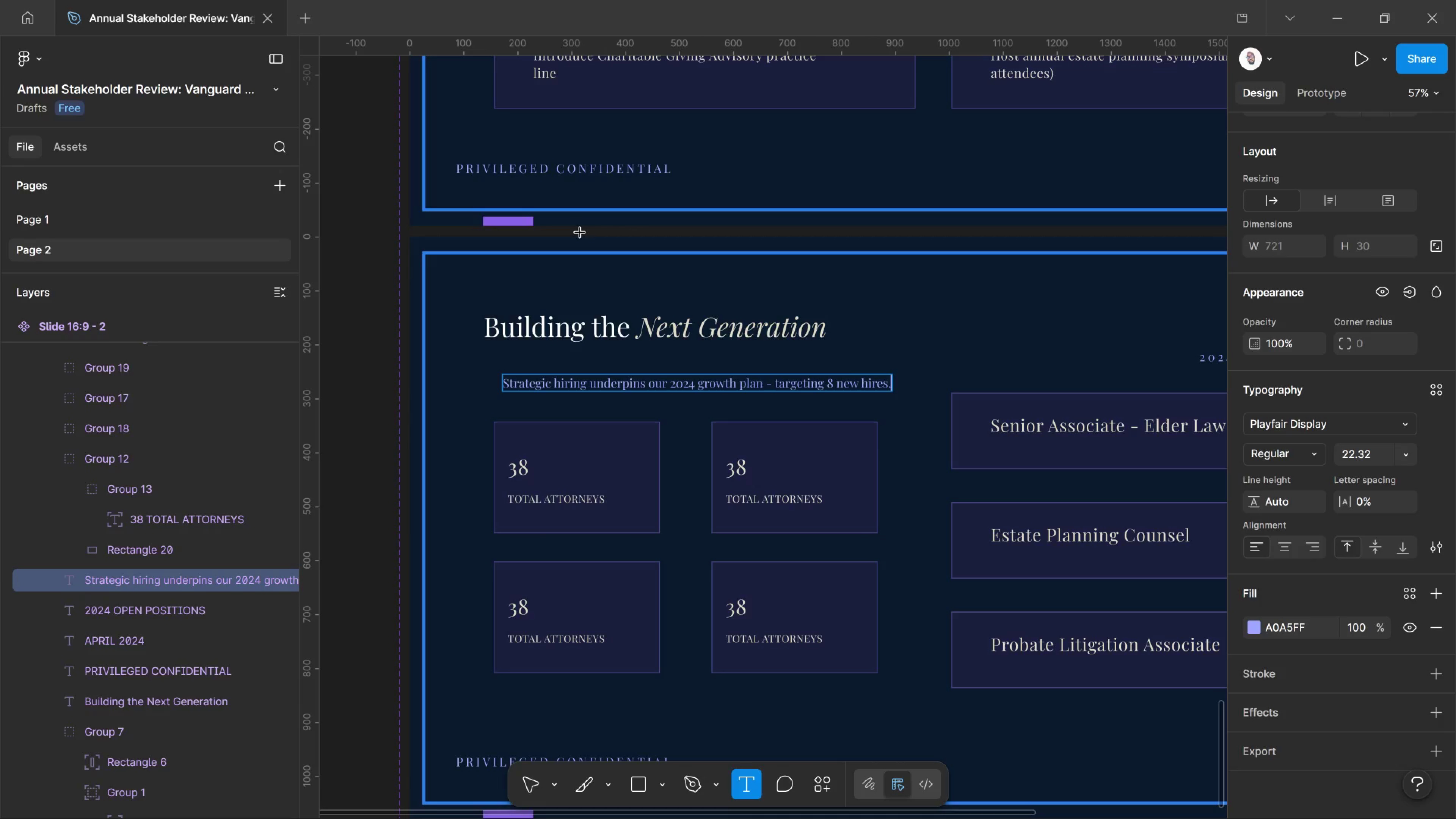 
left_click([535, 789])
 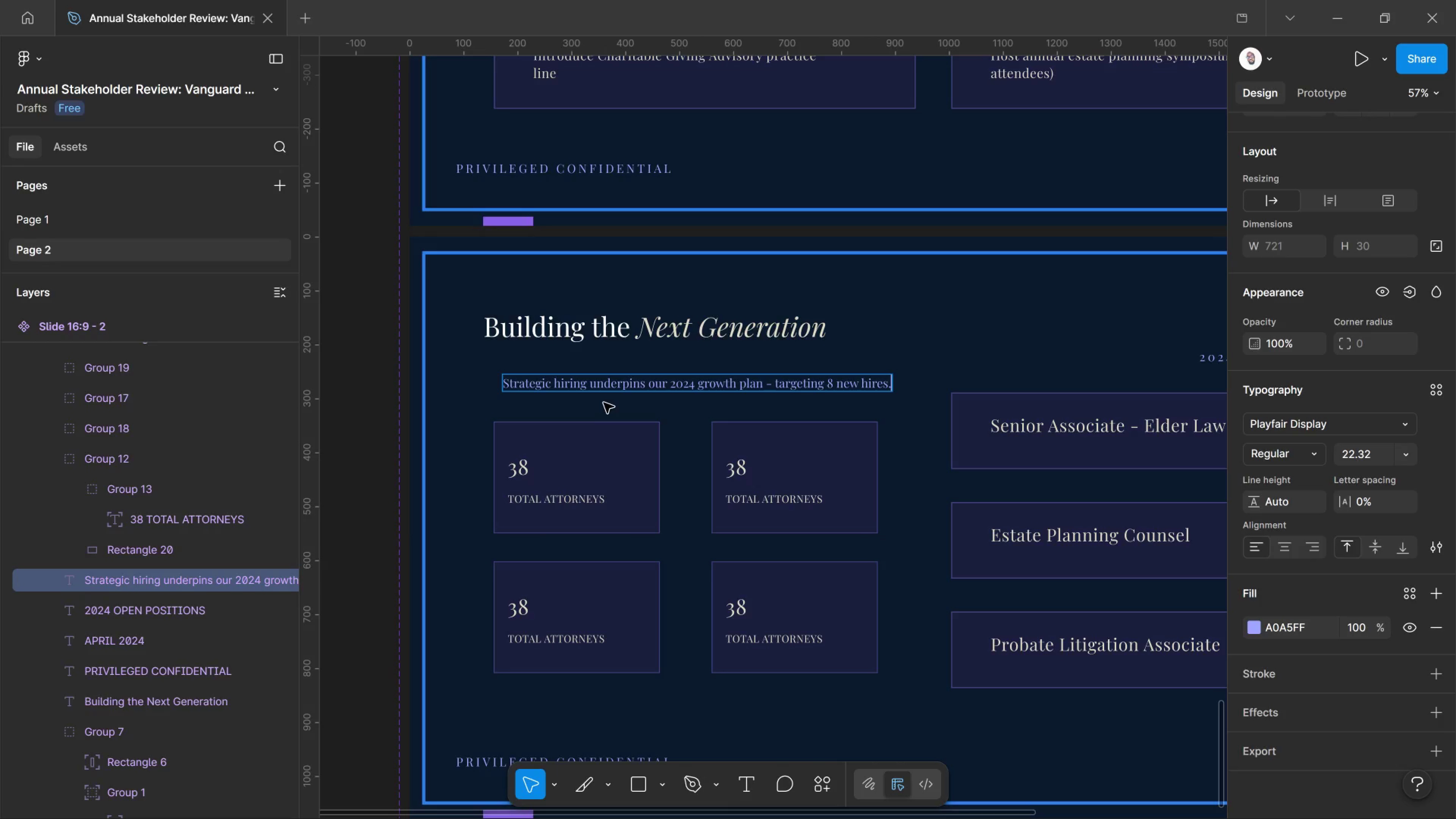 
key(ArrowLeft)
 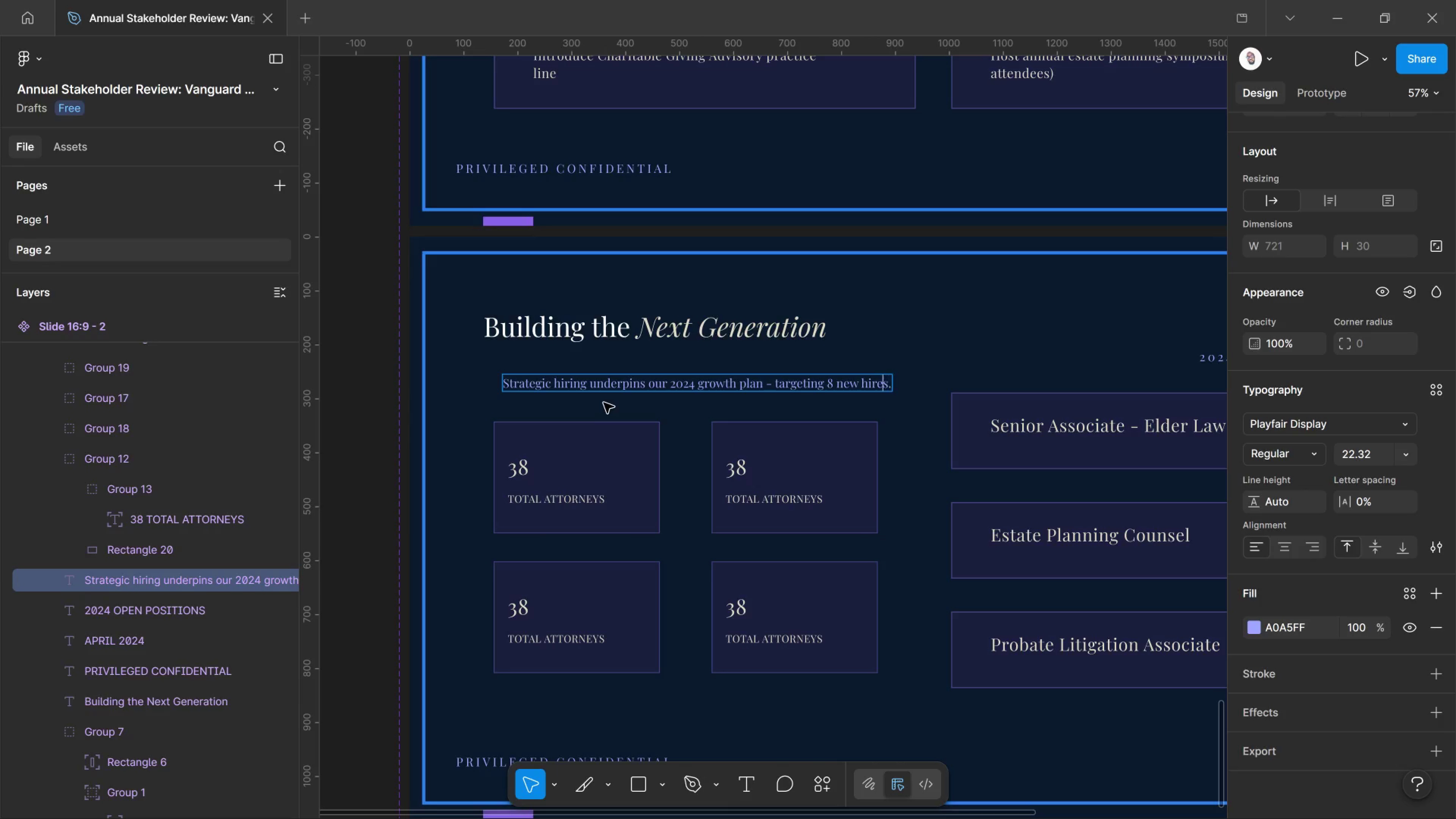 
key(ArrowLeft)
 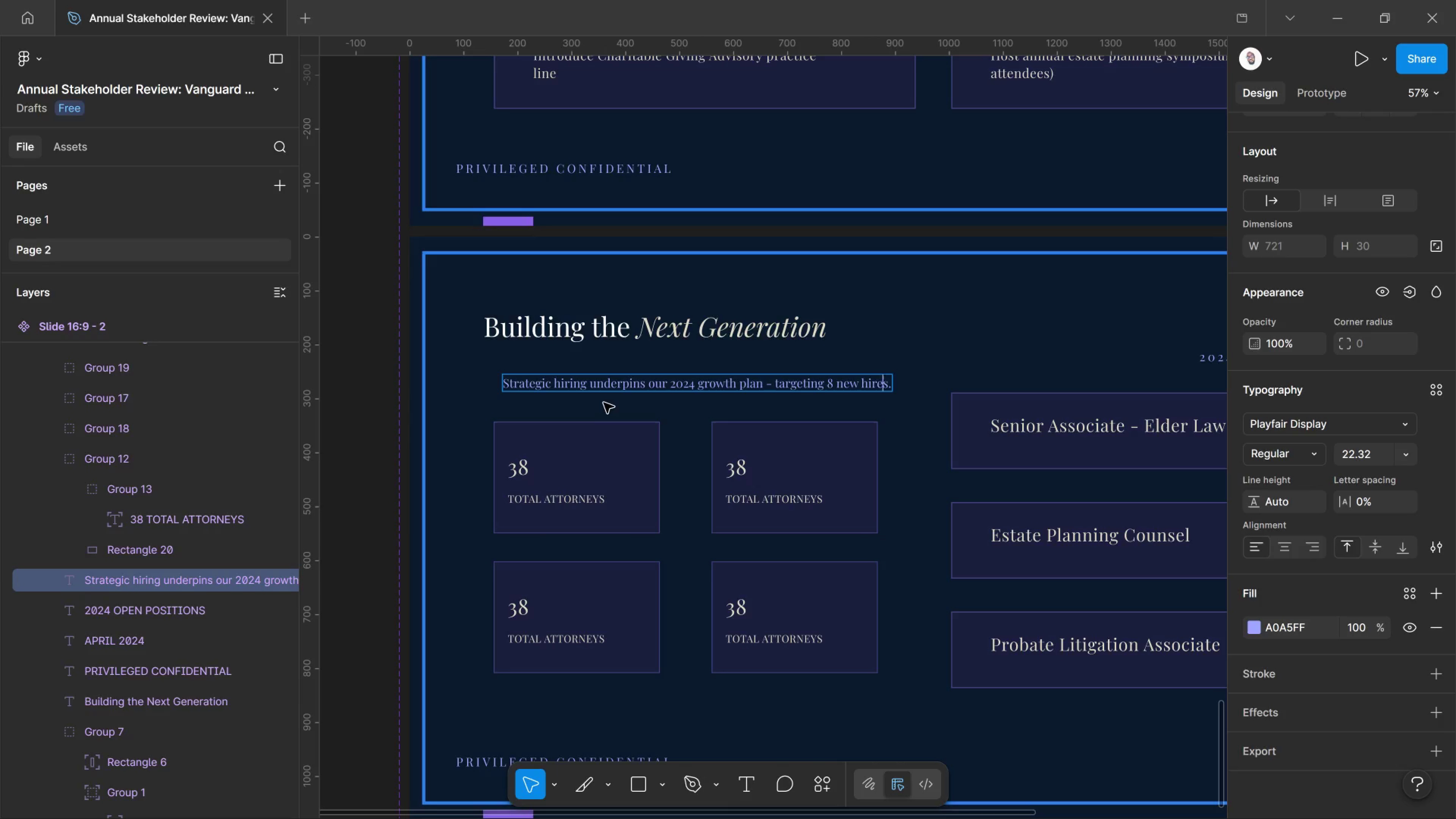 
key(ArrowLeft)
 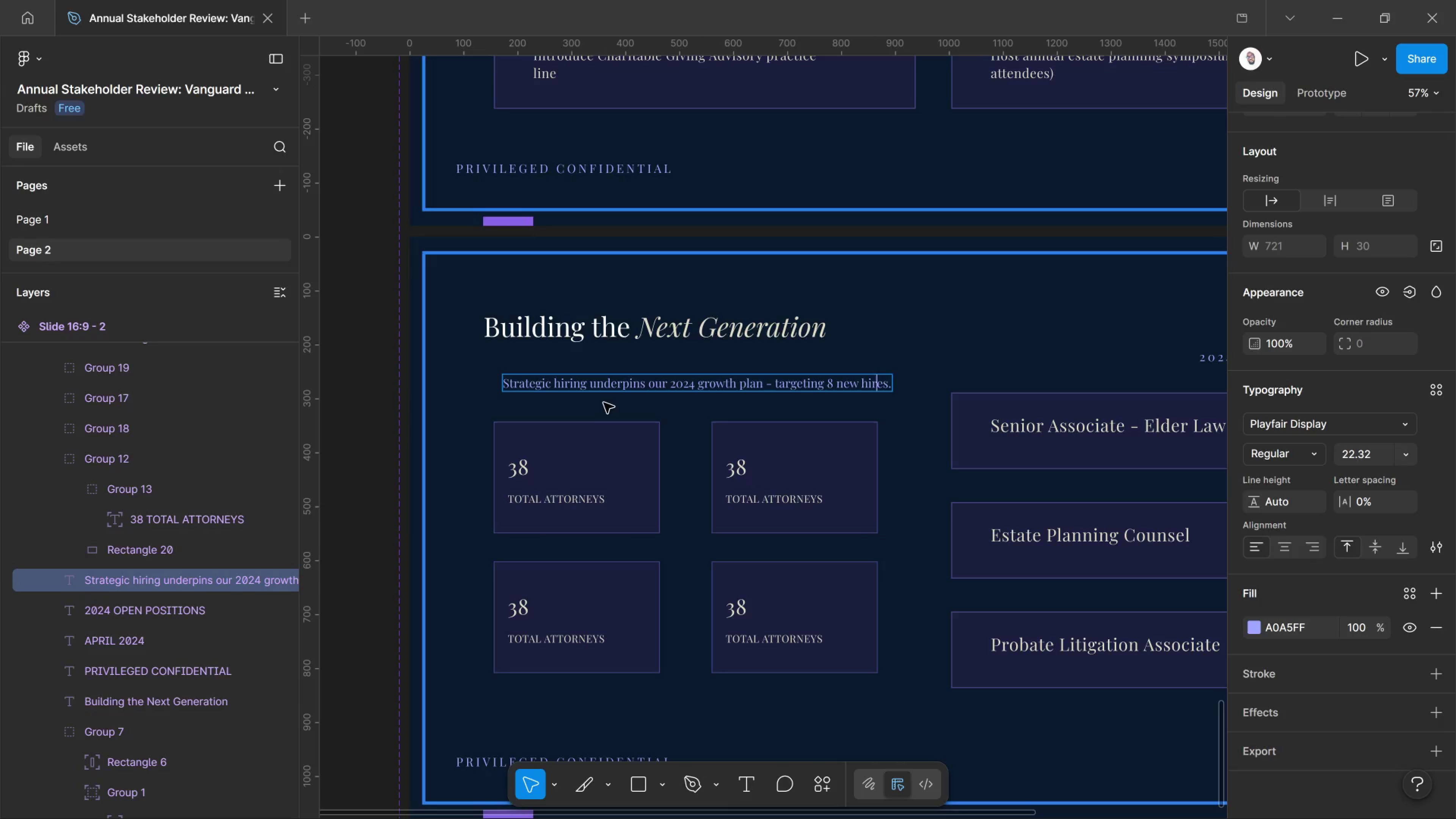 
key(ArrowLeft)
 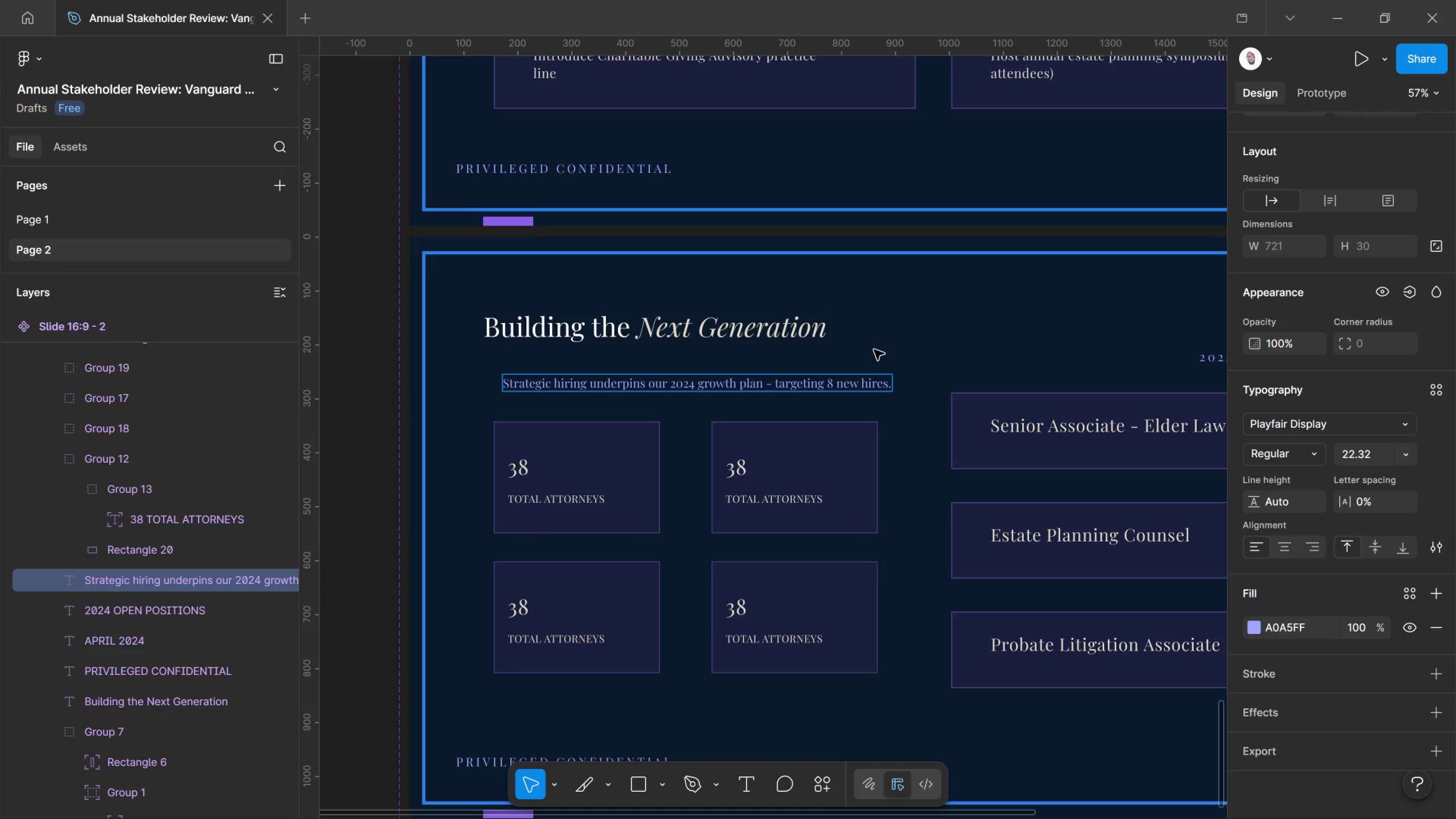 
left_click([874, 350])
 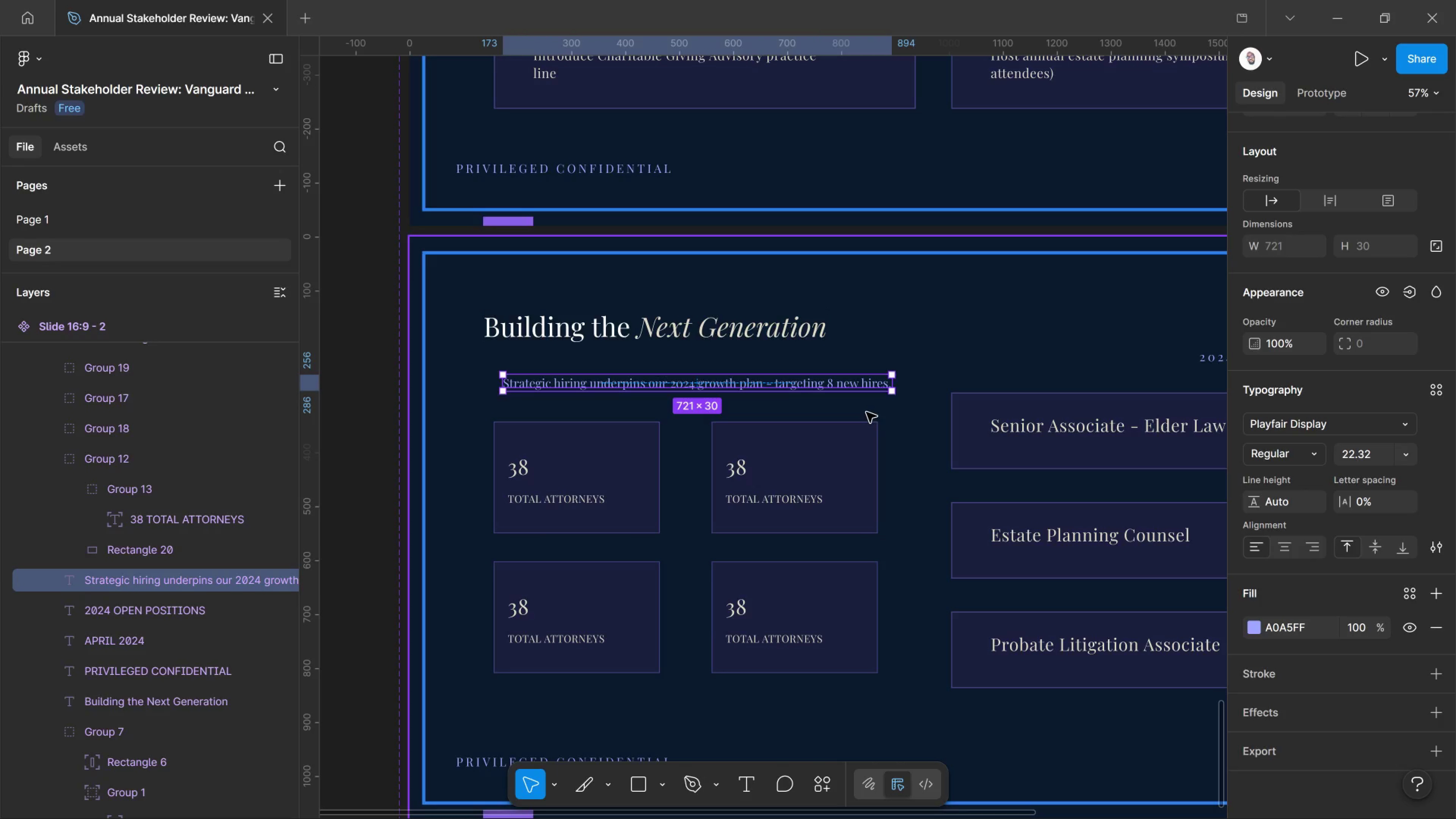 
key(ArrowLeft)
 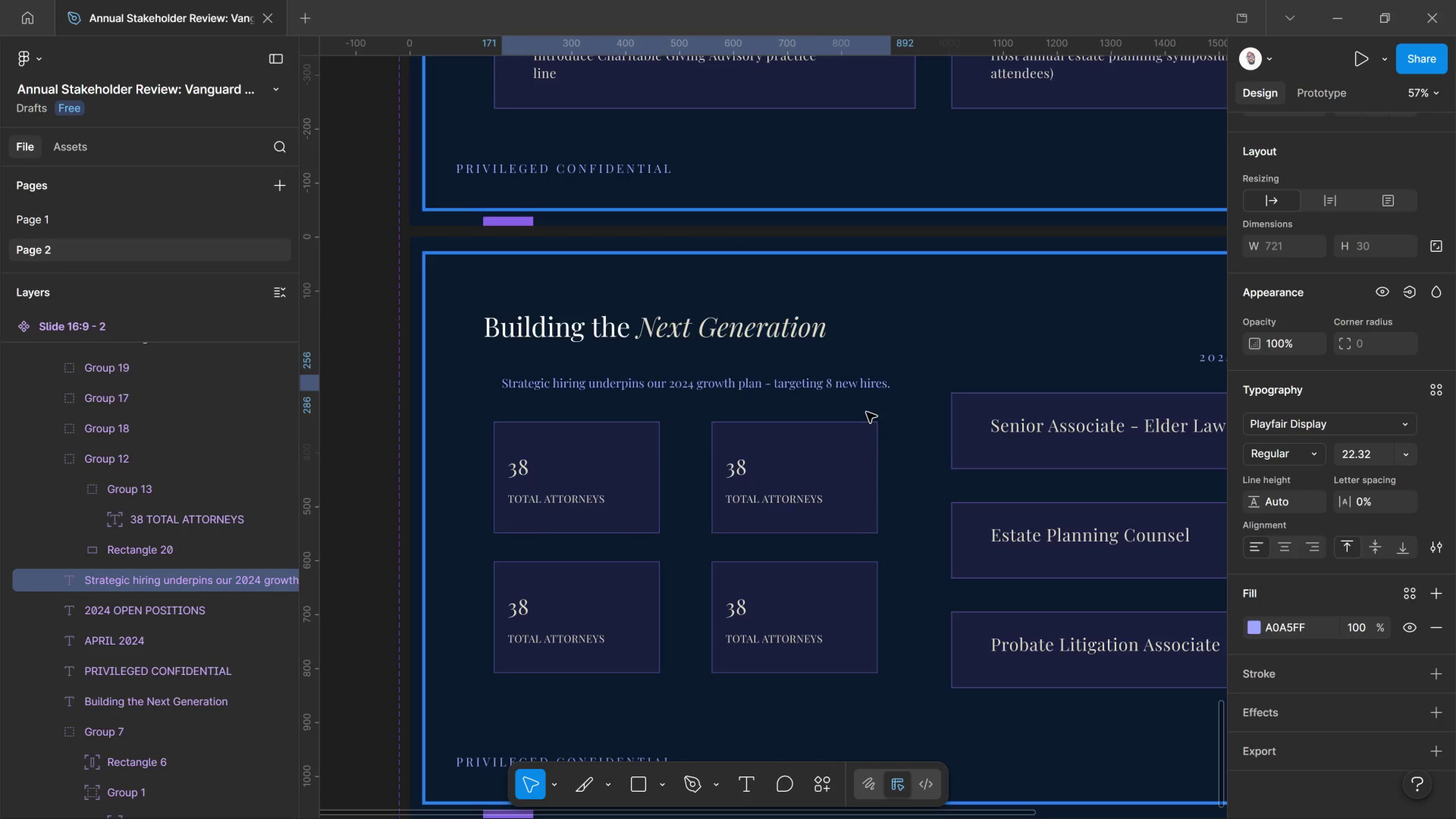 
key(ArrowLeft)
 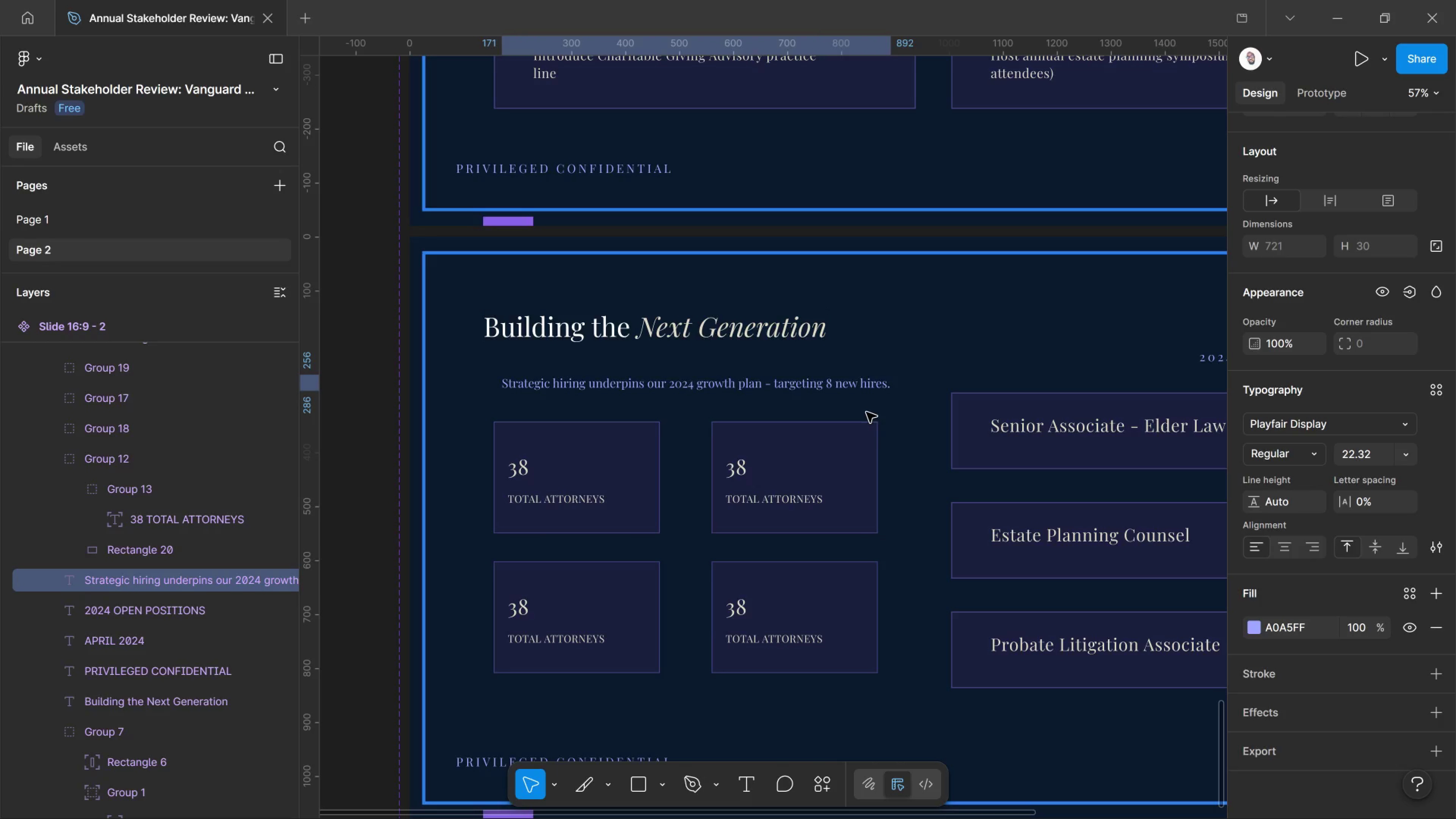 
key(ArrowLeft)
 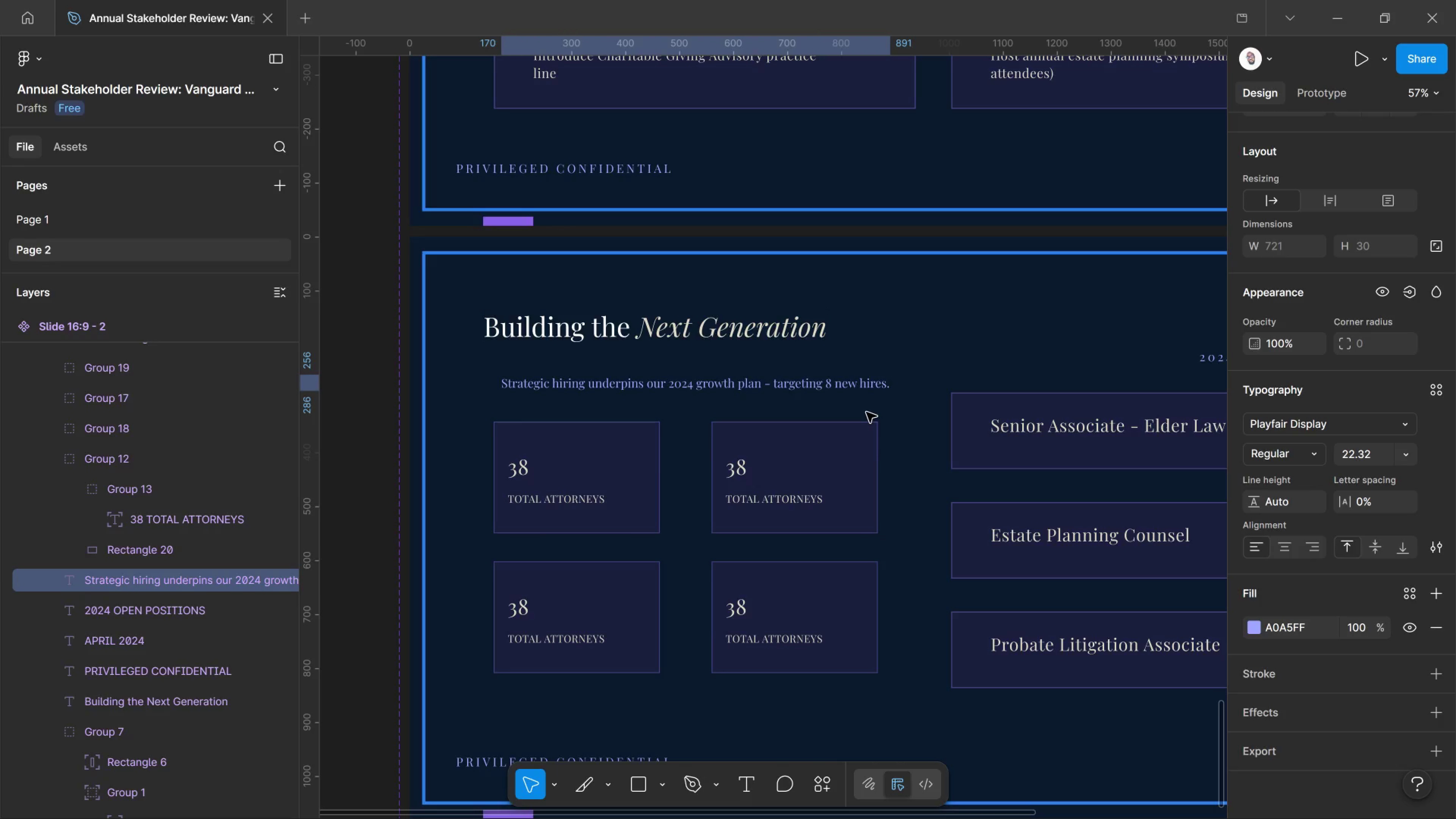 
key(ArrowLeft)
 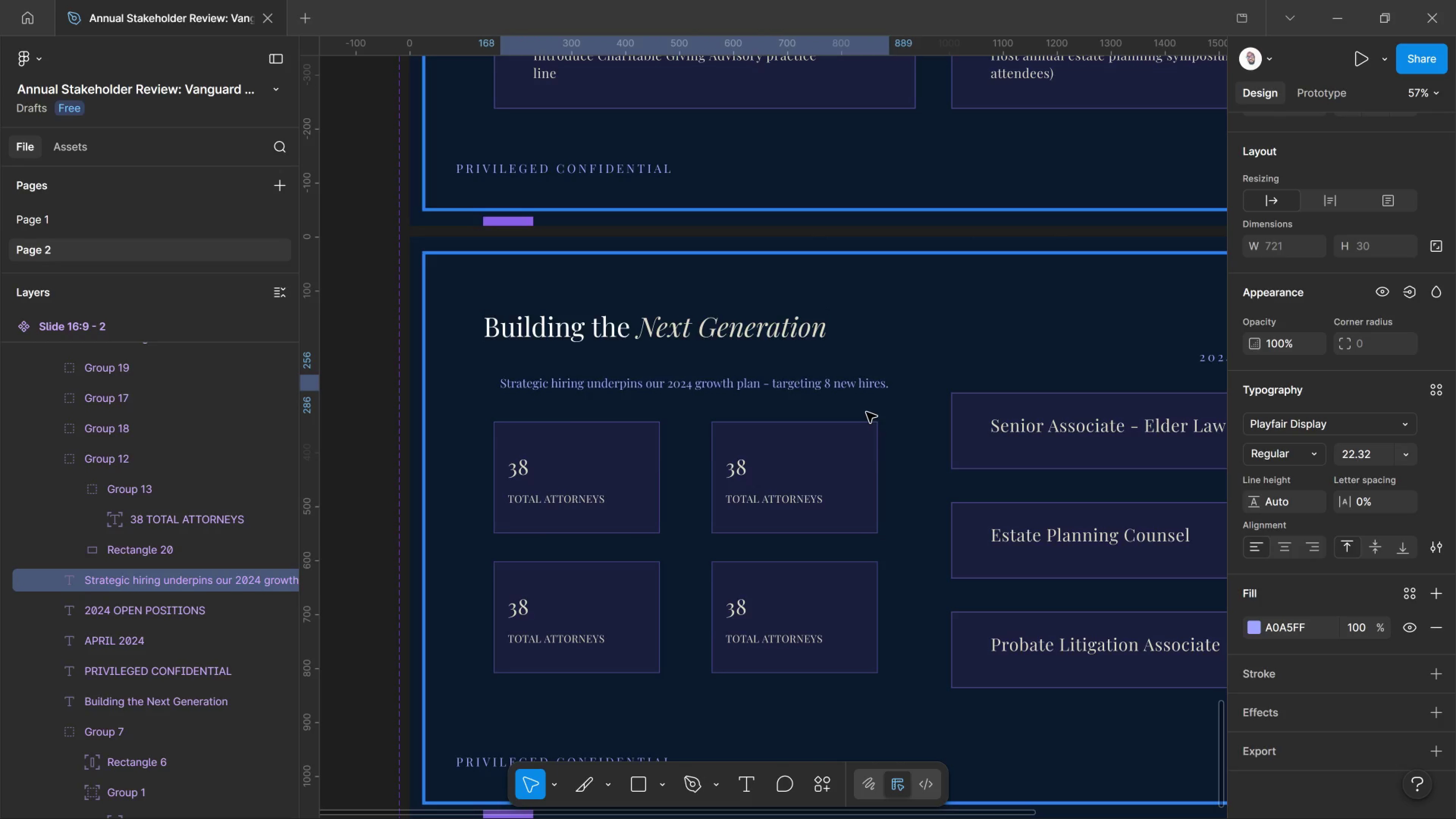 
key(ArrowLeft)
 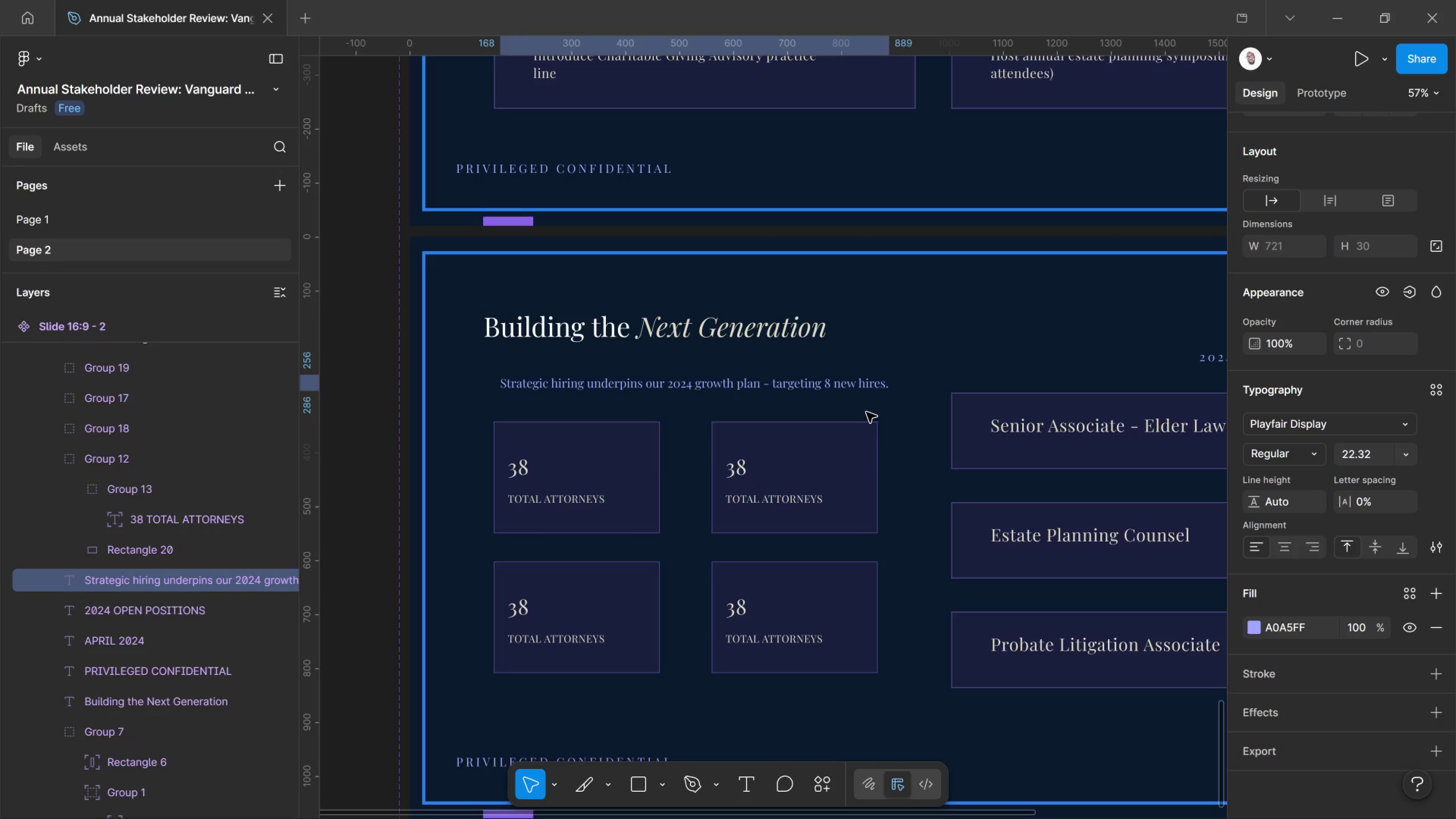 
key(ArrowLeft)
 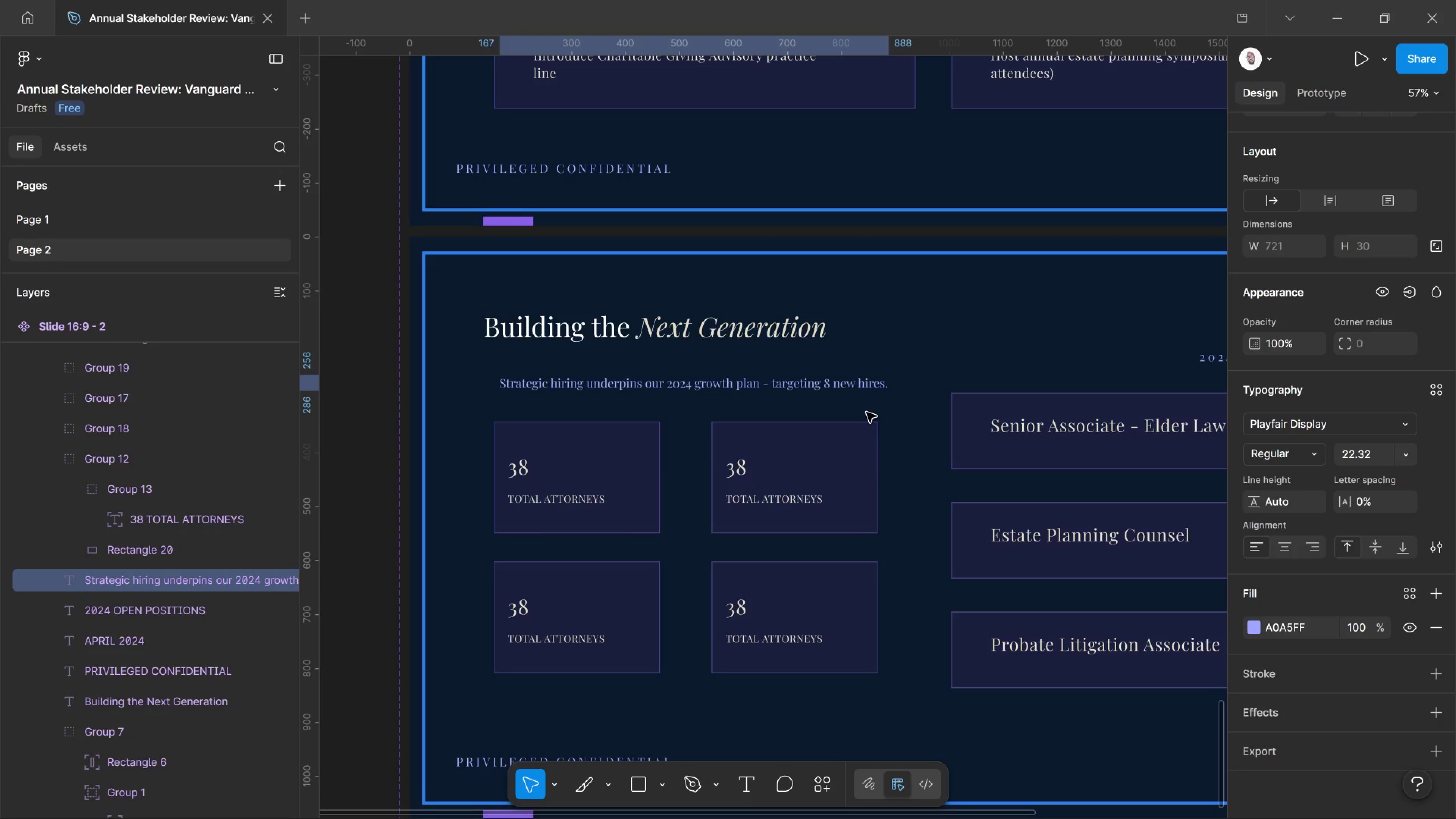 
key(ArrowLeft)
 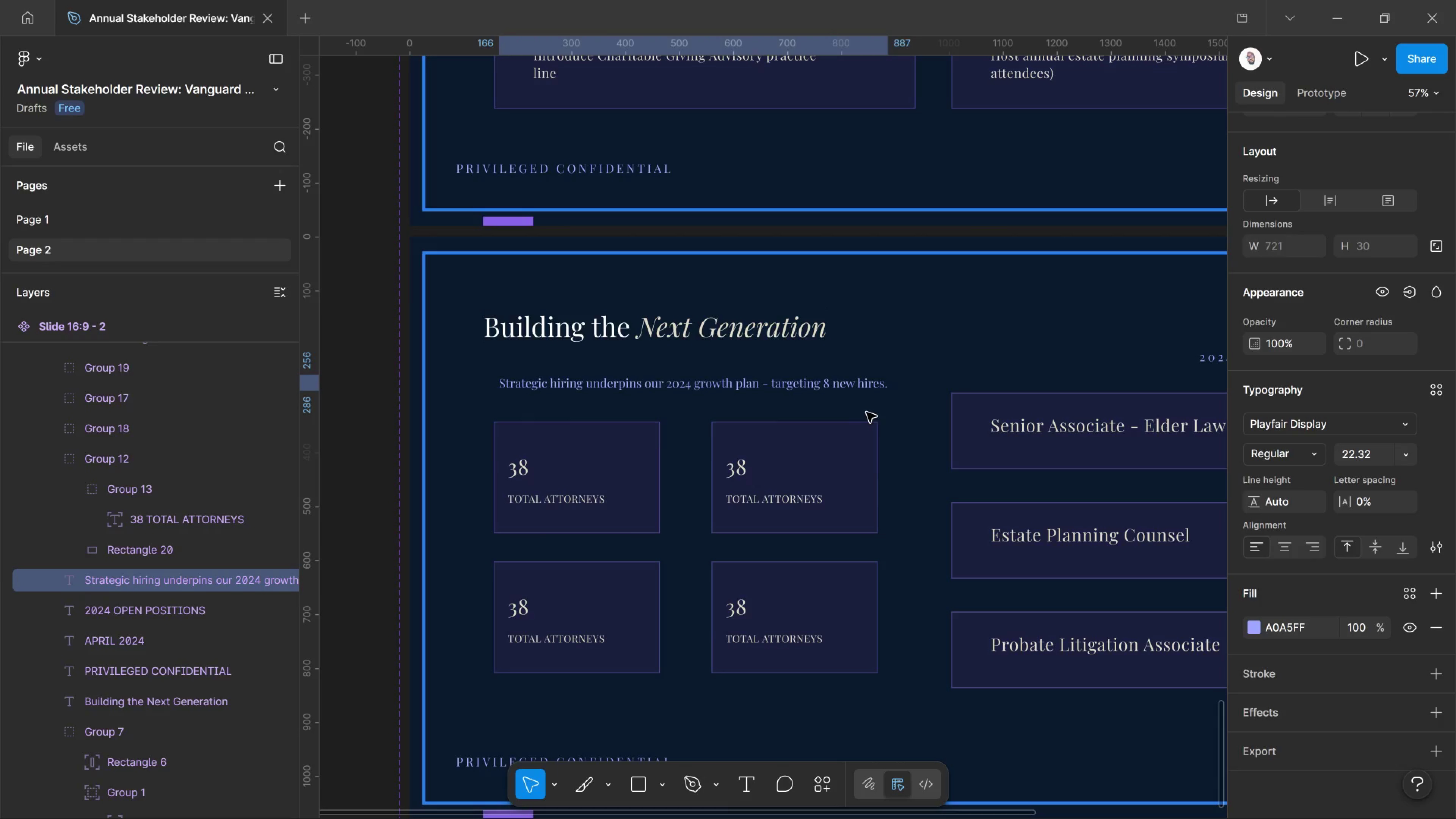 
key(ArrowLeft)
 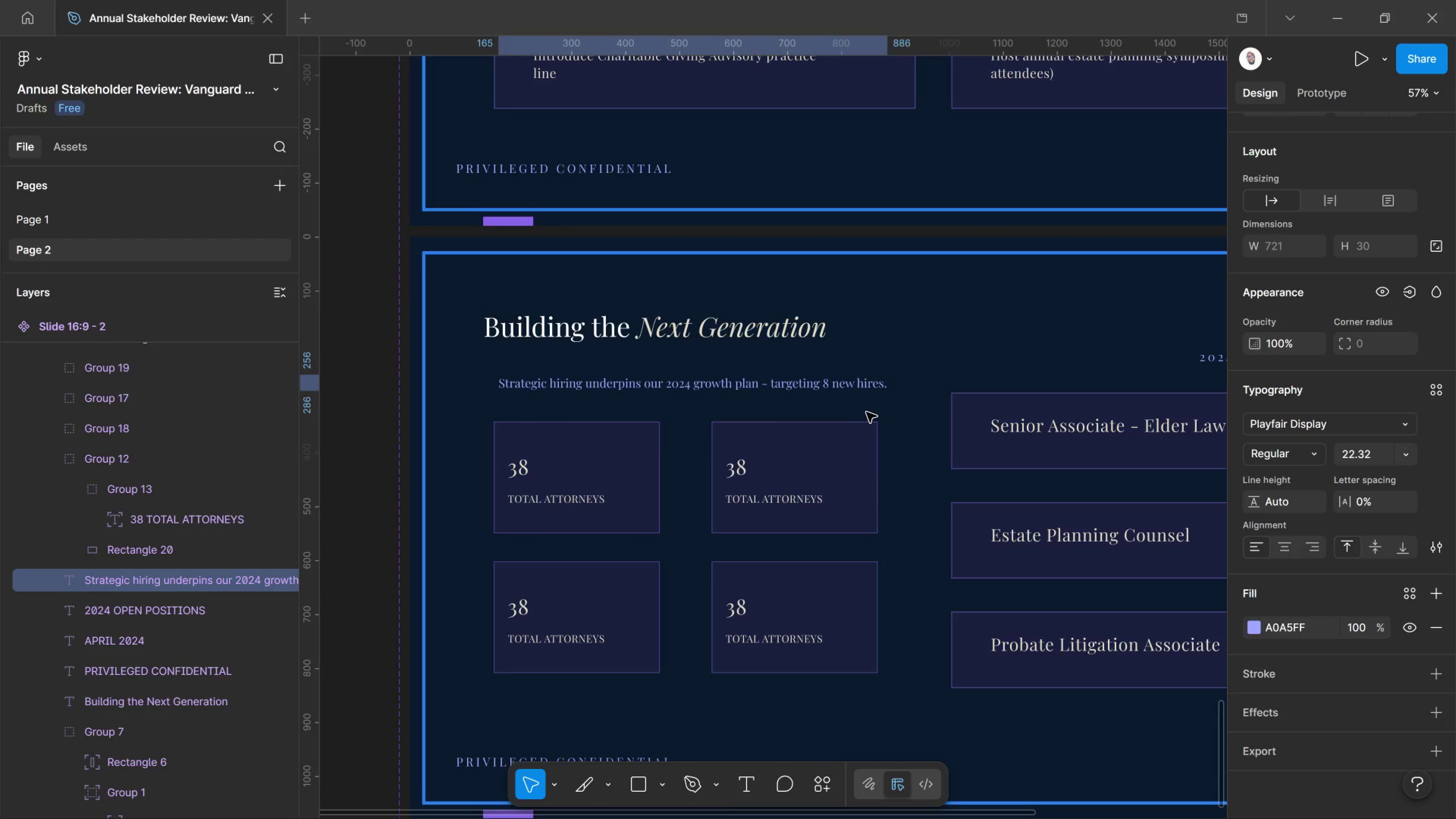 
key(ArrowLeft)
 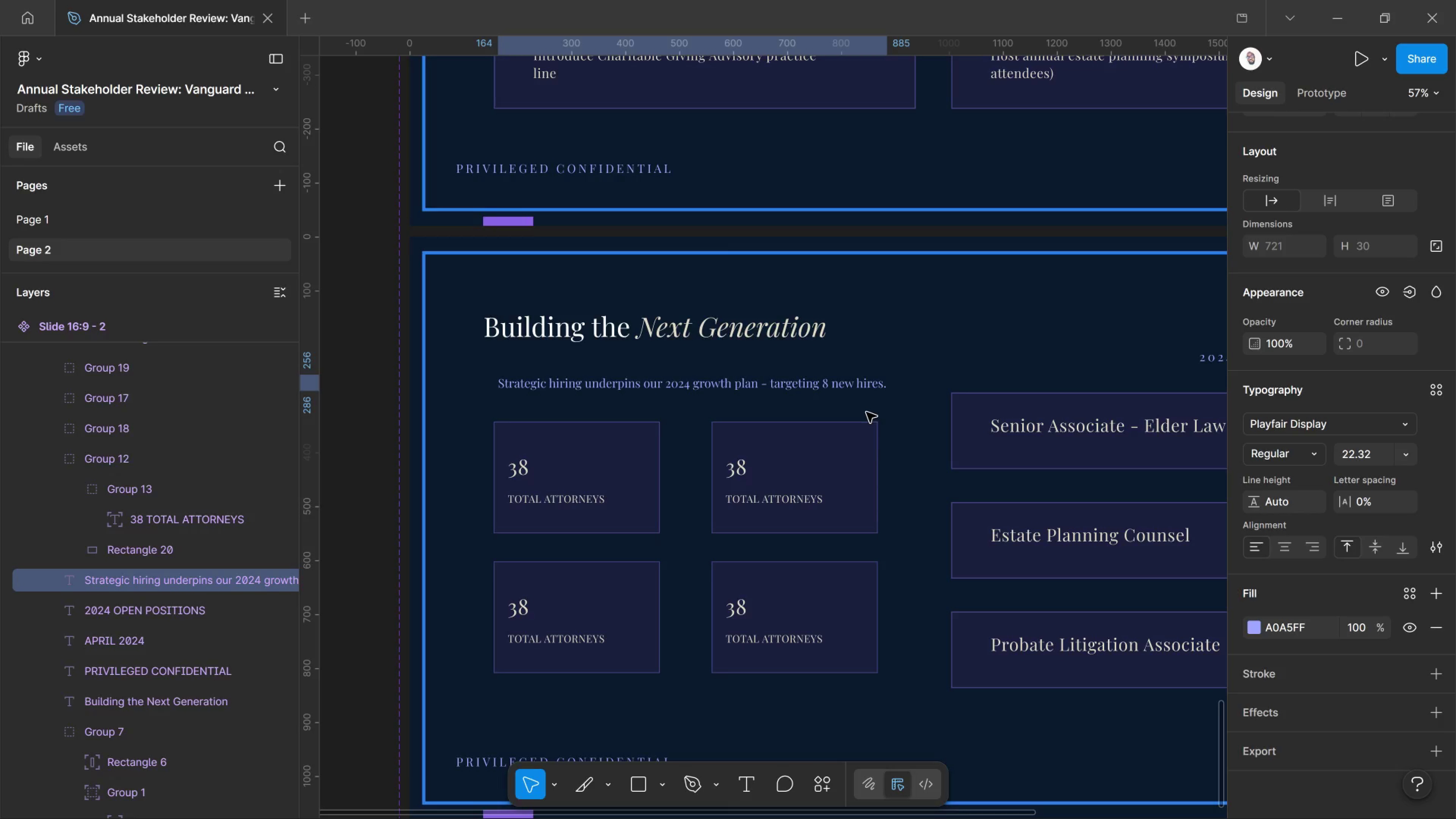 
key(ArrowLeft)
 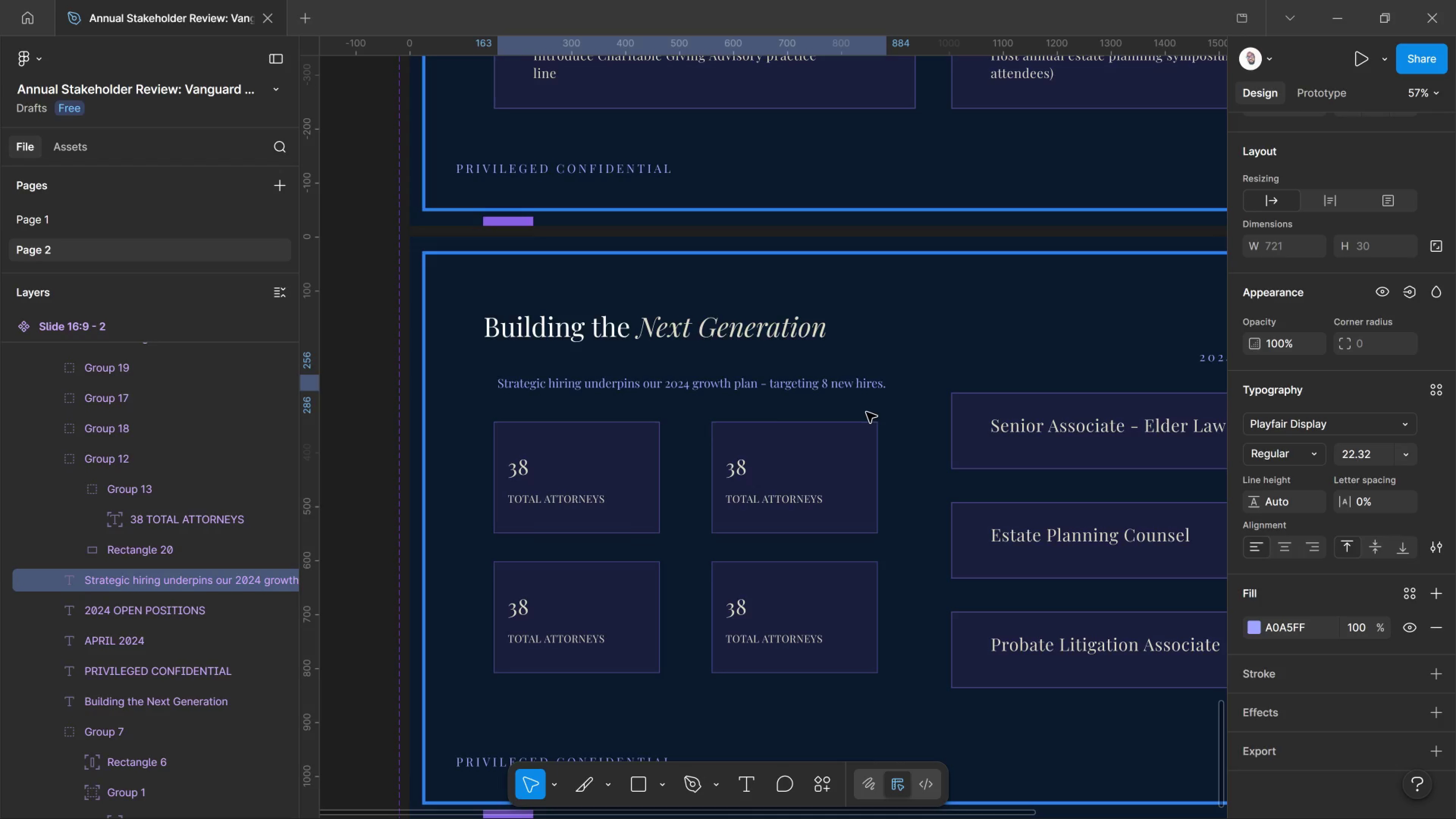 
key(ArrowLeft)
 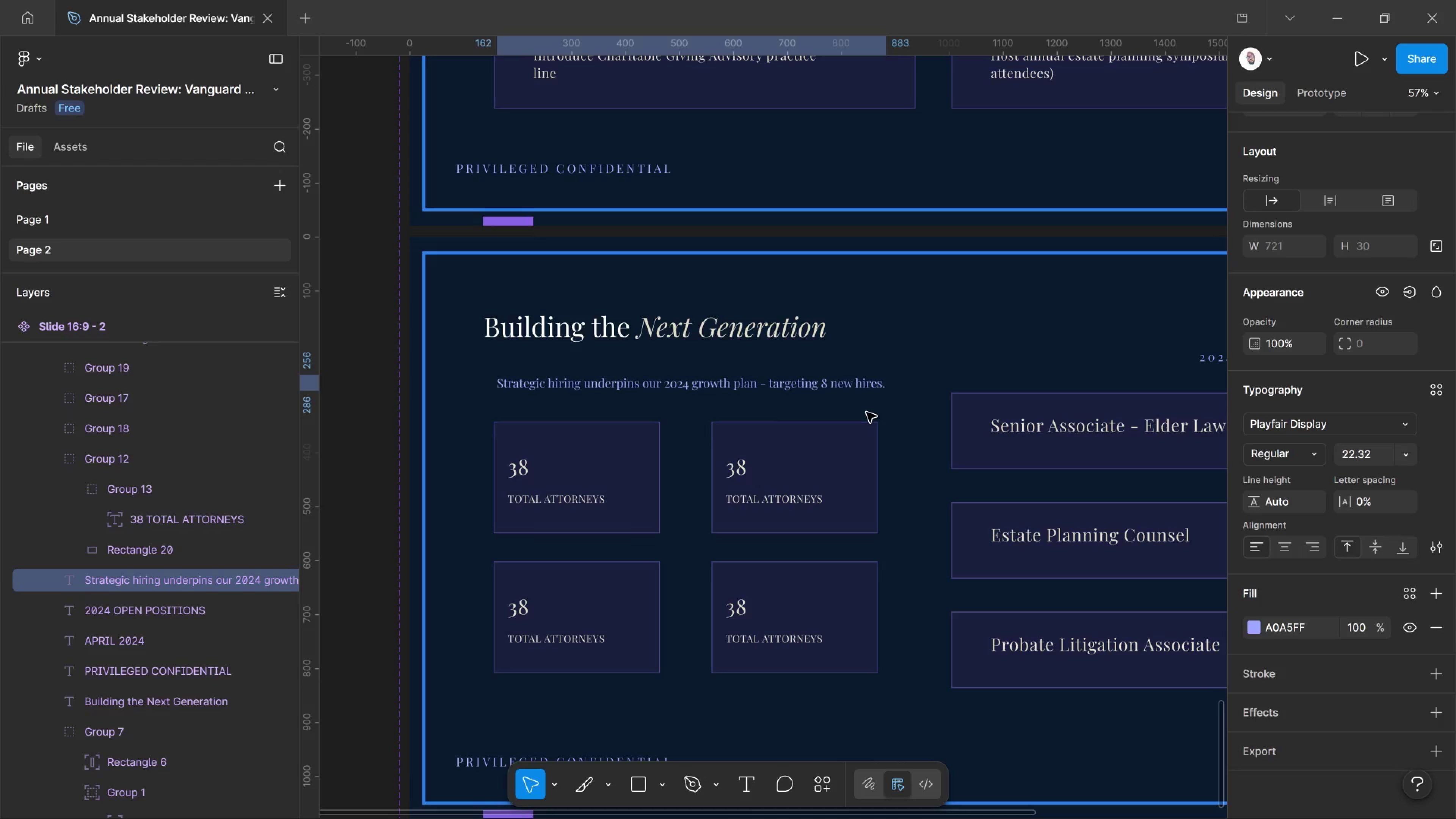 
key(ArrowLeft)
 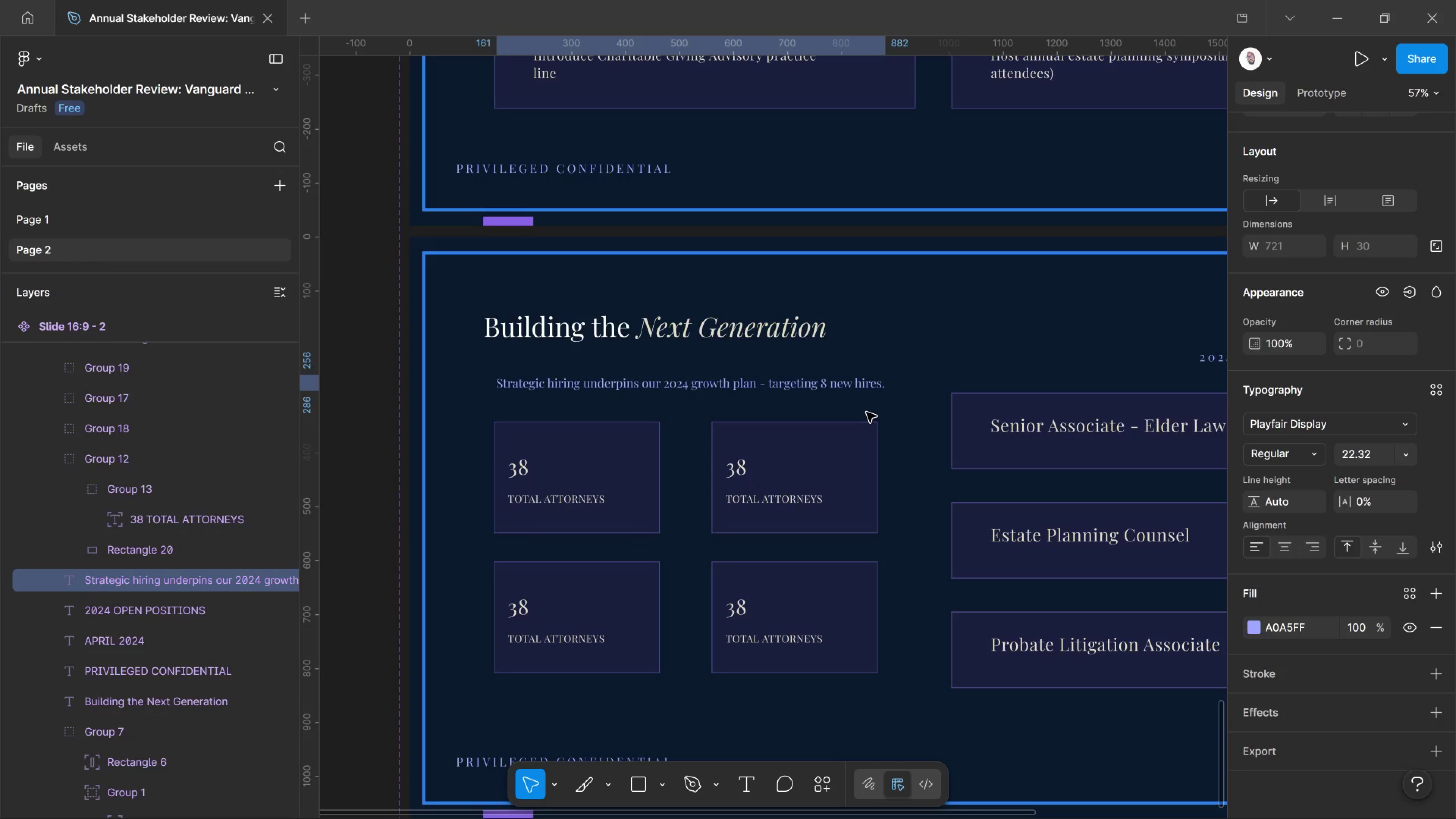 
key(ArrowLeft)
 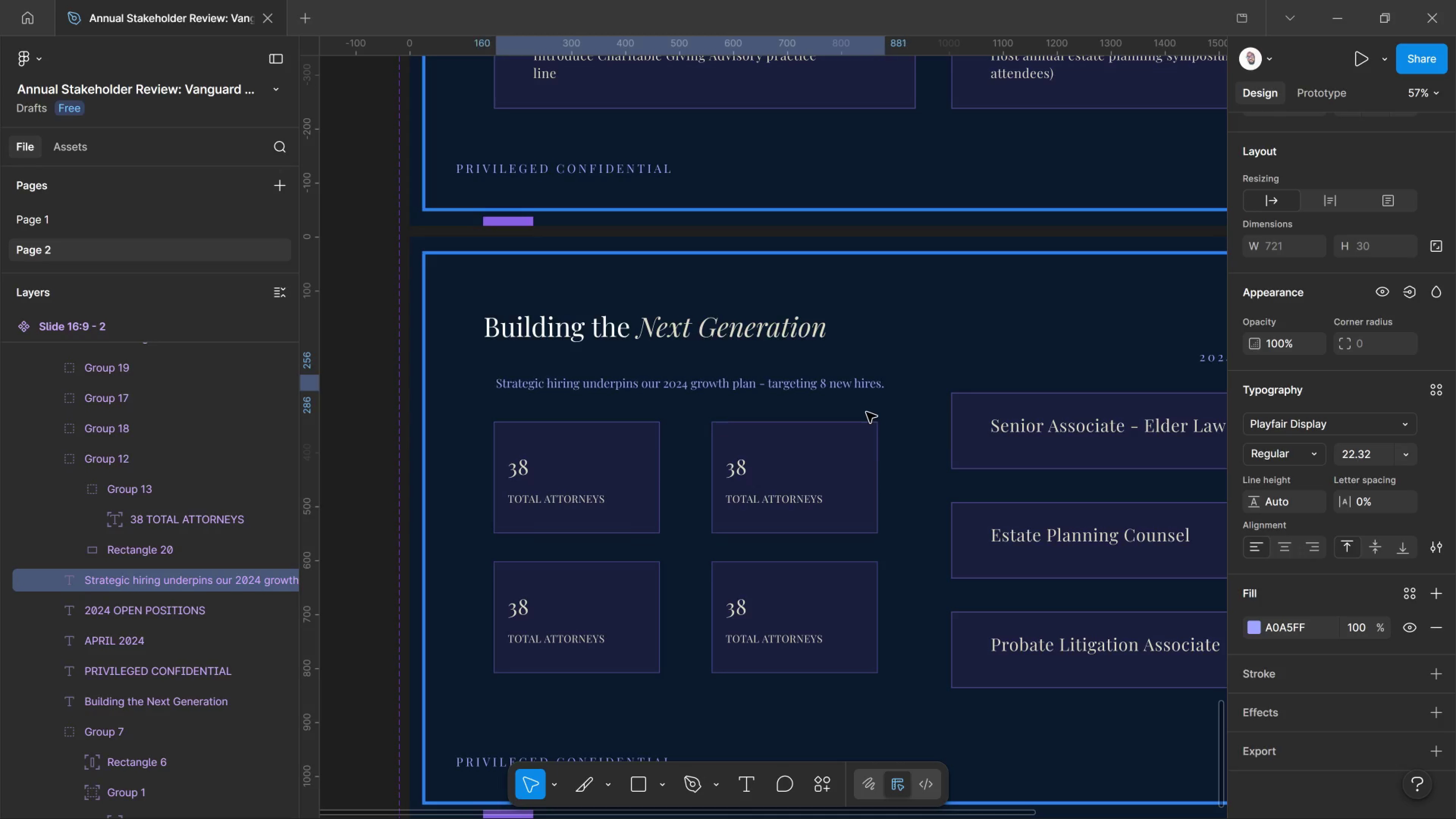 
key(ArrowLeft)
 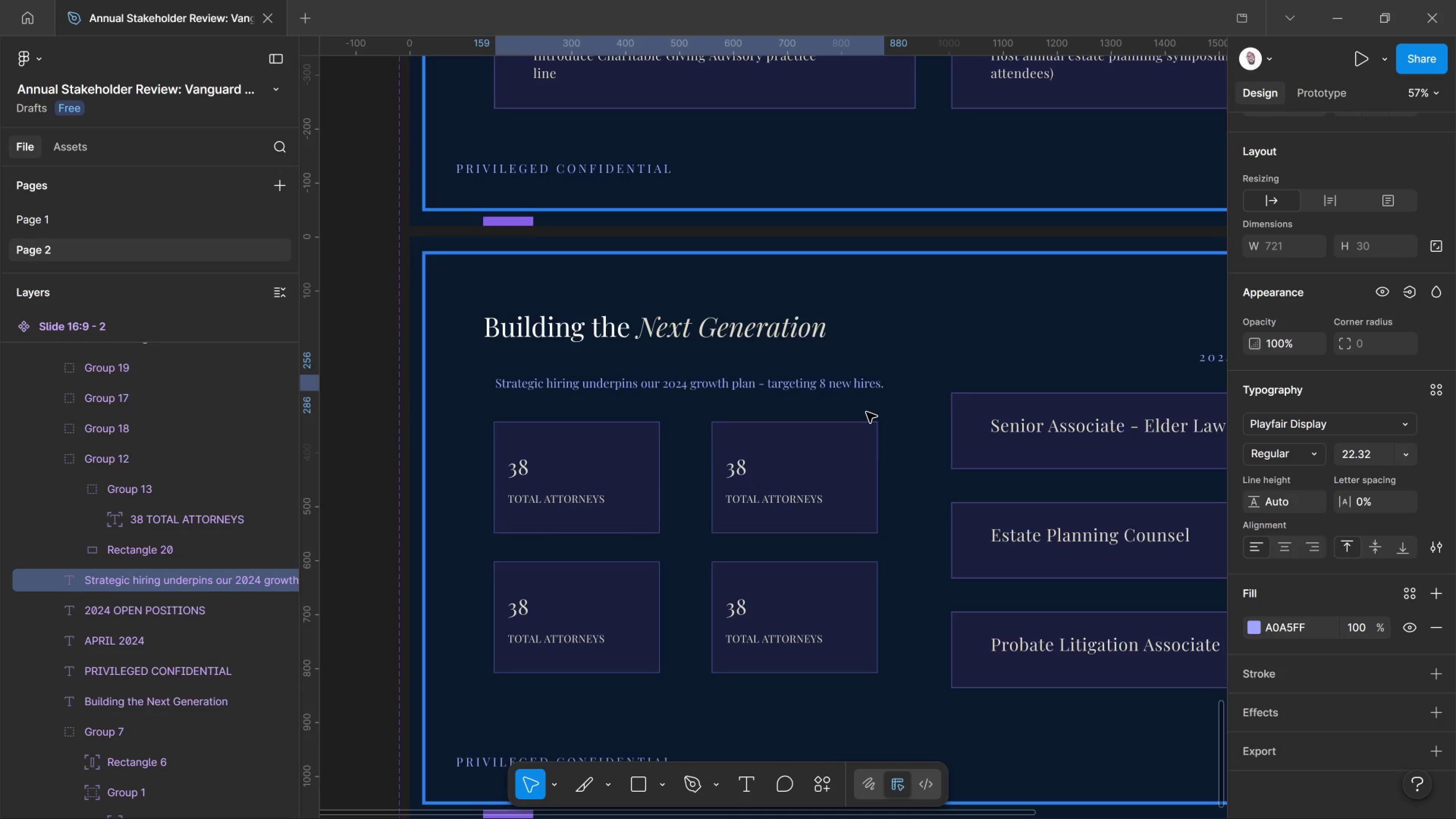 
key(ArrowLeft)
 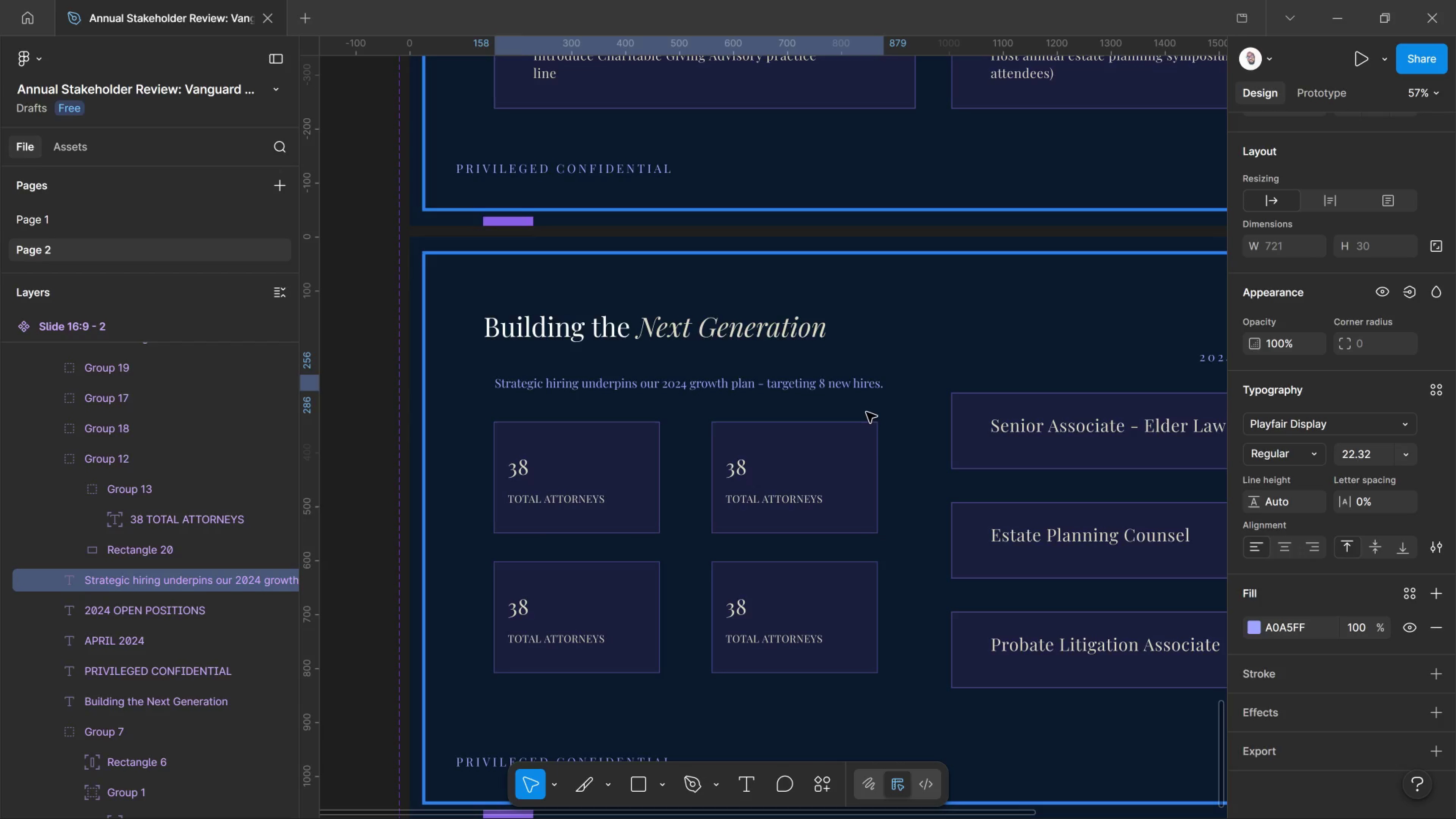 
key(ArrowLeft)
 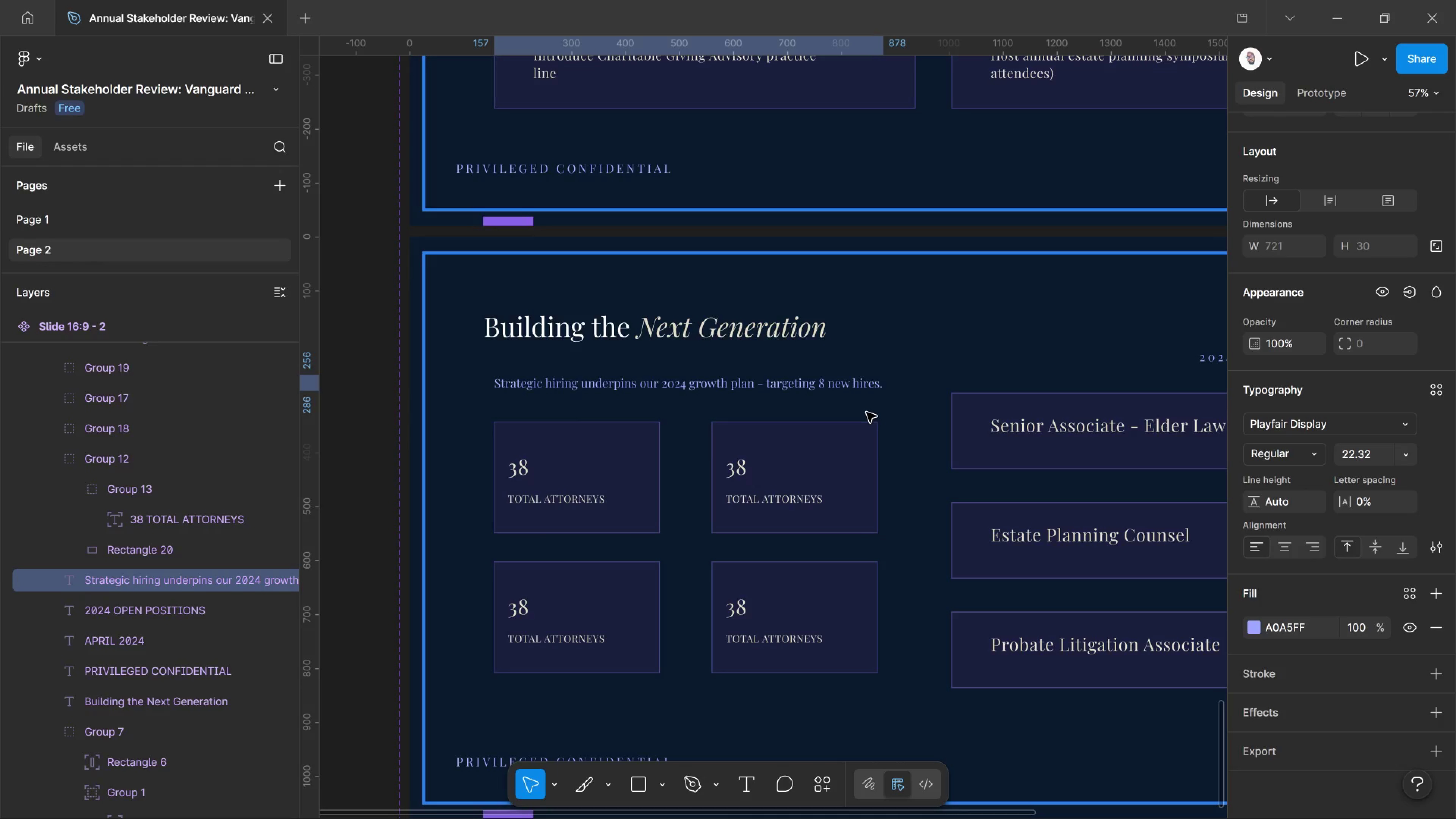 
key(ArrowLeft)
 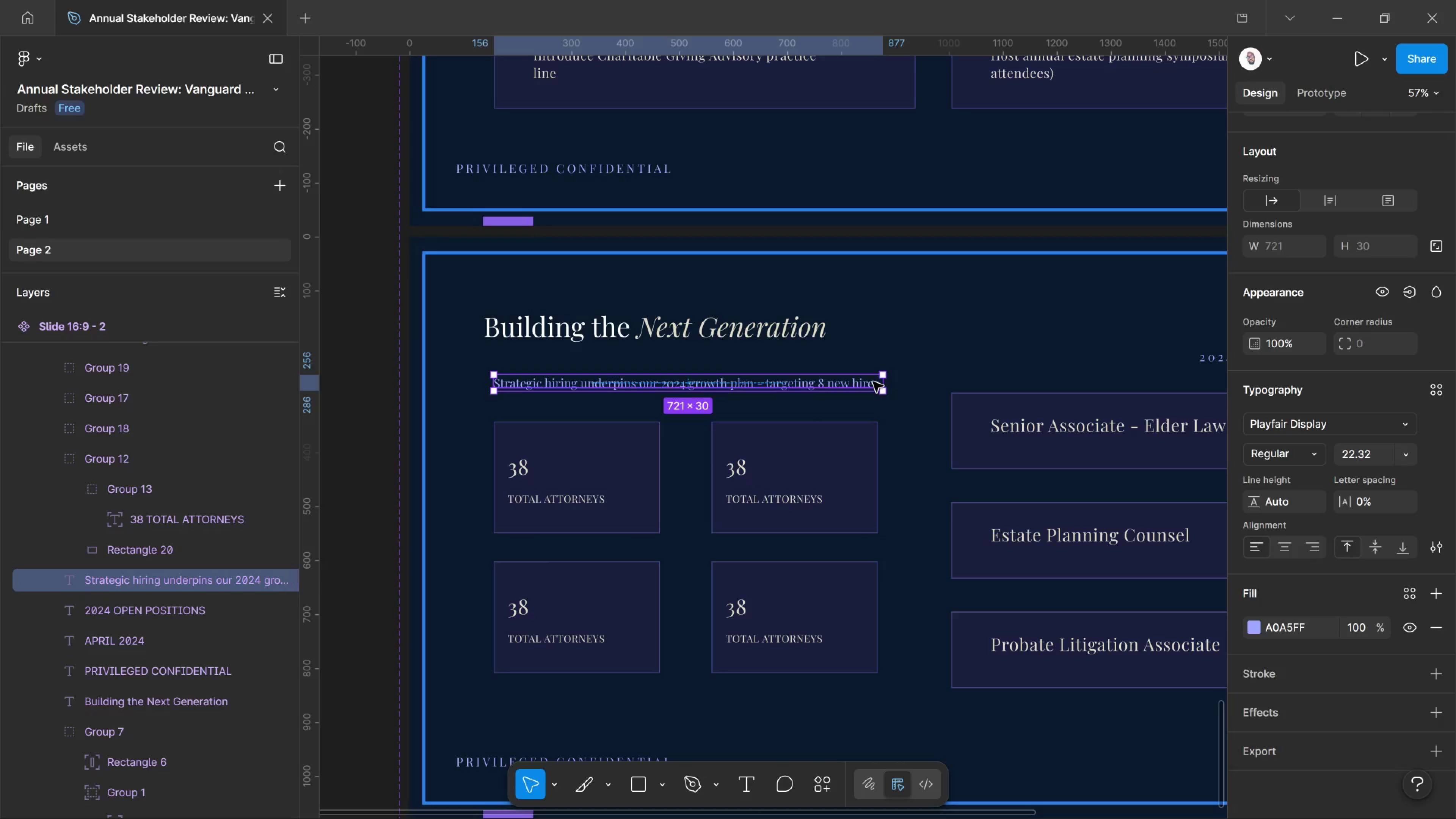 
scroll: coordinate [873, 382], scroll_direction: up, amount: 2.0
 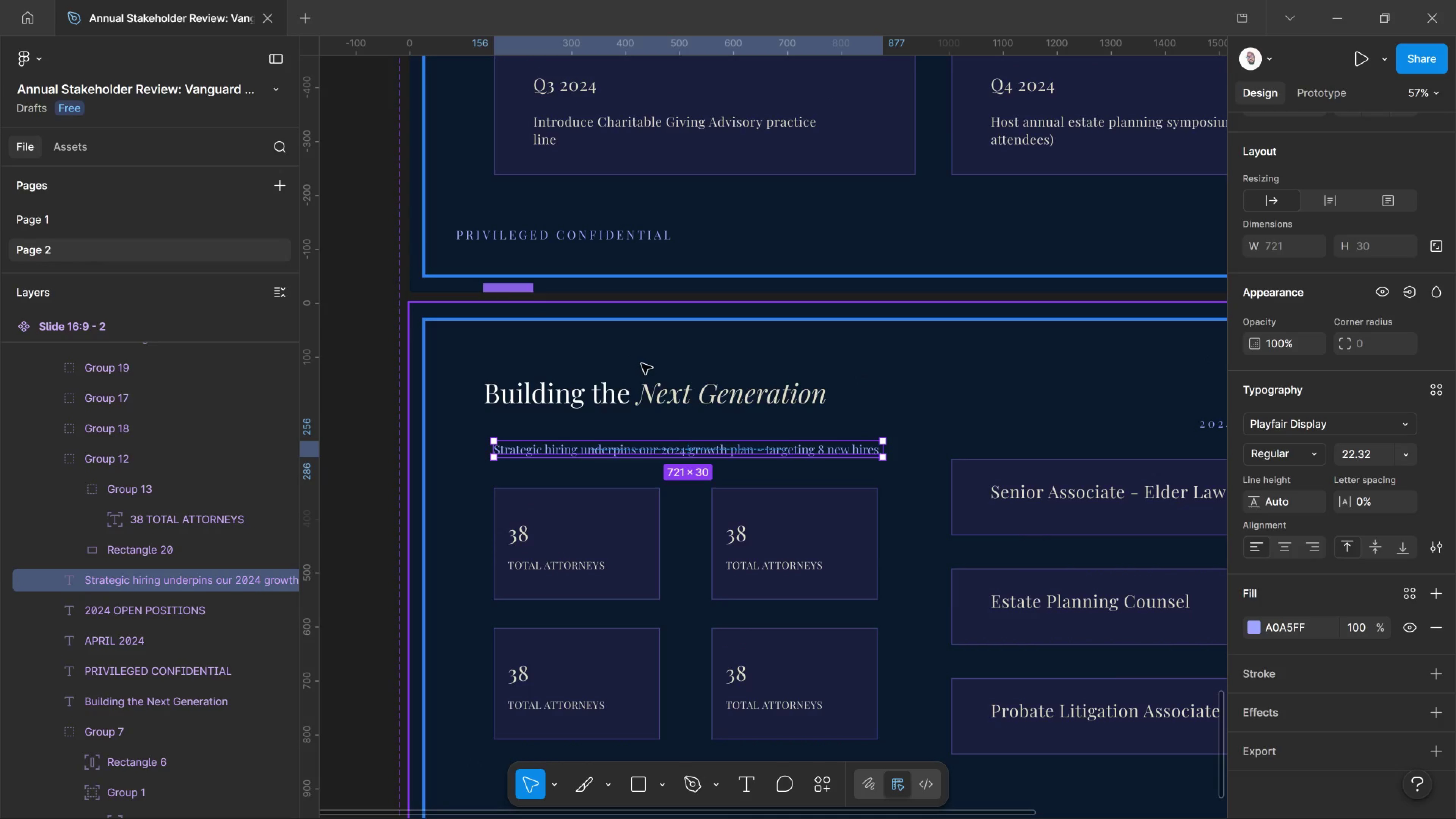 
hold_key(key=AltLeft, duration=0.59)
scroll: coordinate [643, 364], scroll_direction: down, amount: 4.0
 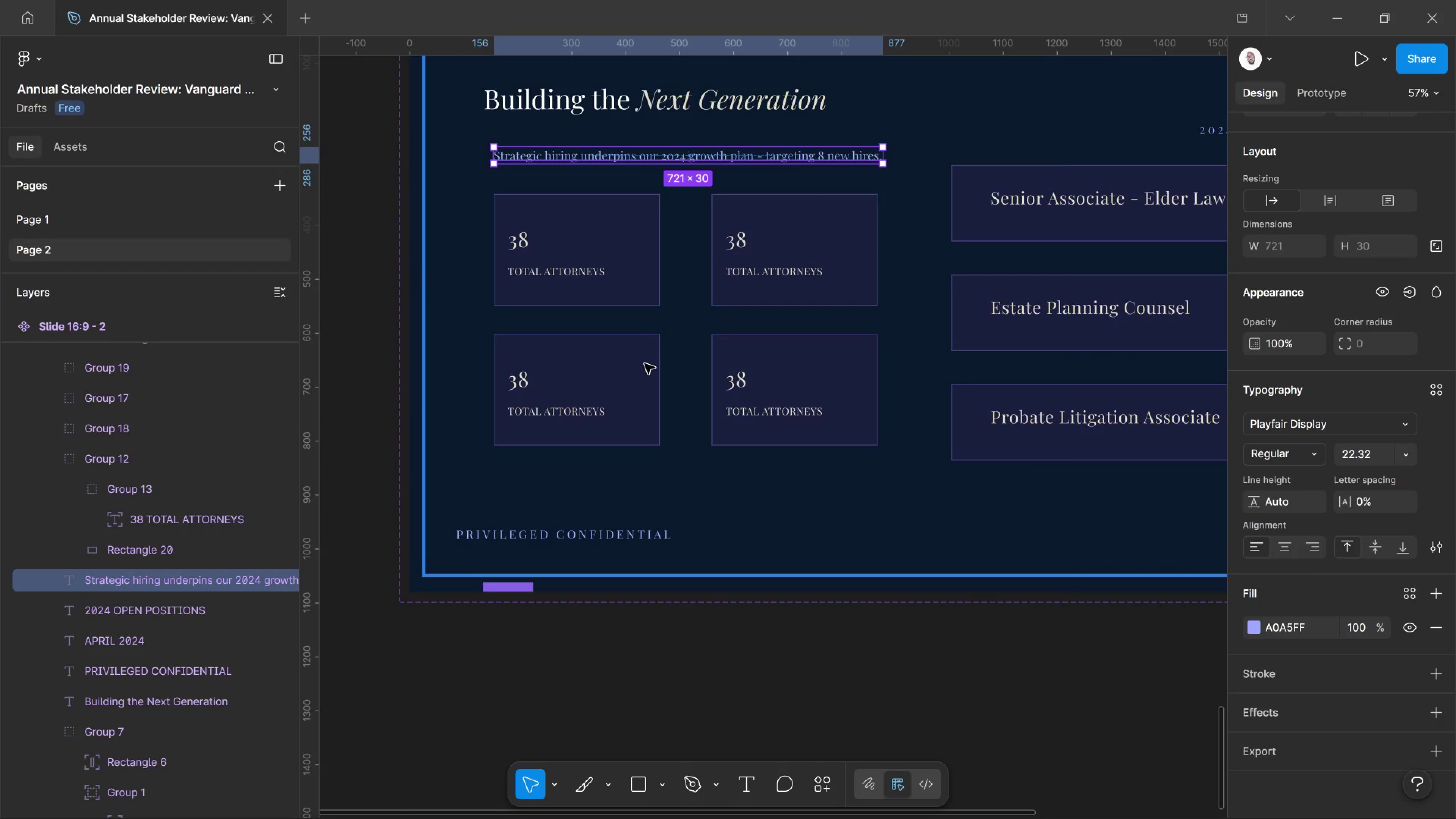 
hold_key(key=ControlLeft, duration=0.78)
scroll: coordinate [645, 364], scroll_direction: down, amount: 8.0
 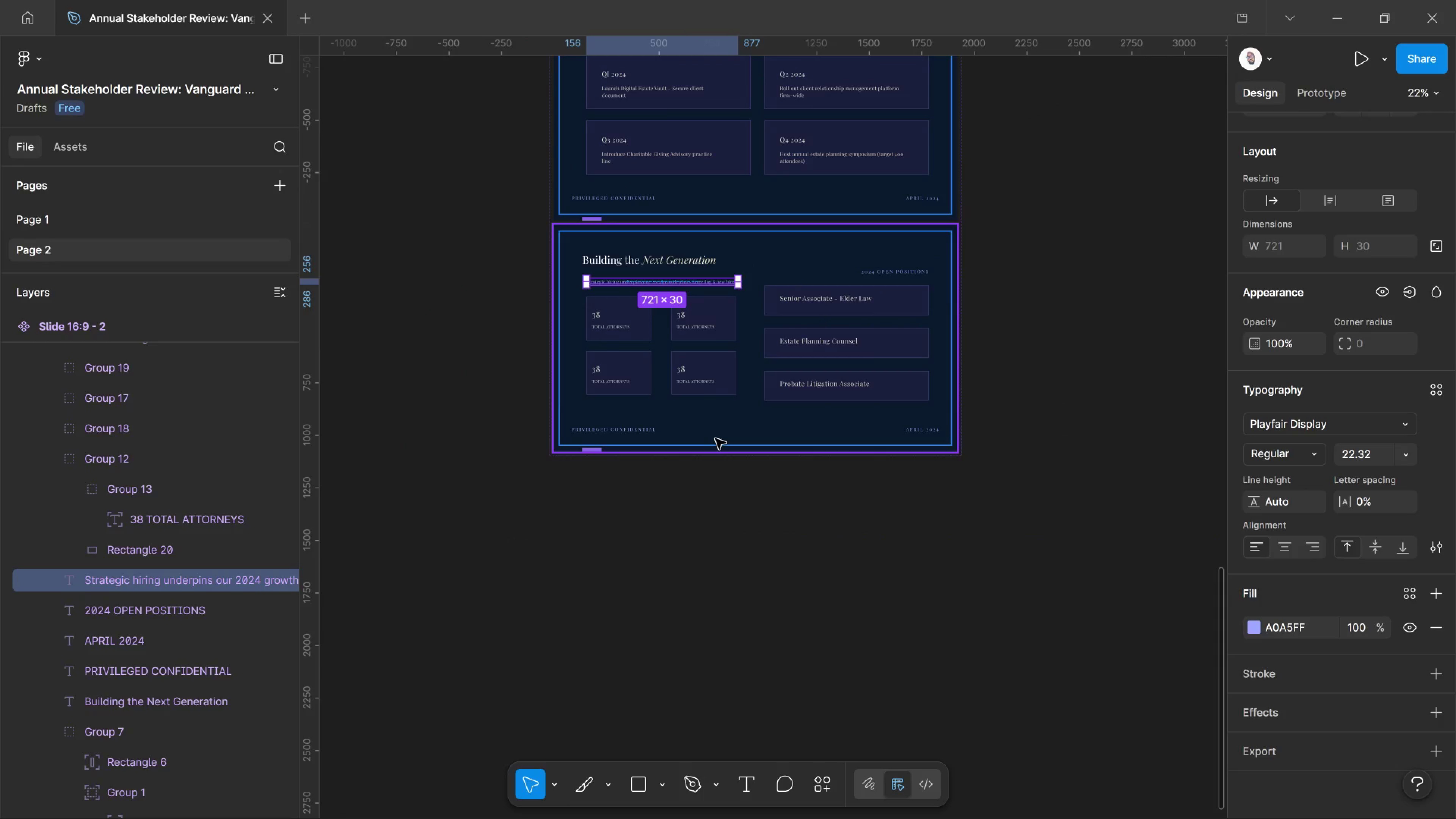 
hold_key(key=ControlLeft, duration=1.11)
scroll: coordinate [715, 439], scroll_direction: up, amount: 5.0
 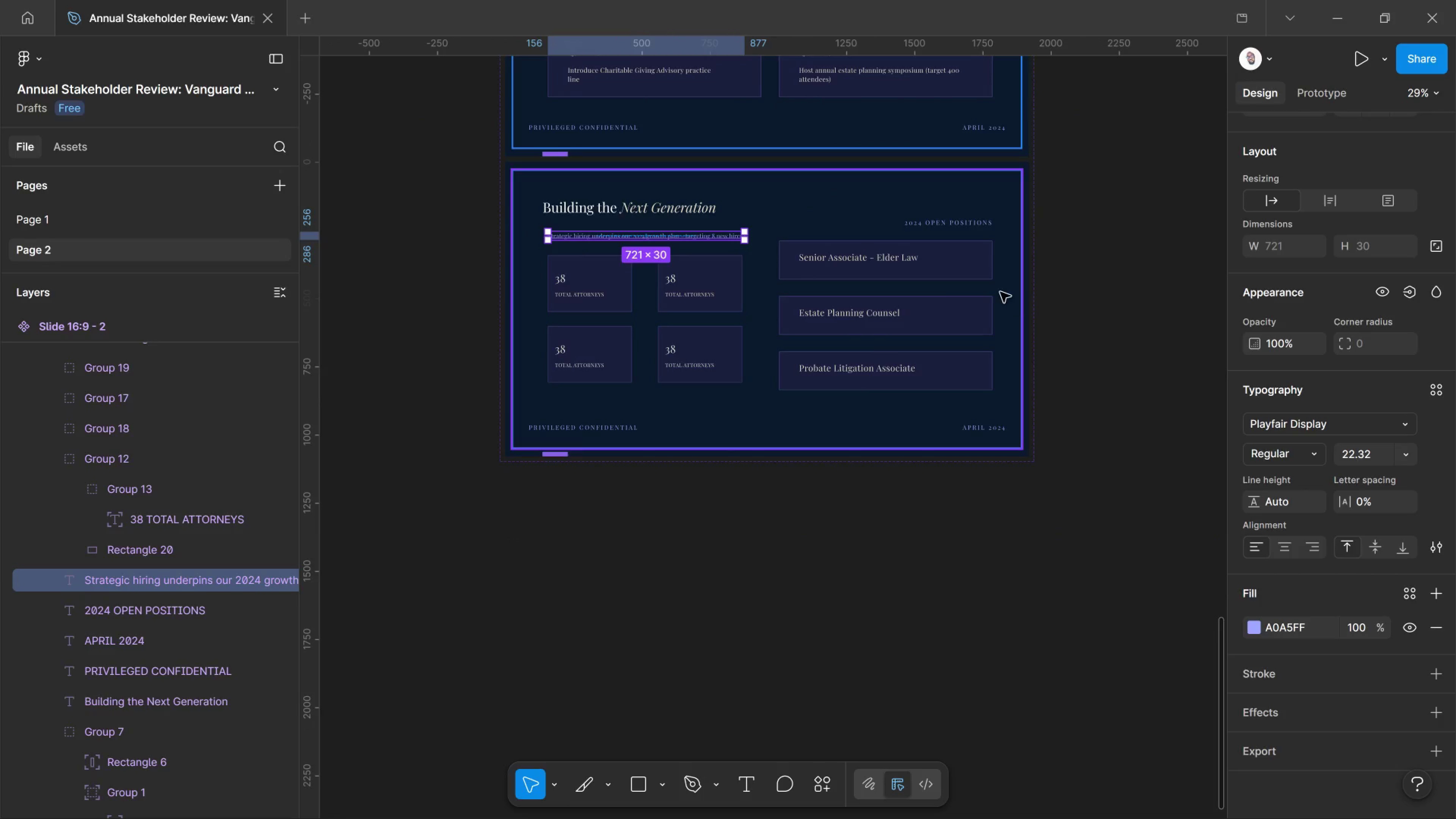 
hold_key(key=ControlLeft, duration=0.45)
scroll: coordinate [996, 288], scroll_direction: up, amount: 2.0
 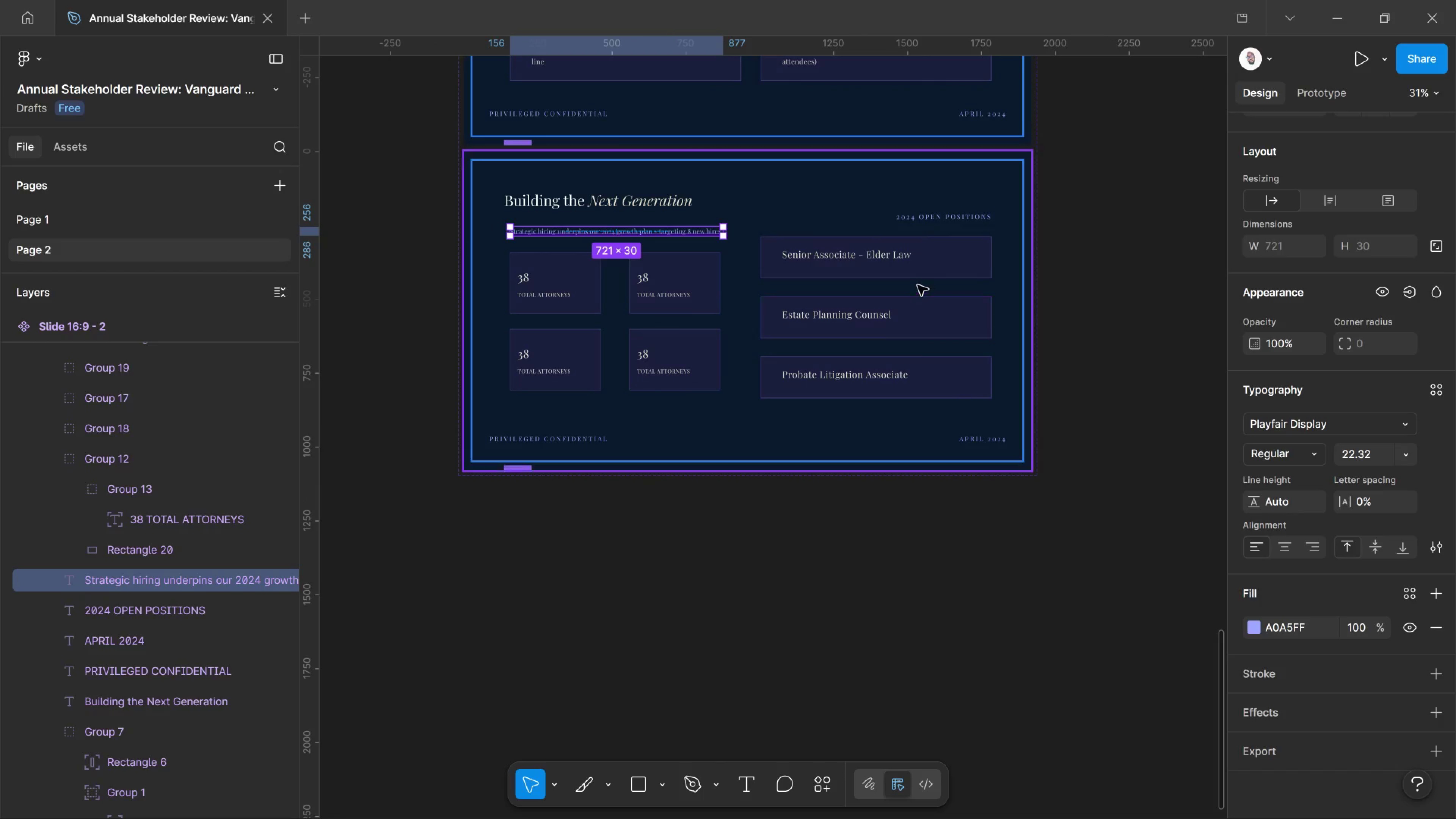 
key(Control+ControlLeft)
 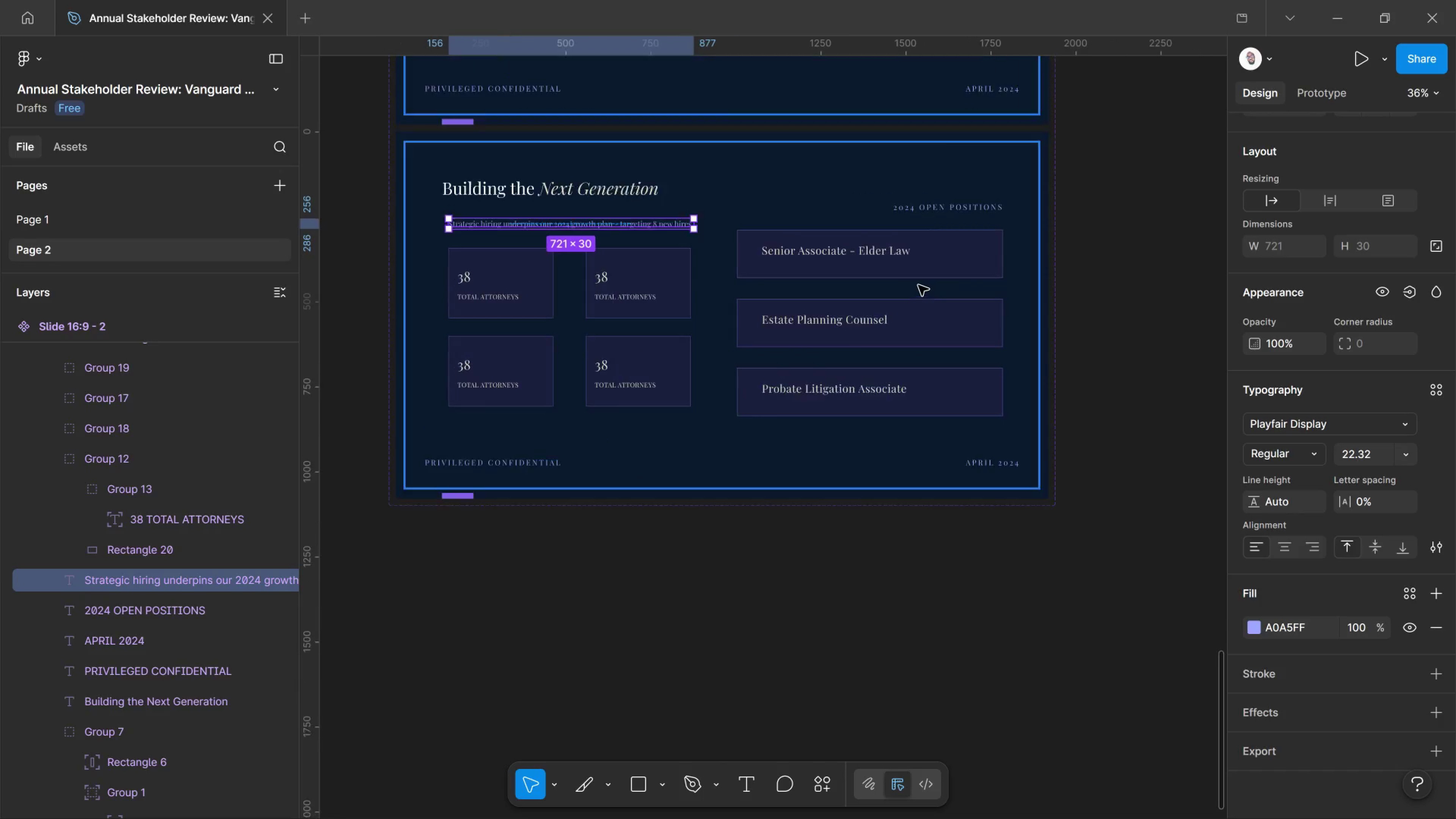 
scroll: coordinate [918, 285], scroll_direction: up, amount: 2.0
 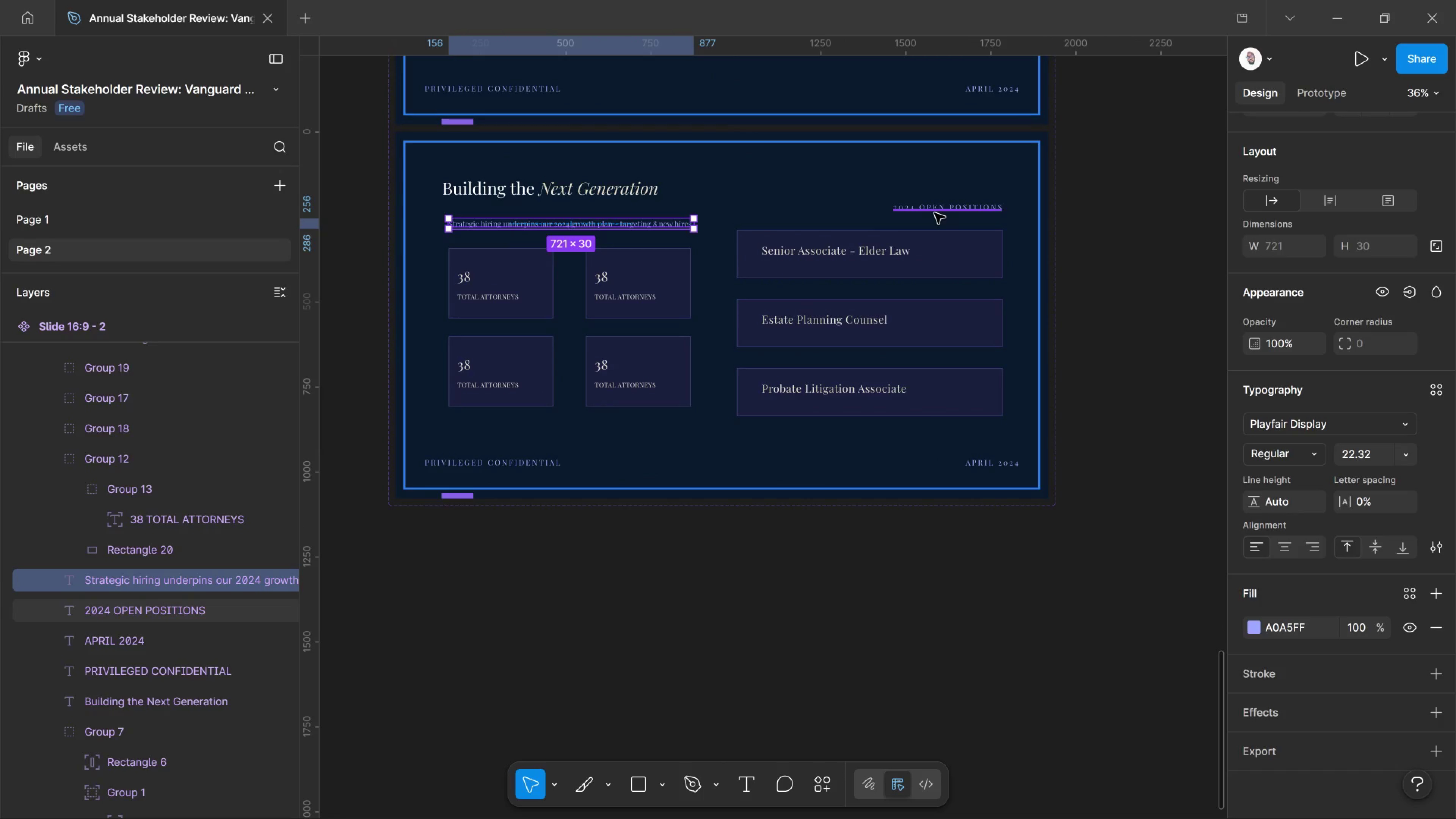 
left_click([935, 213])
 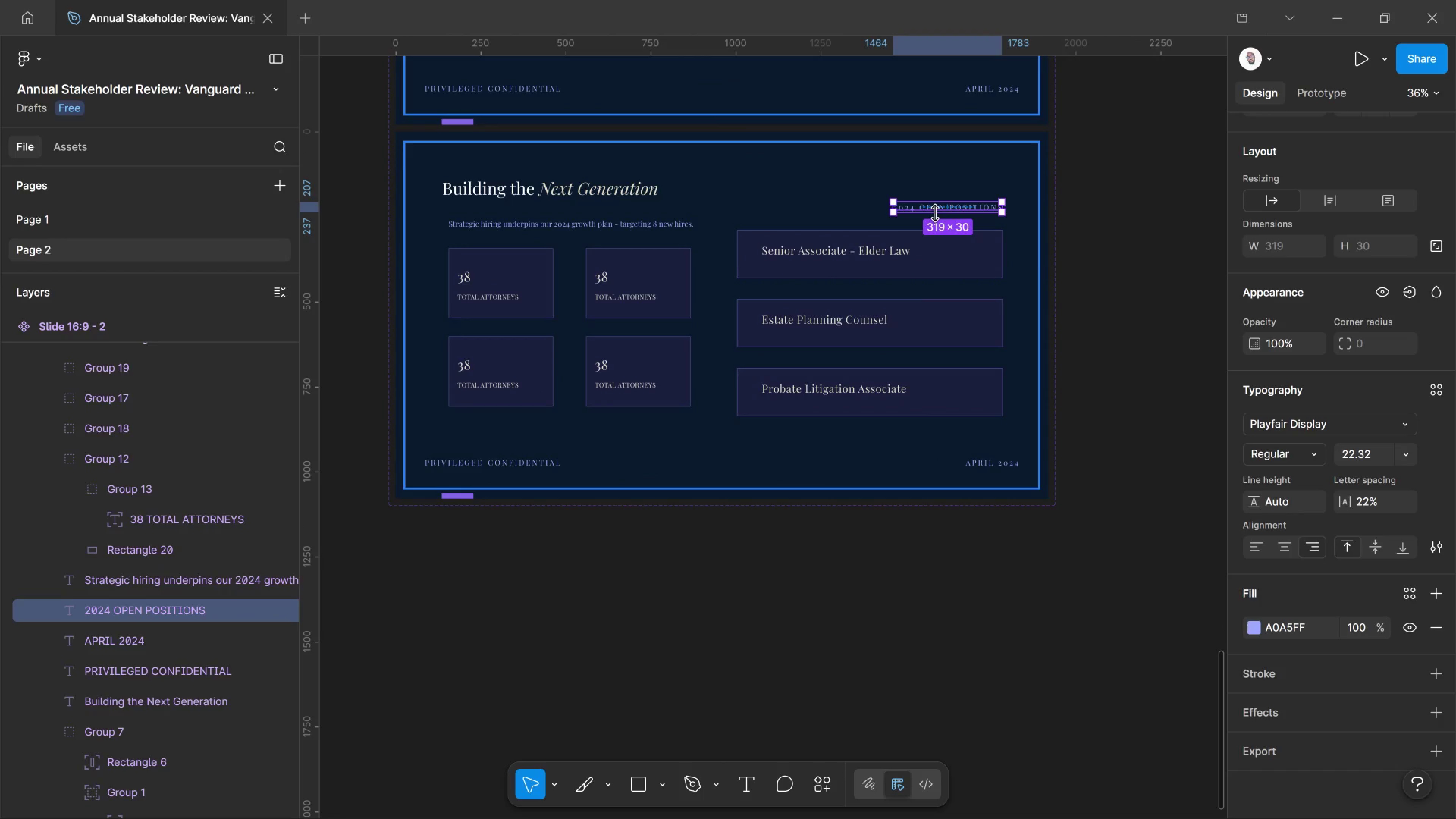 
left_click_drag(start_coordinate=[935, 213], to_coordinate=[919, 219])
 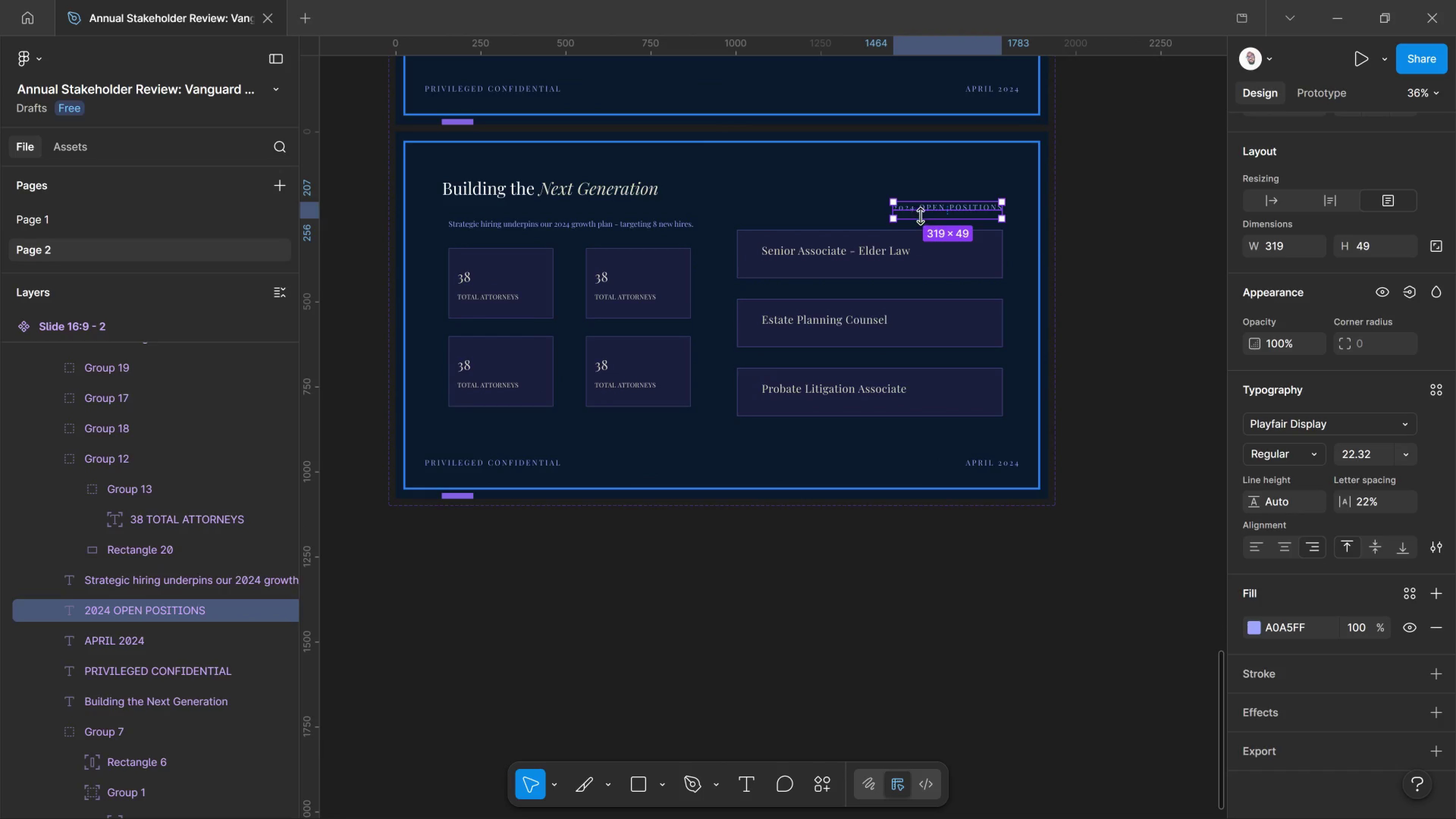 
key(Control+Z)
 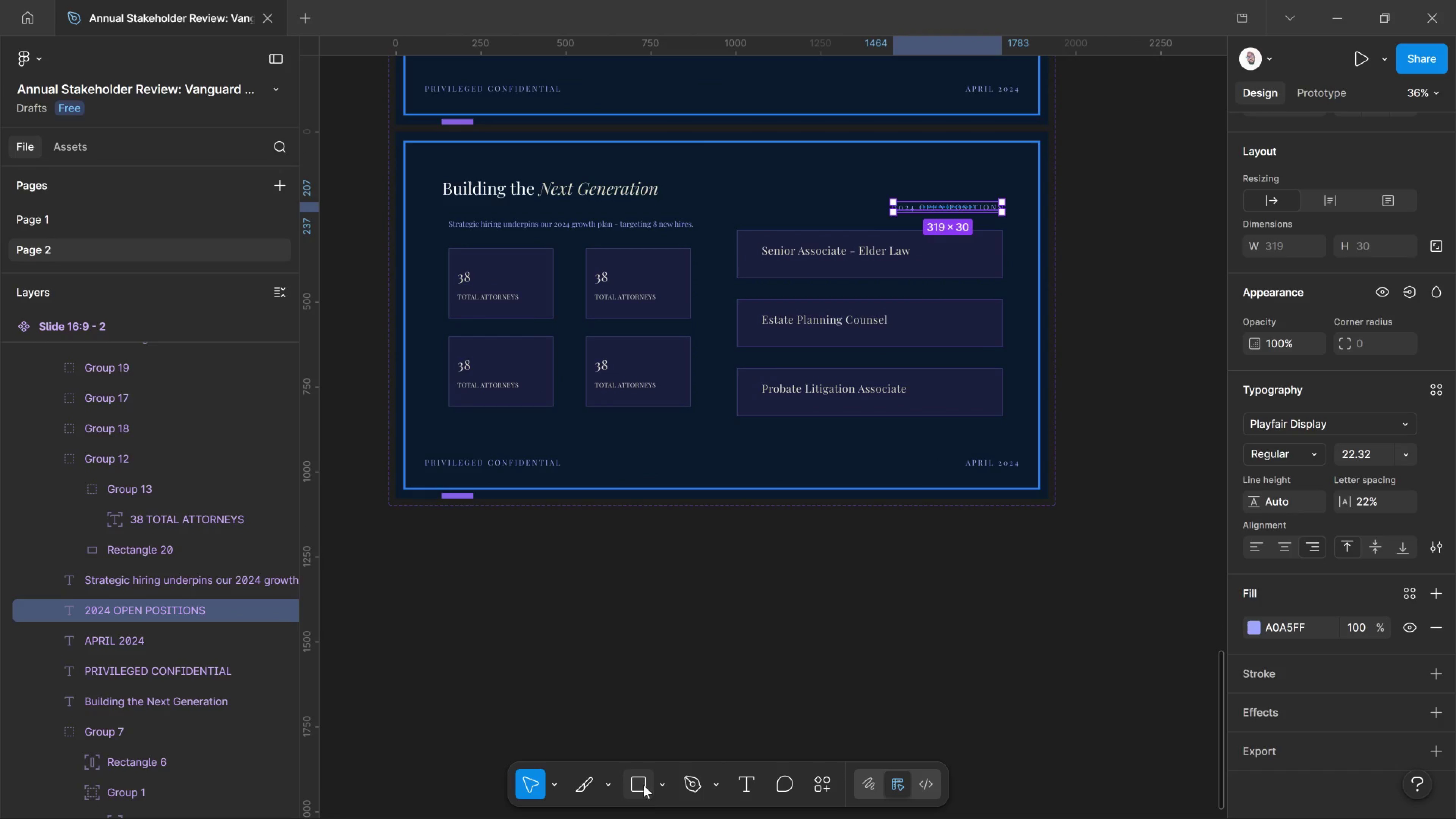 
left_click([650, 772])
 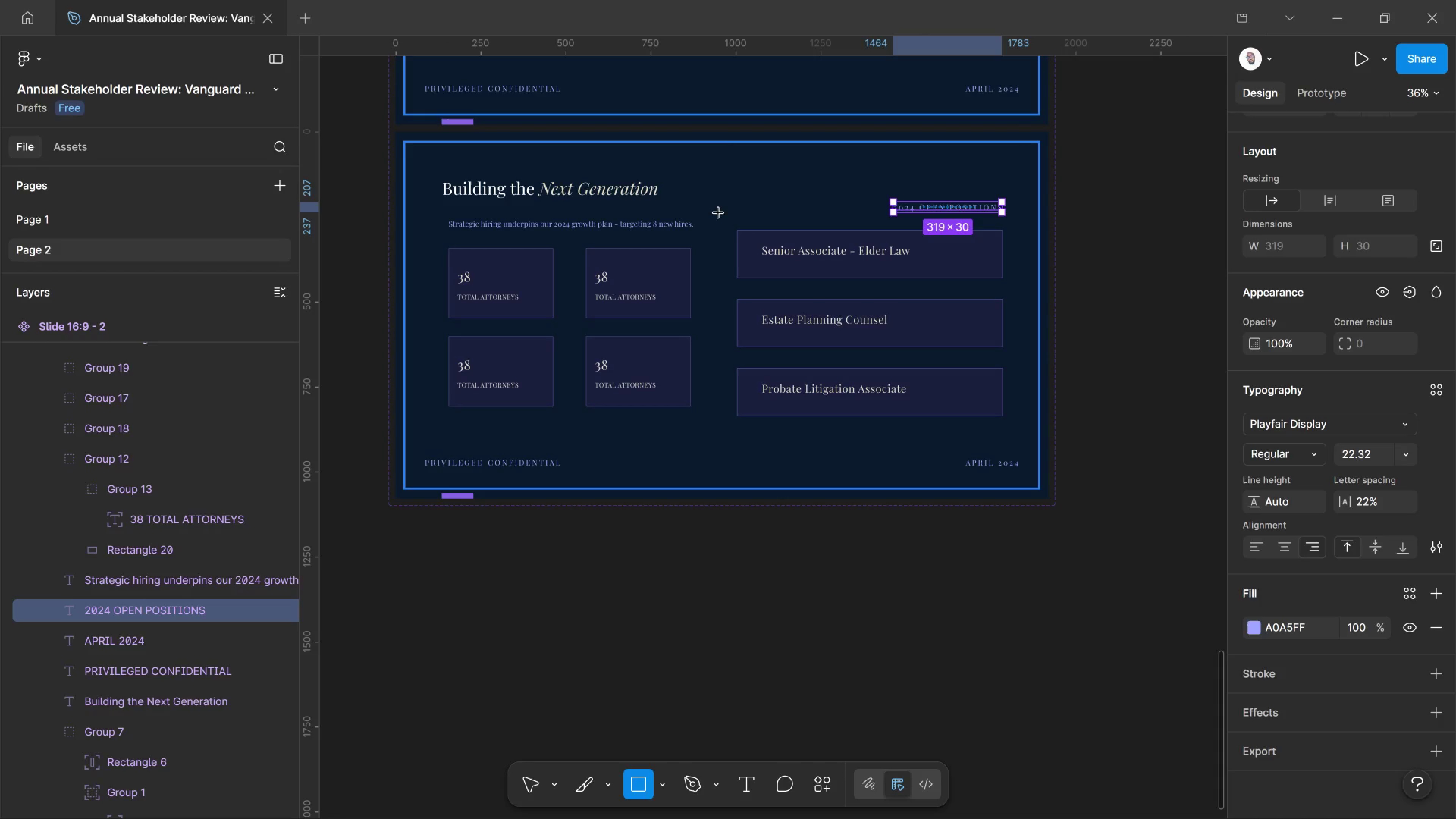 
left_click_drag(start_coordinate=[715, 212], to_coordinate=[720, 456])
 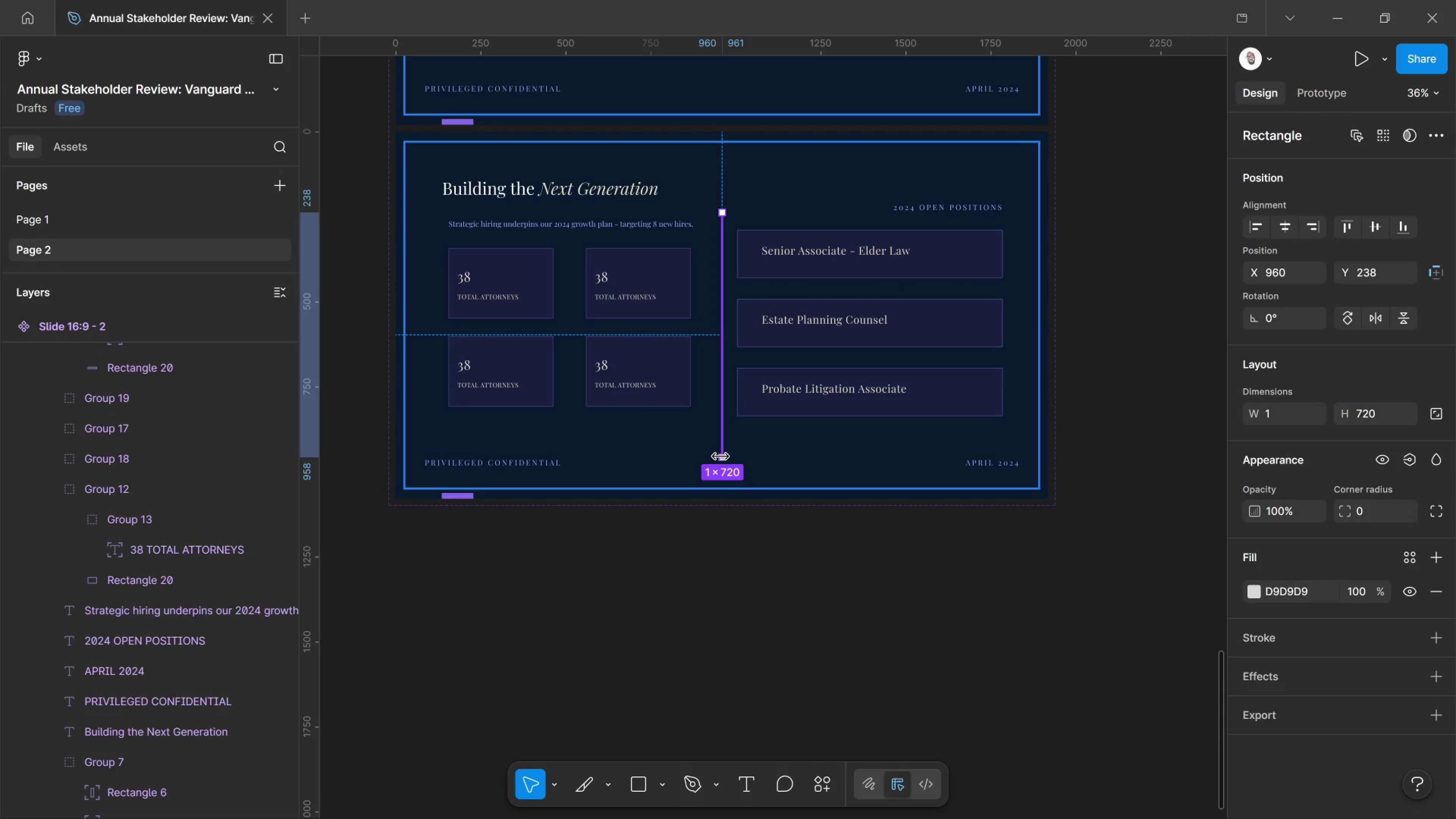 
key(ArrowLeft)
 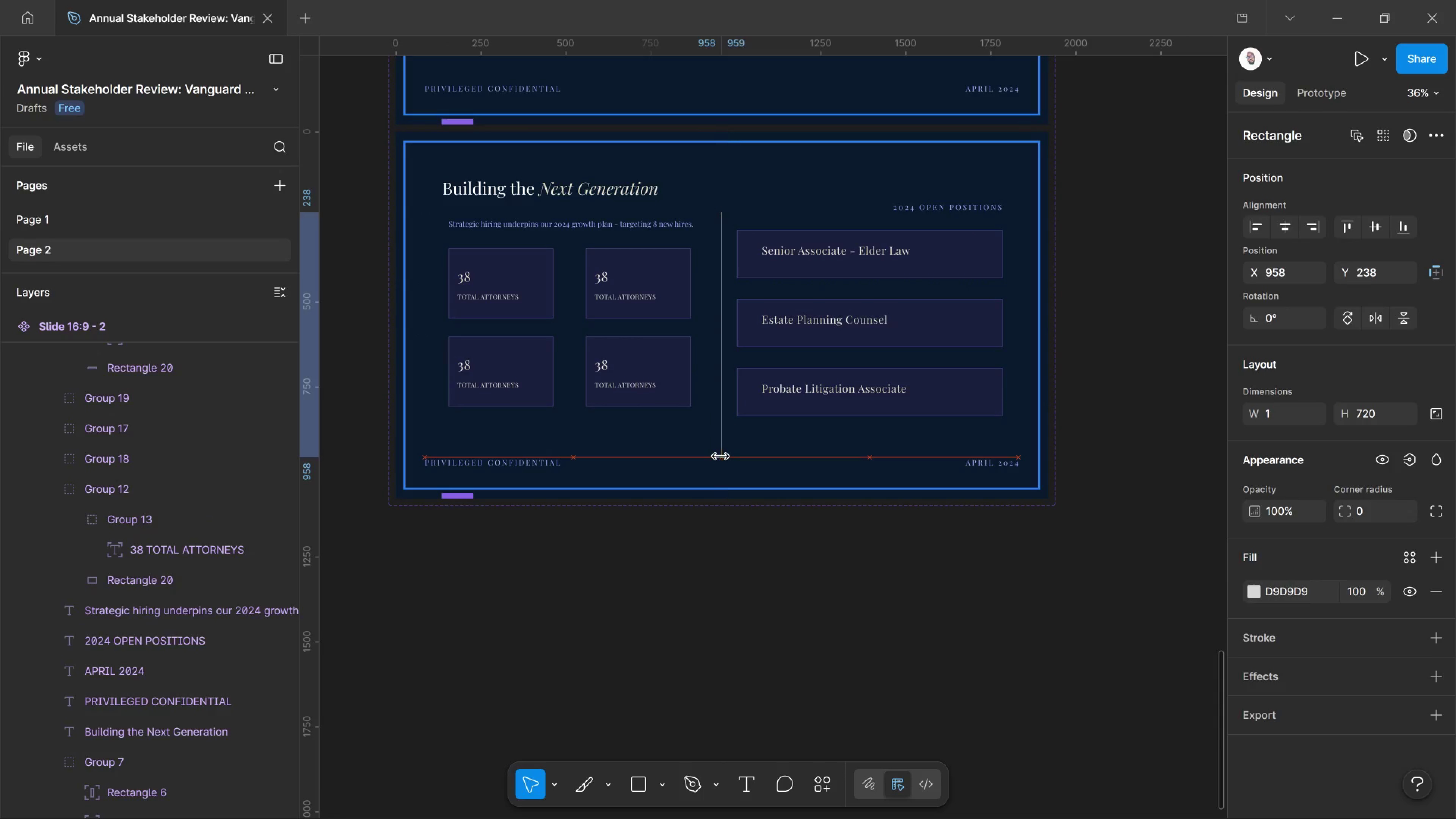 
key(ArrowLeft)
 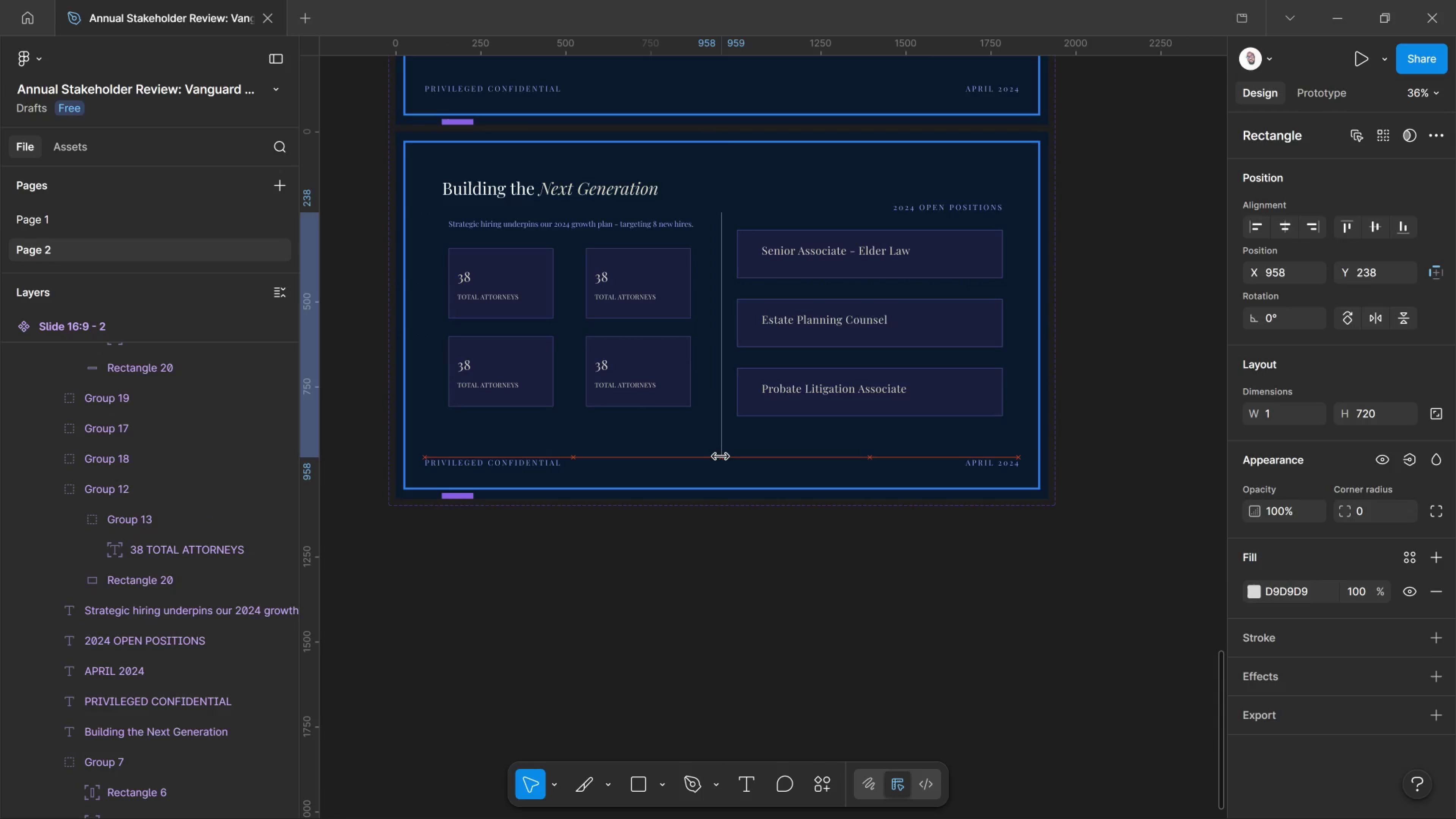 
key(ArrowLeft)
 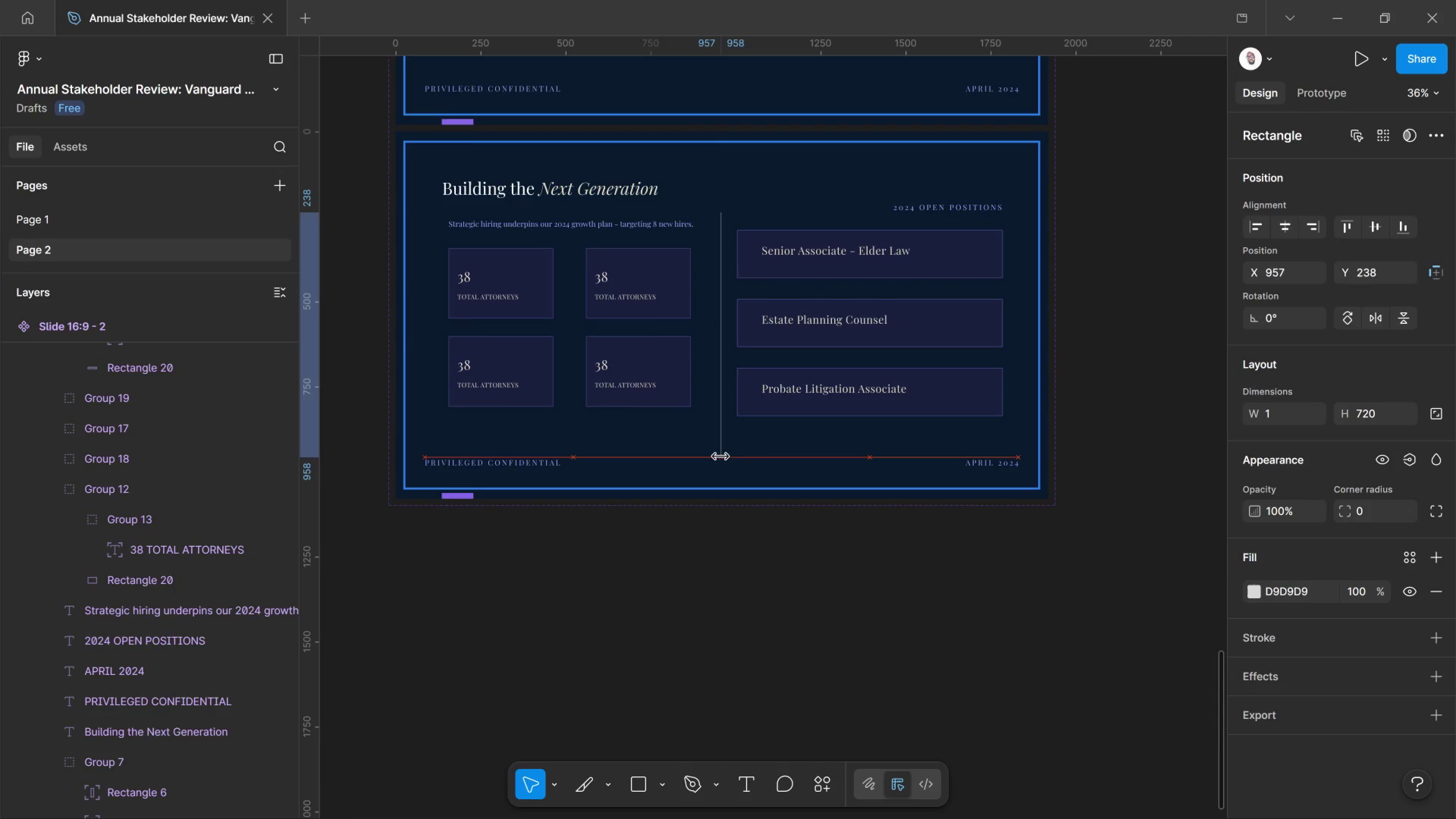 
key(ArrowLeft)
 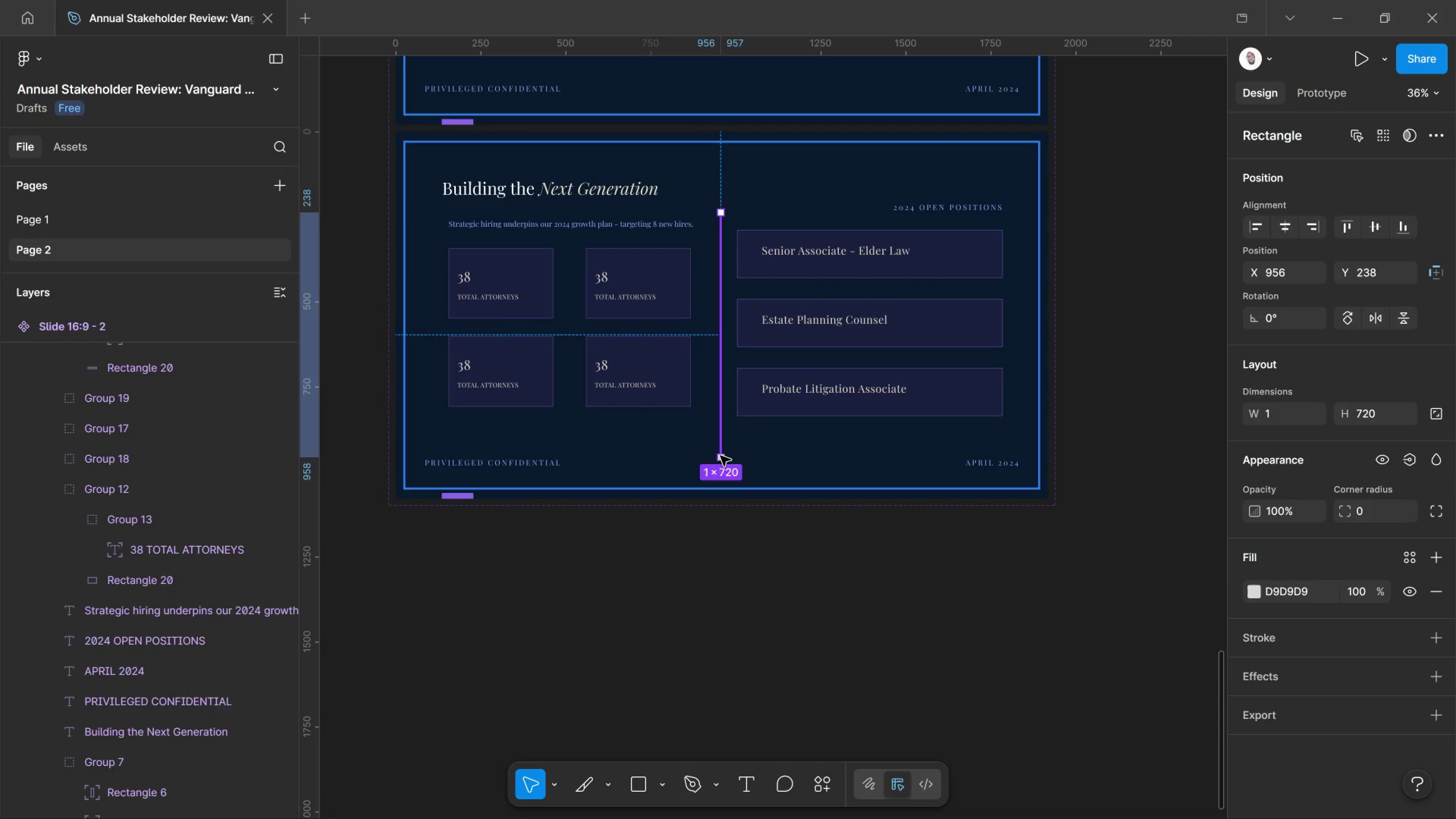 
key(ArrowLeft)
 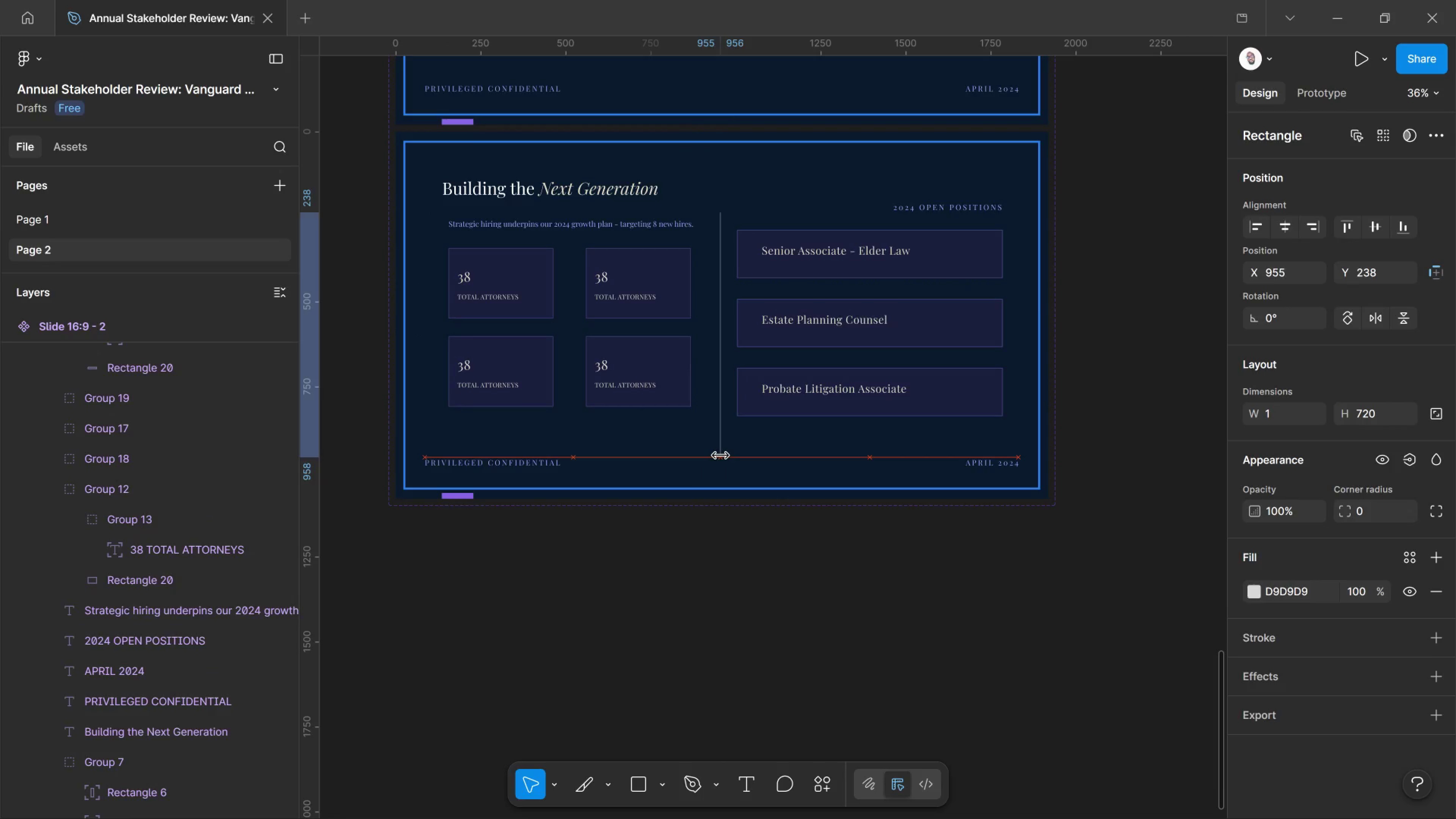 
key(ArrowLeft)
 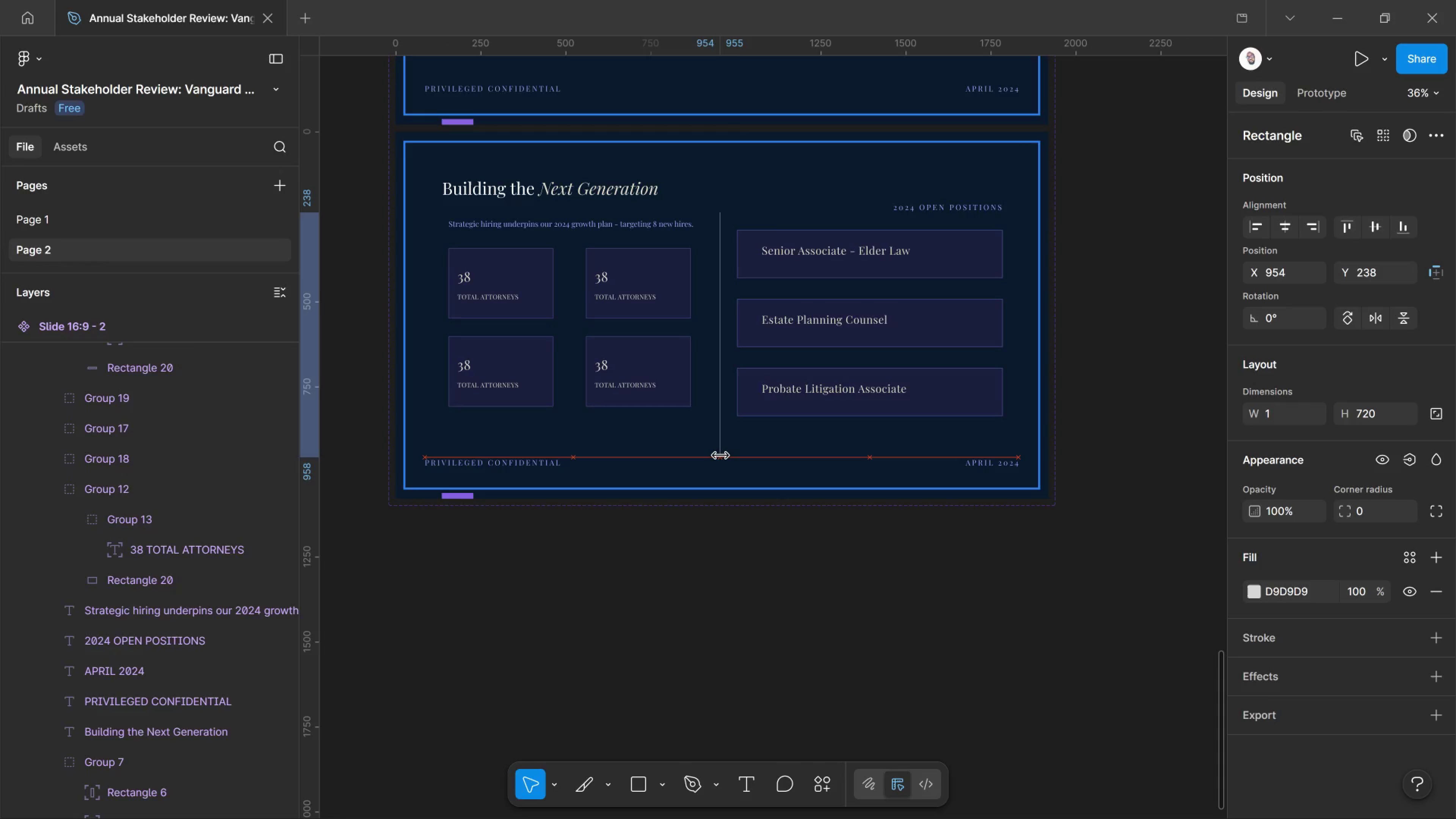 
key(ArrowLeft)
 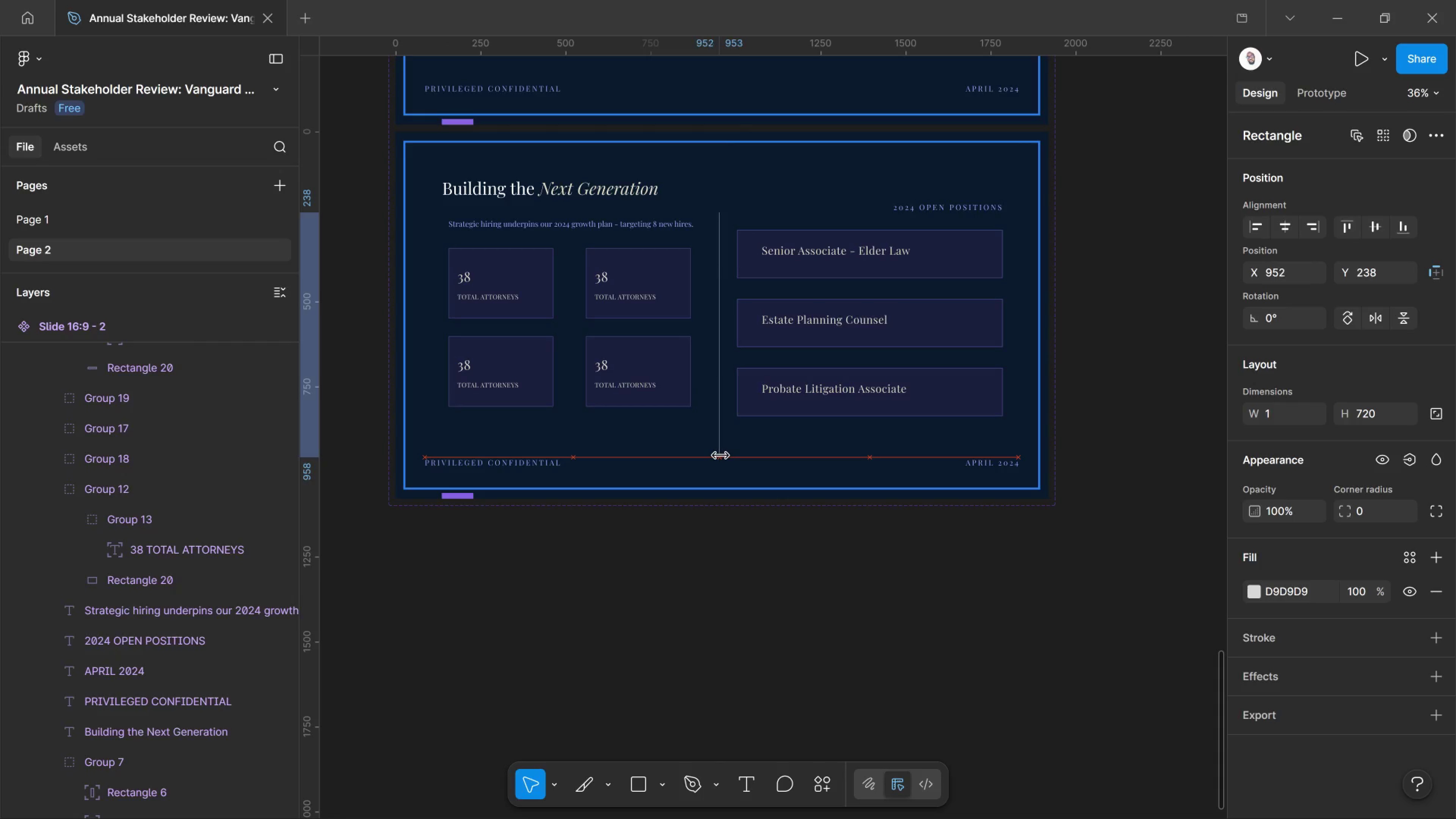 
key(ArrowLeft)
 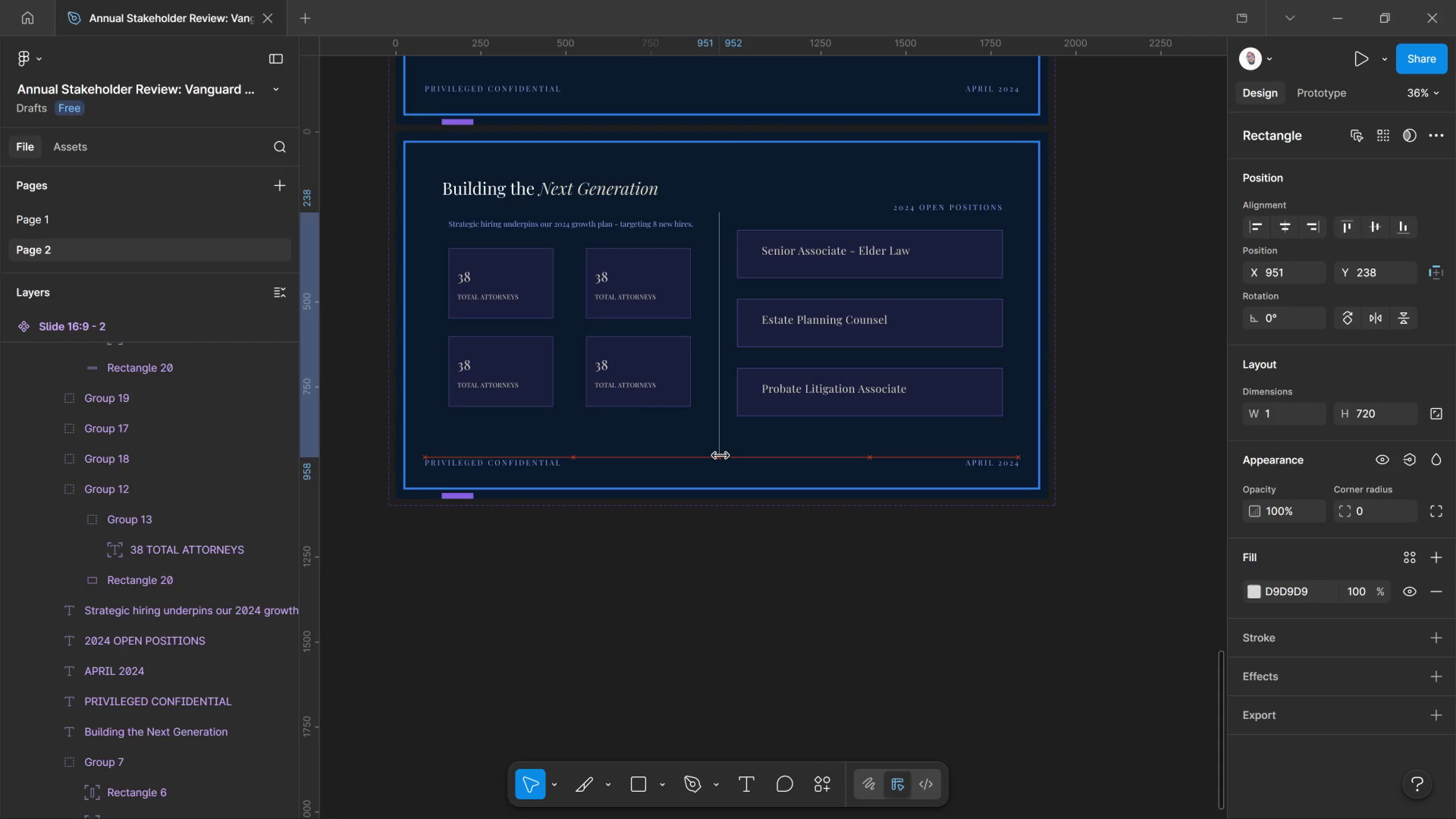 
key(ArrowLeft)
 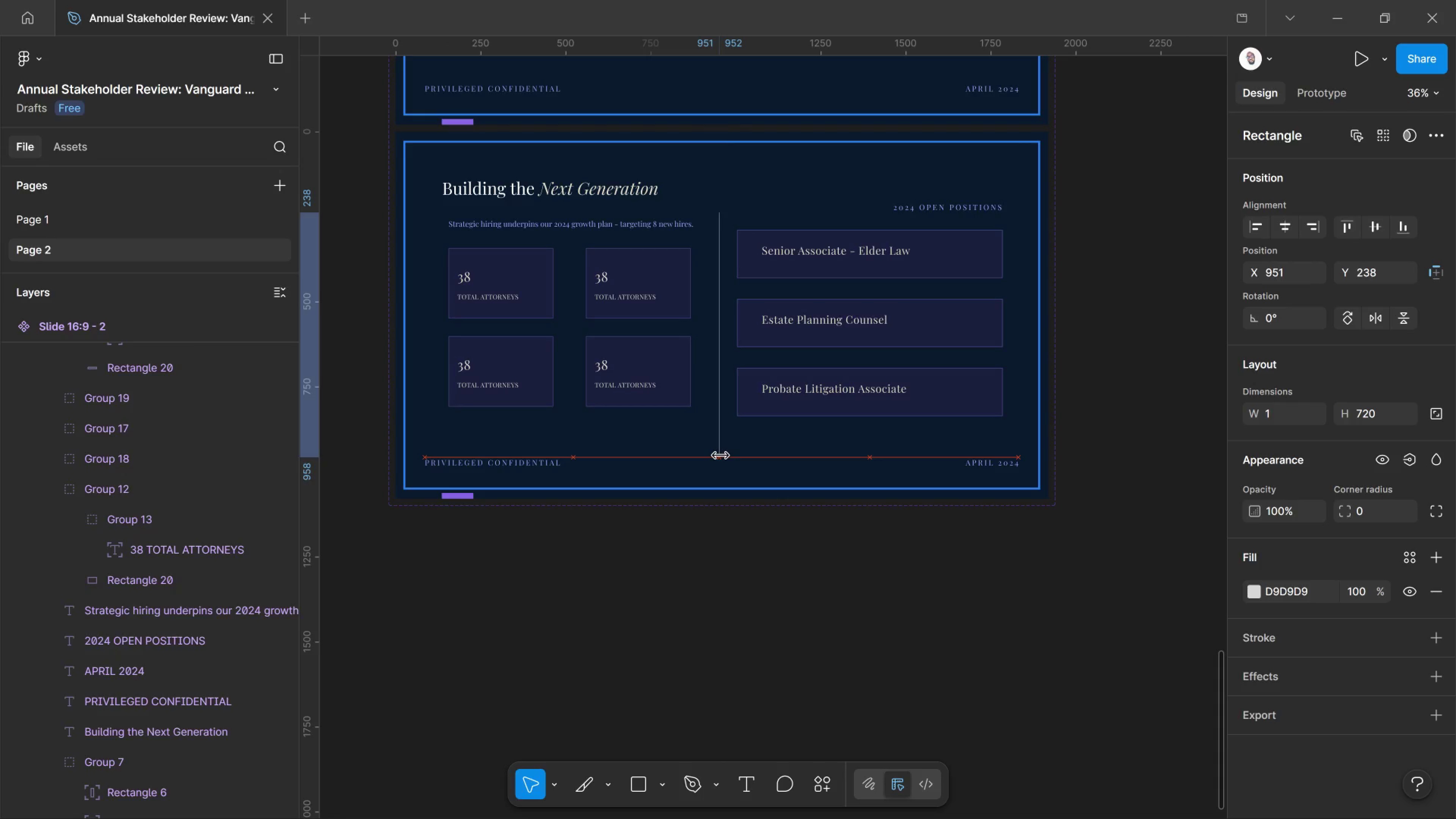 
key(ArrowLeft)
 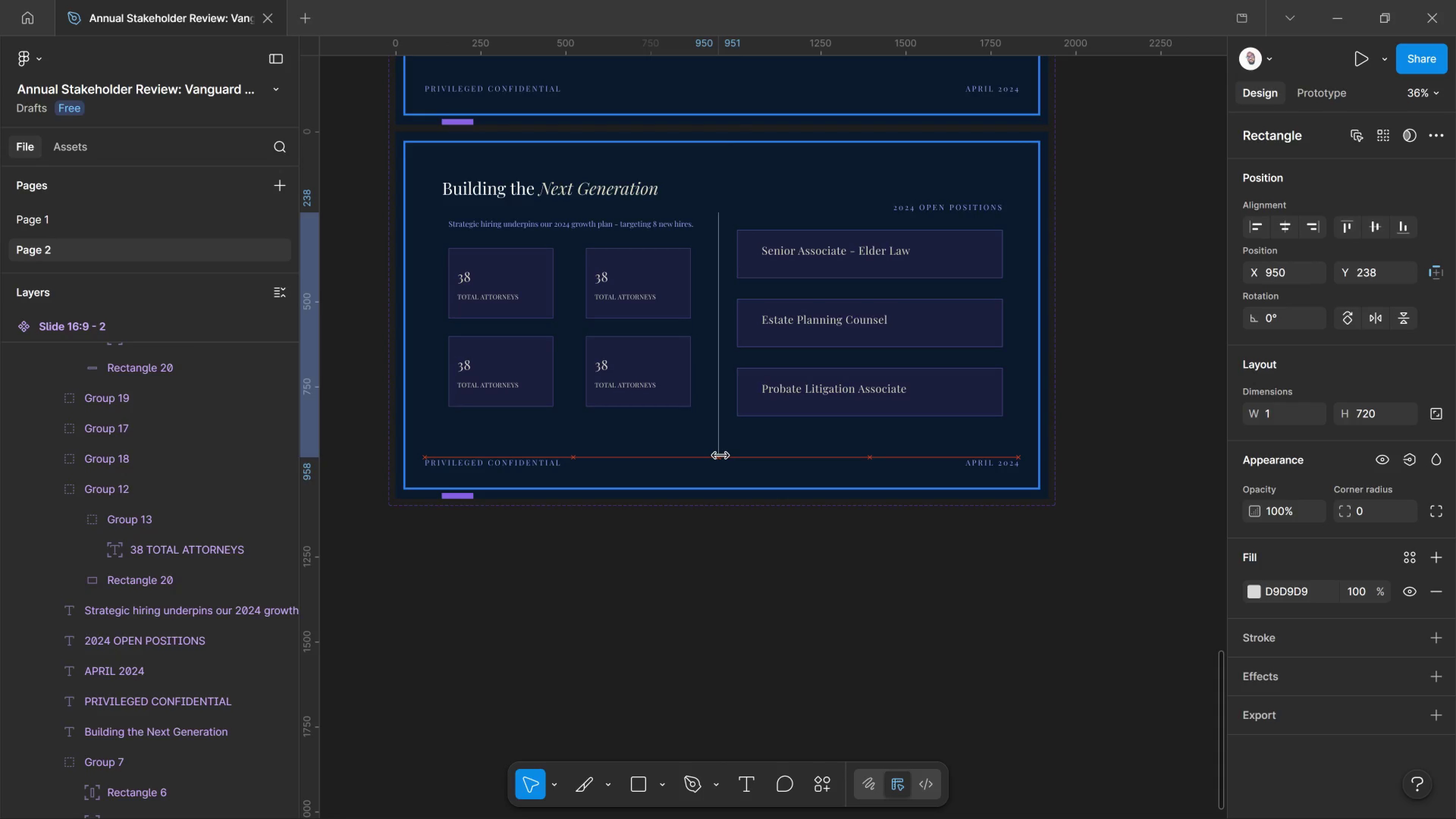 
key(ArrowLeft)
 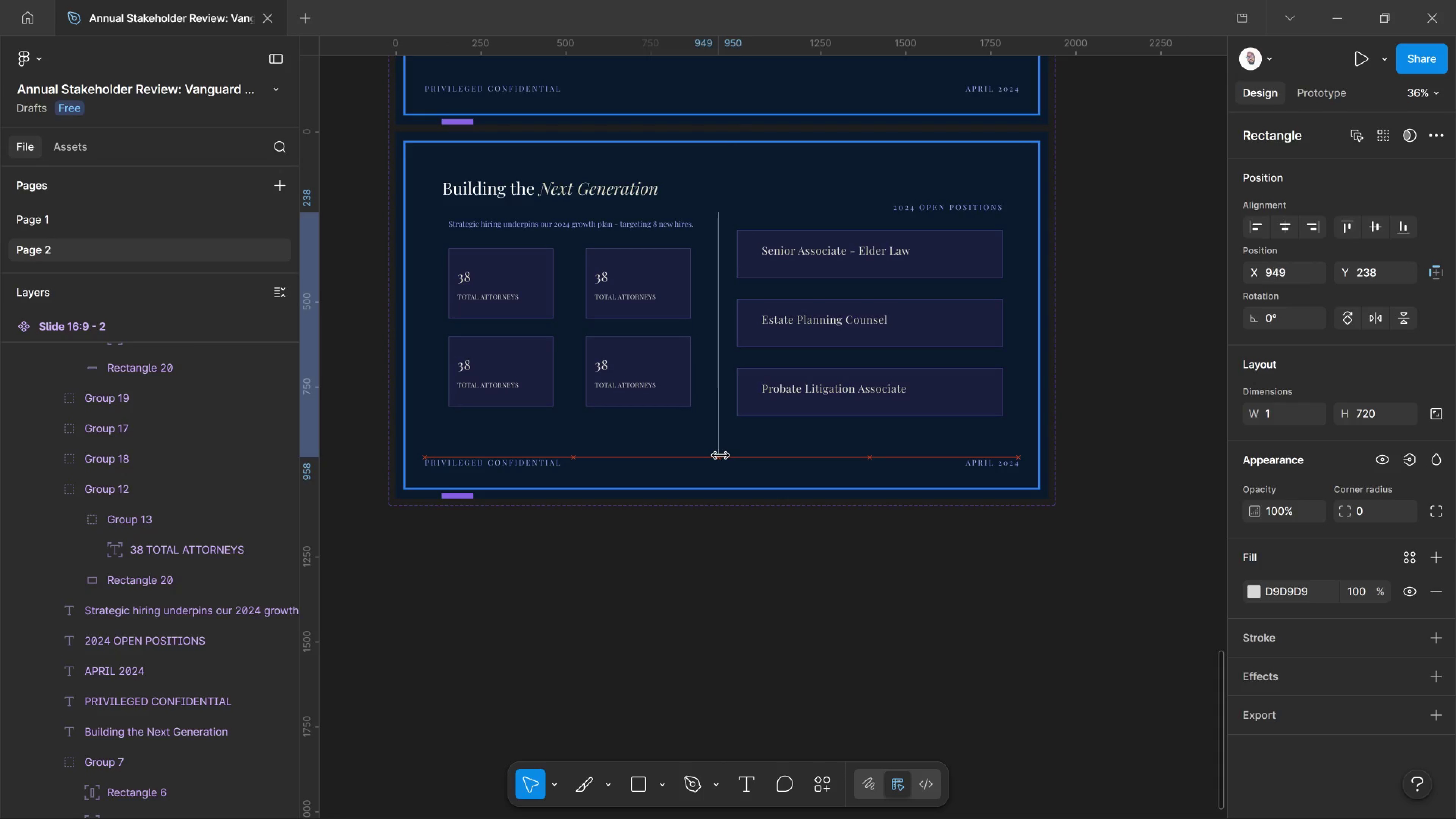 
key(ArrowLeft)
 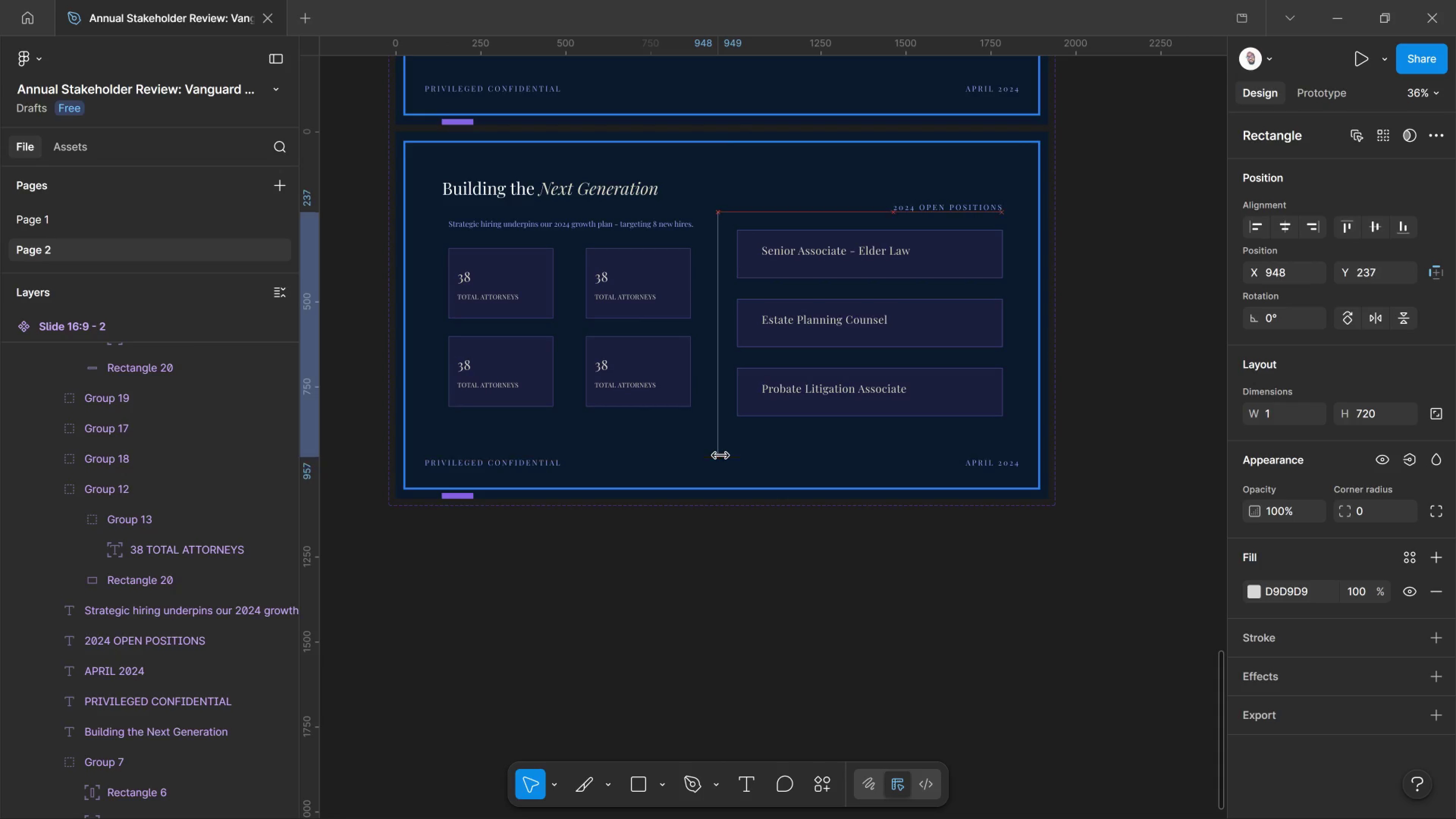 
key(ArrowUp)
 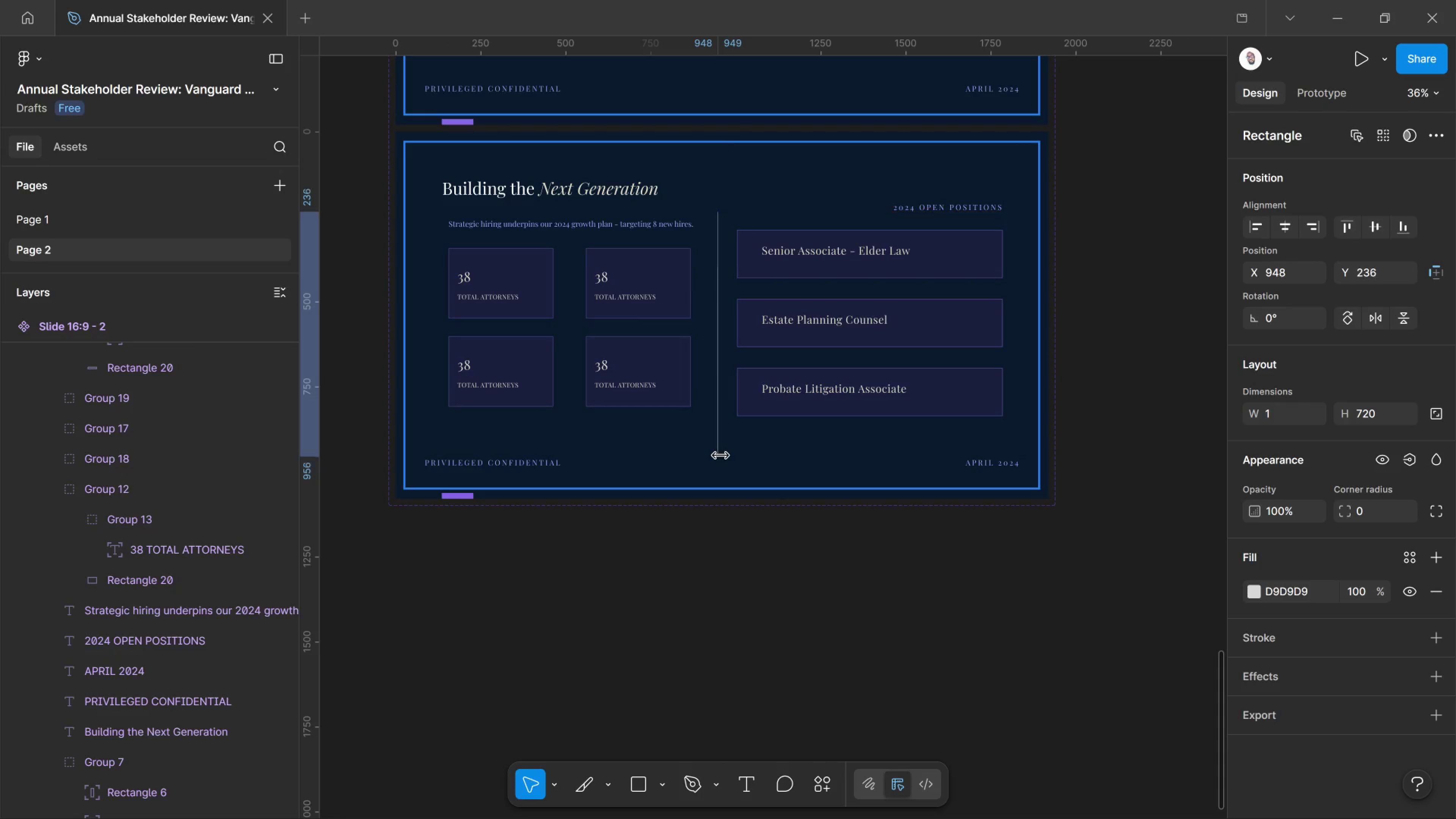 
key(ArrowUp)
 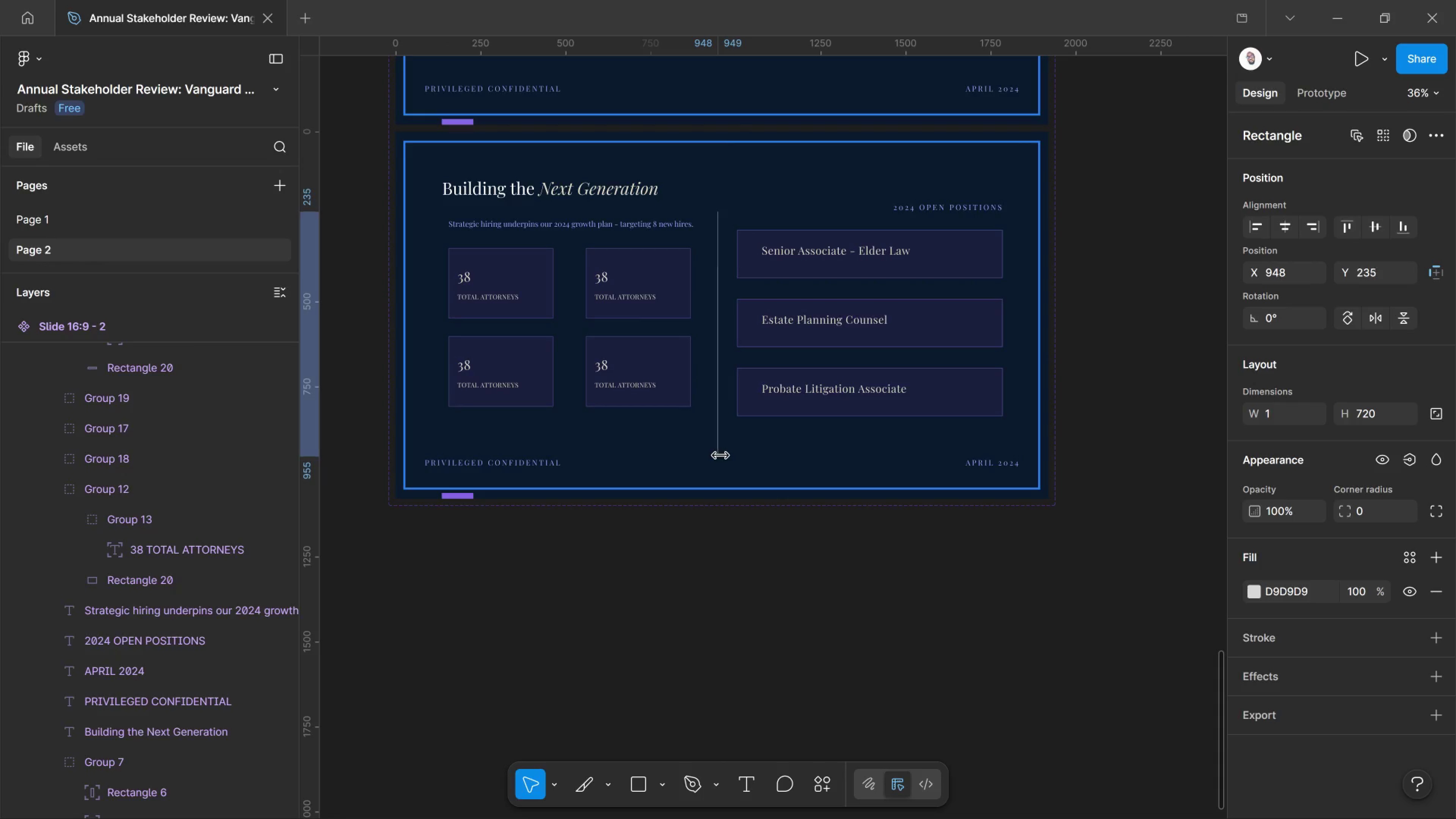 
key(ArrowUp)
 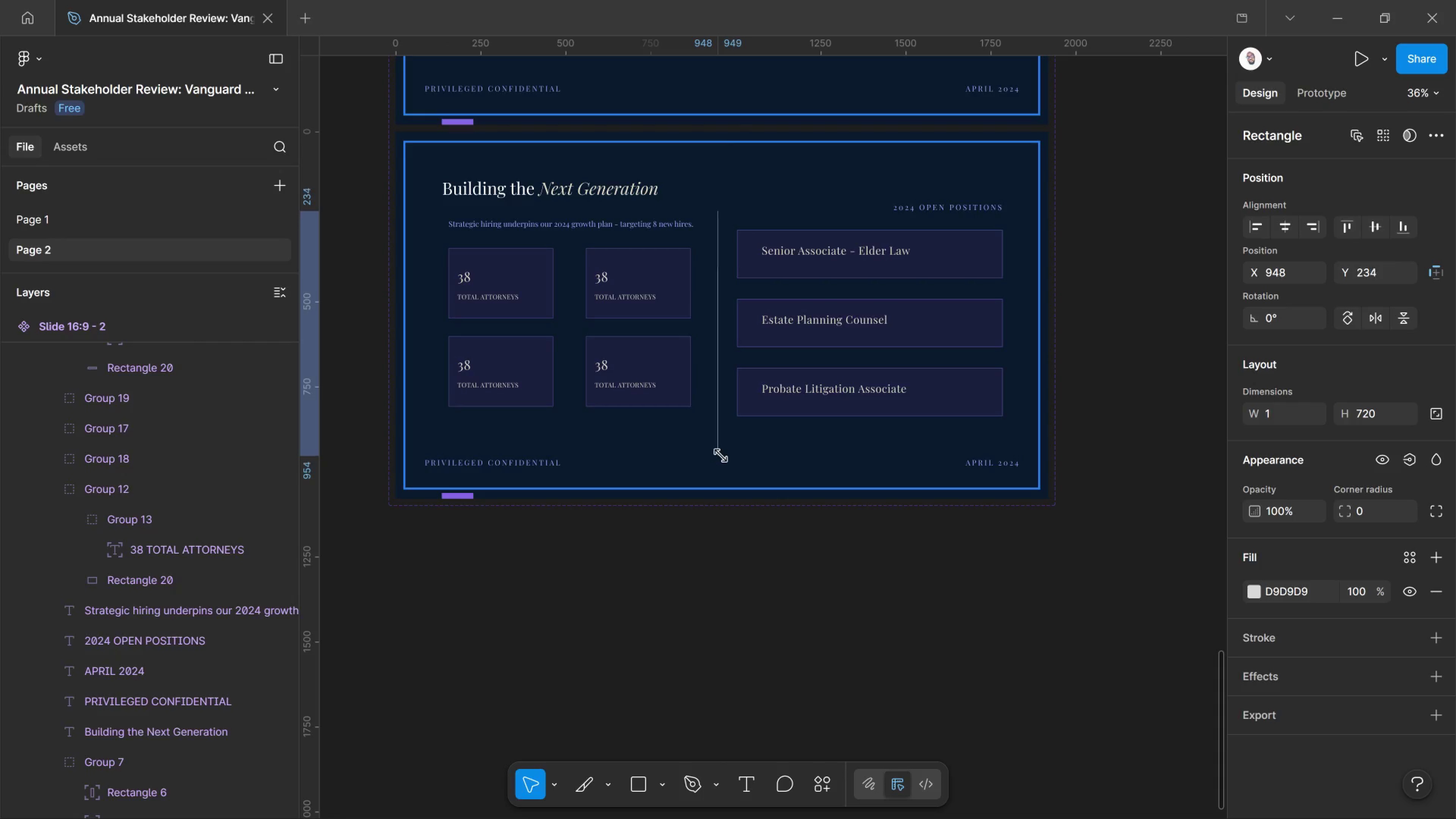 
key(ArrowUp)
 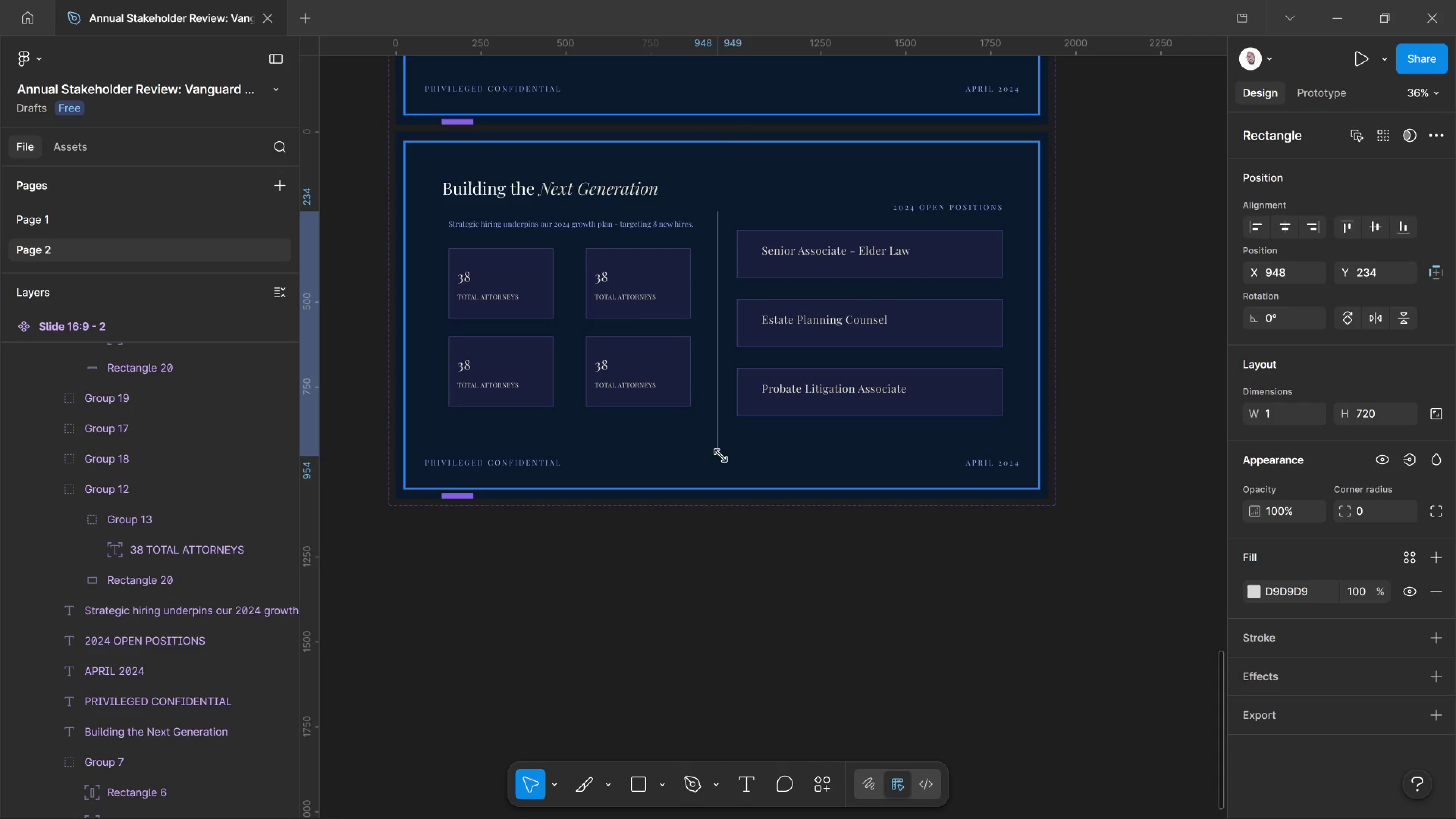 
key(ArrowLeft)
 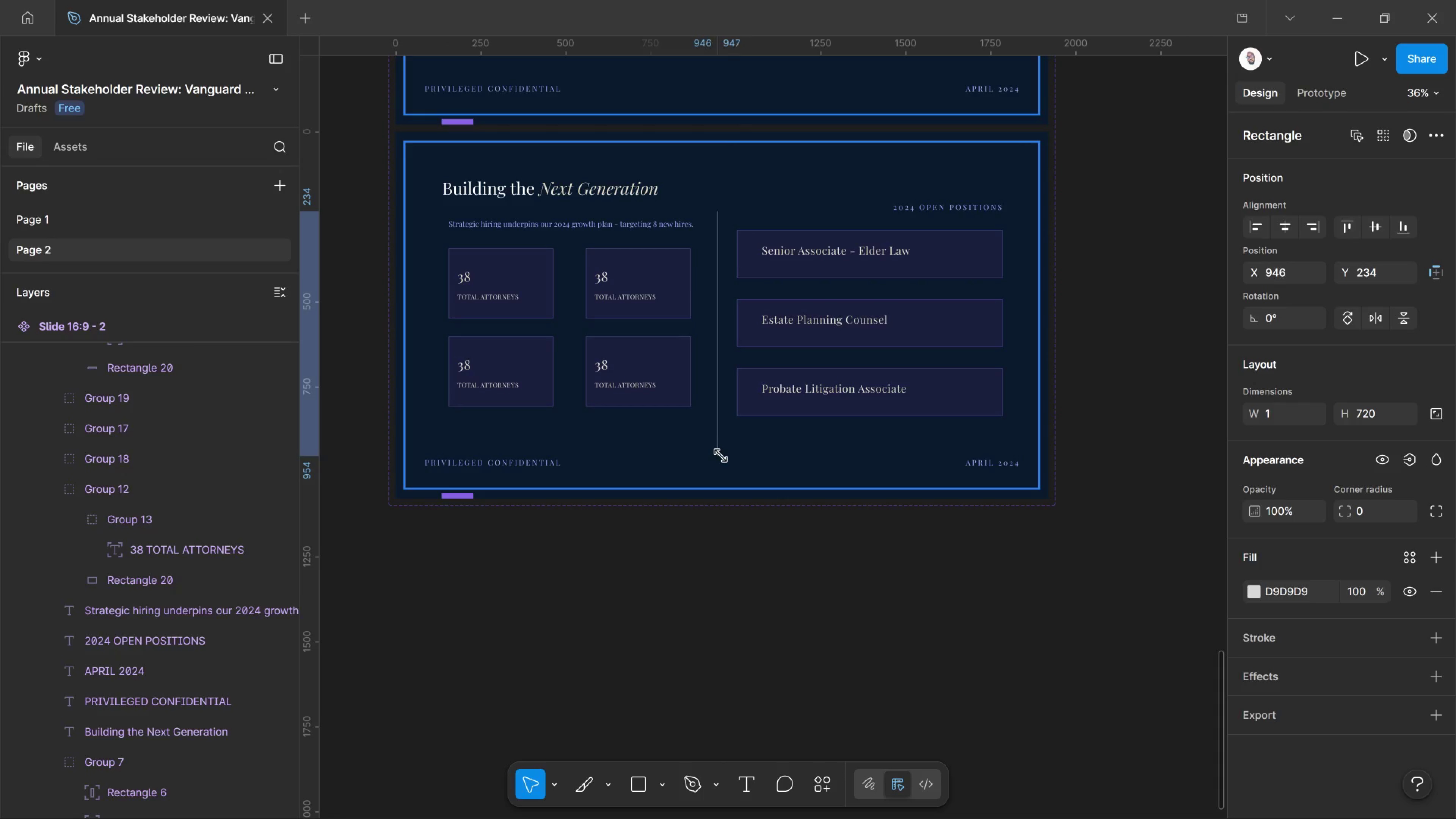 
key(ArrowLeft)
 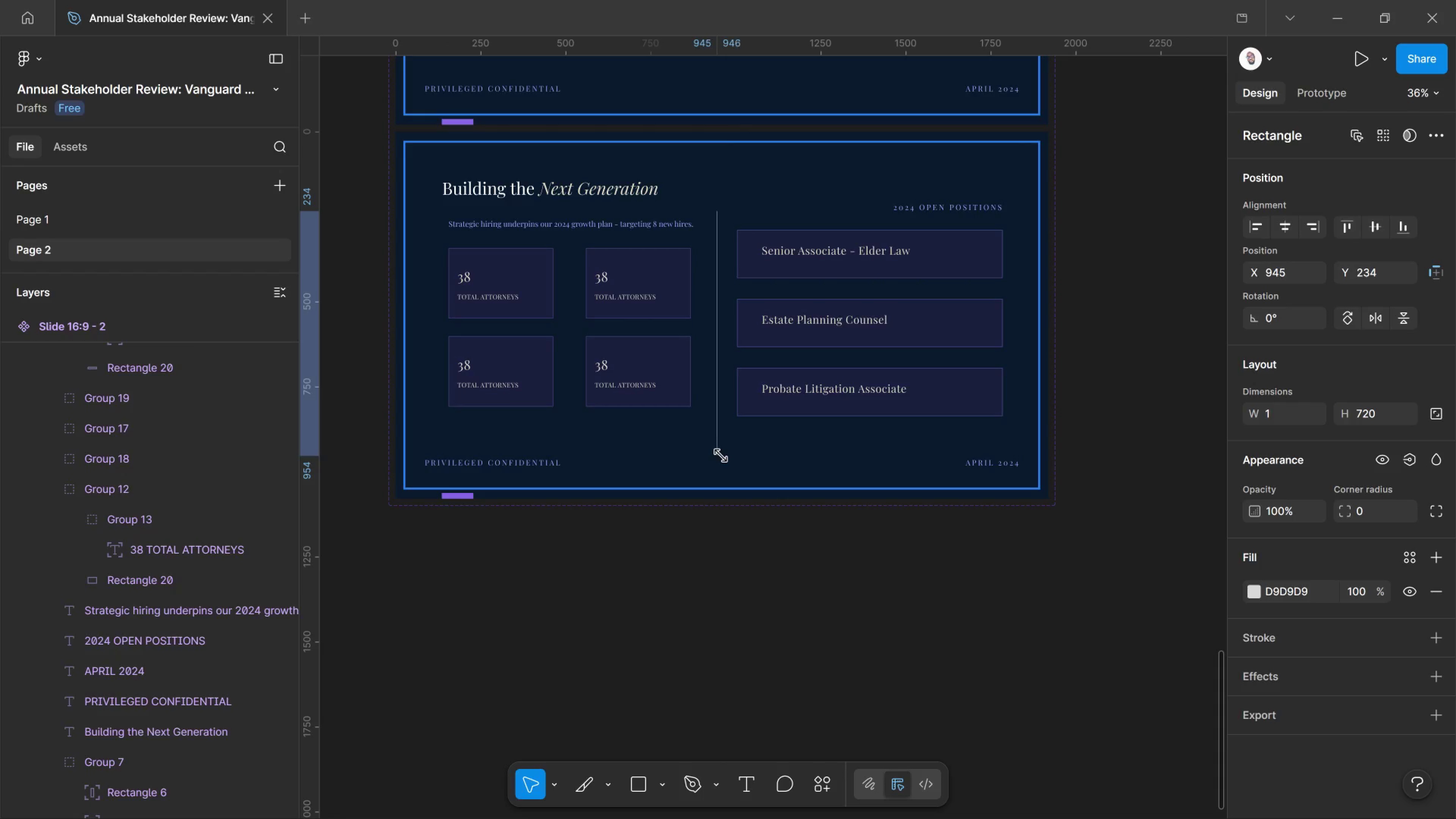 
key(ArrowLeft)
 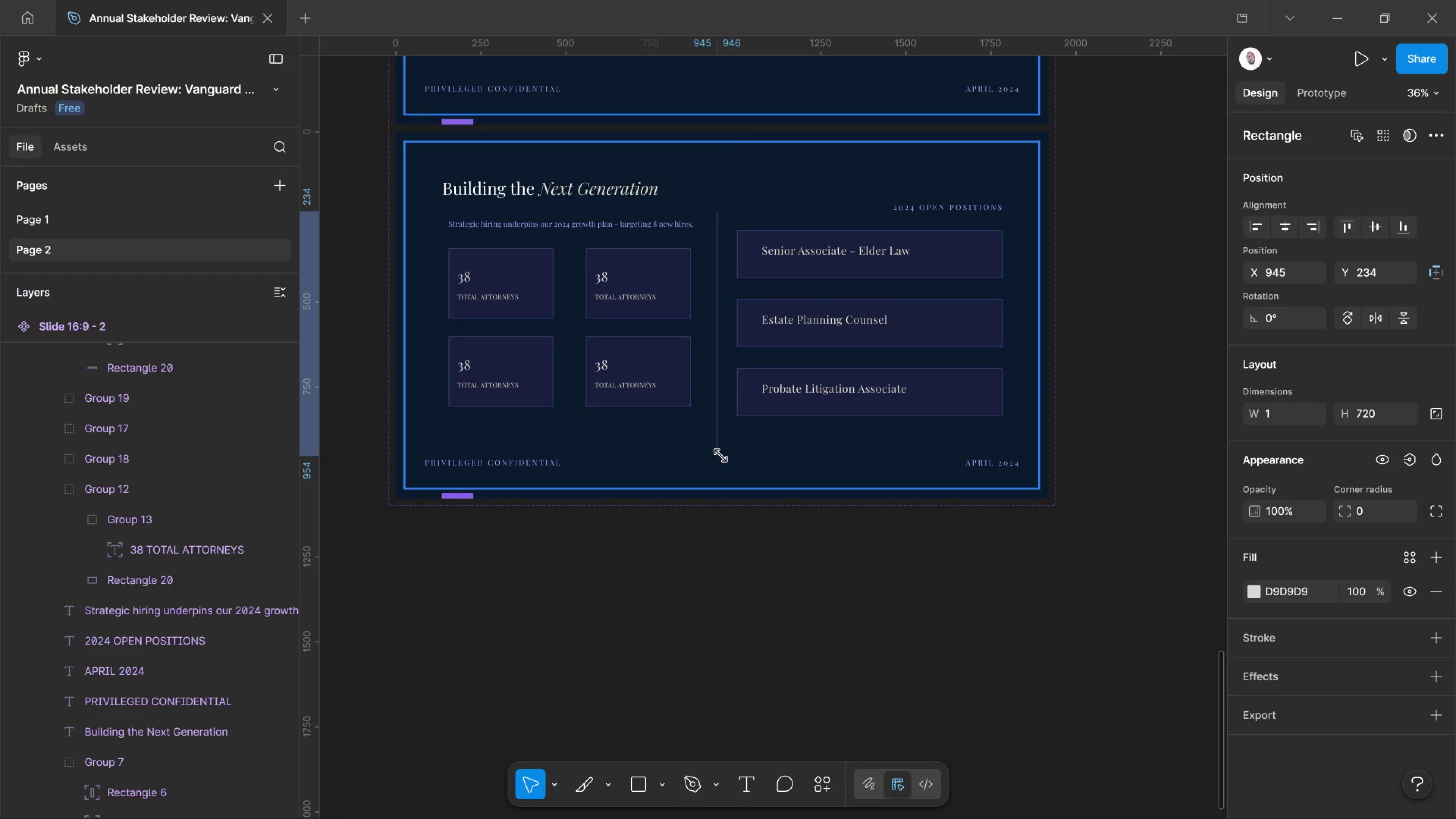 
left_click([874, 632])
 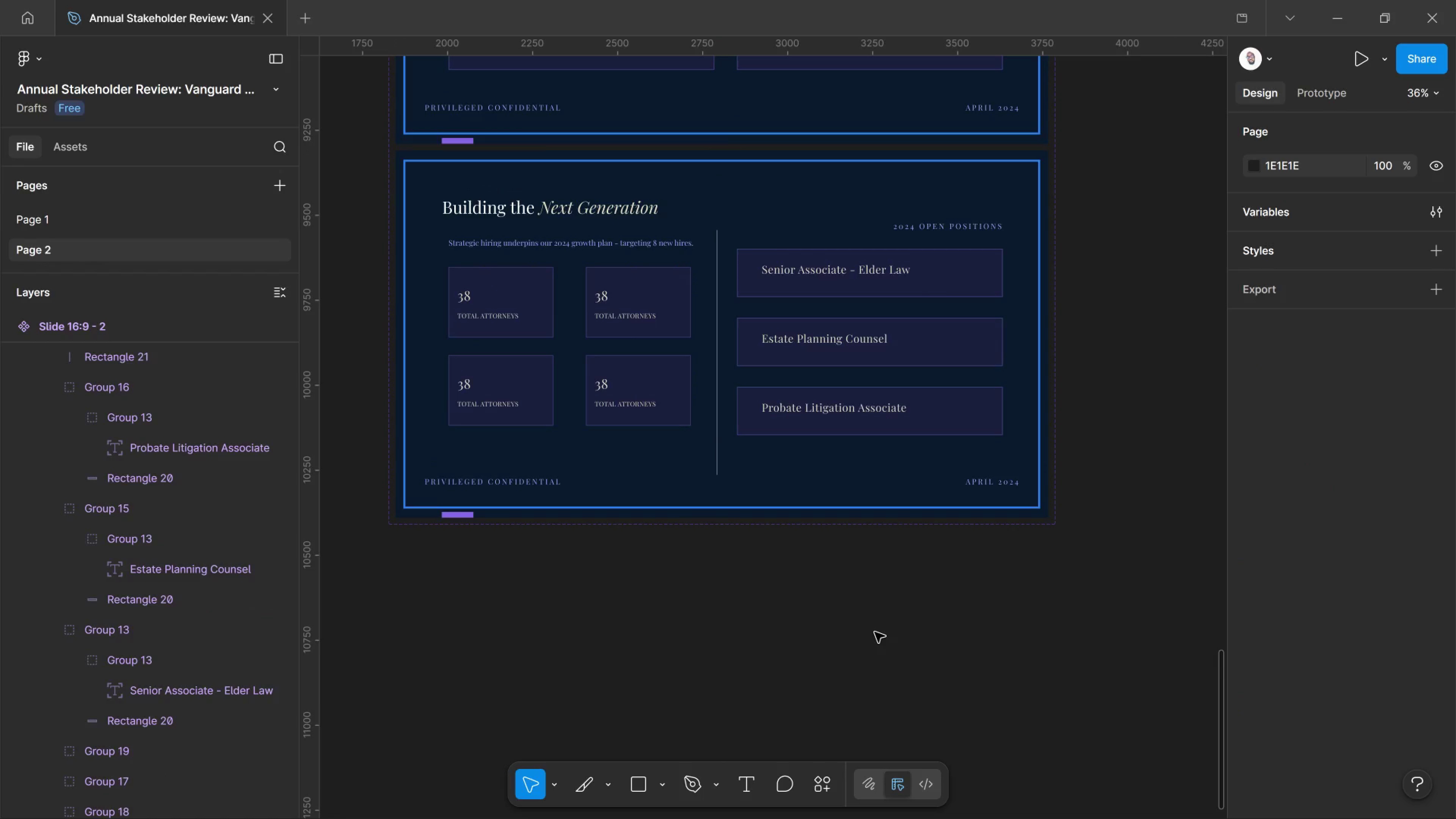 
scroll: coordinate [875, 632], scroll_direction: up, amount: 7.0
 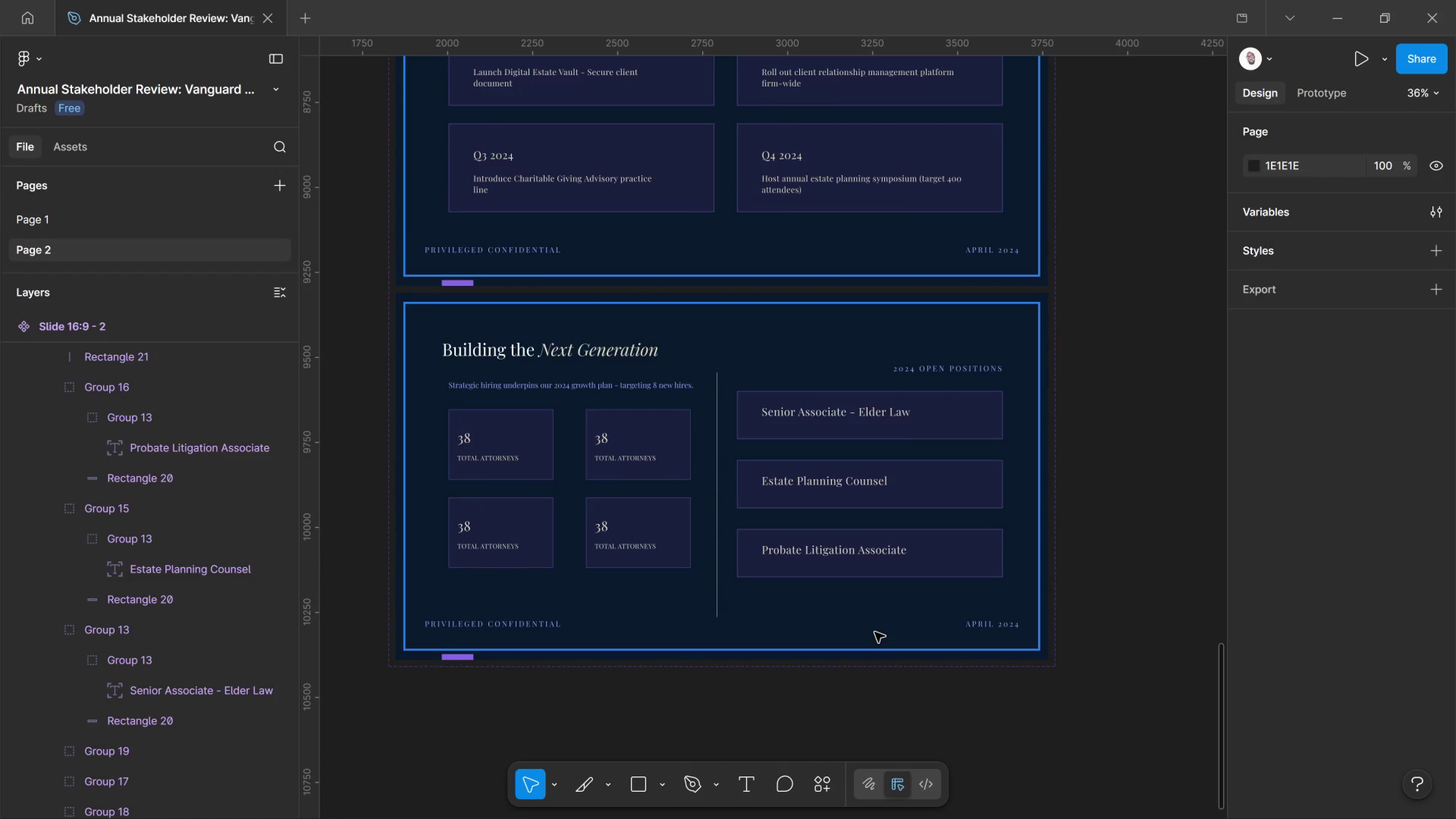 
scroll: coordinate [875, 632], scroll_direction: down, amount: 4.0
 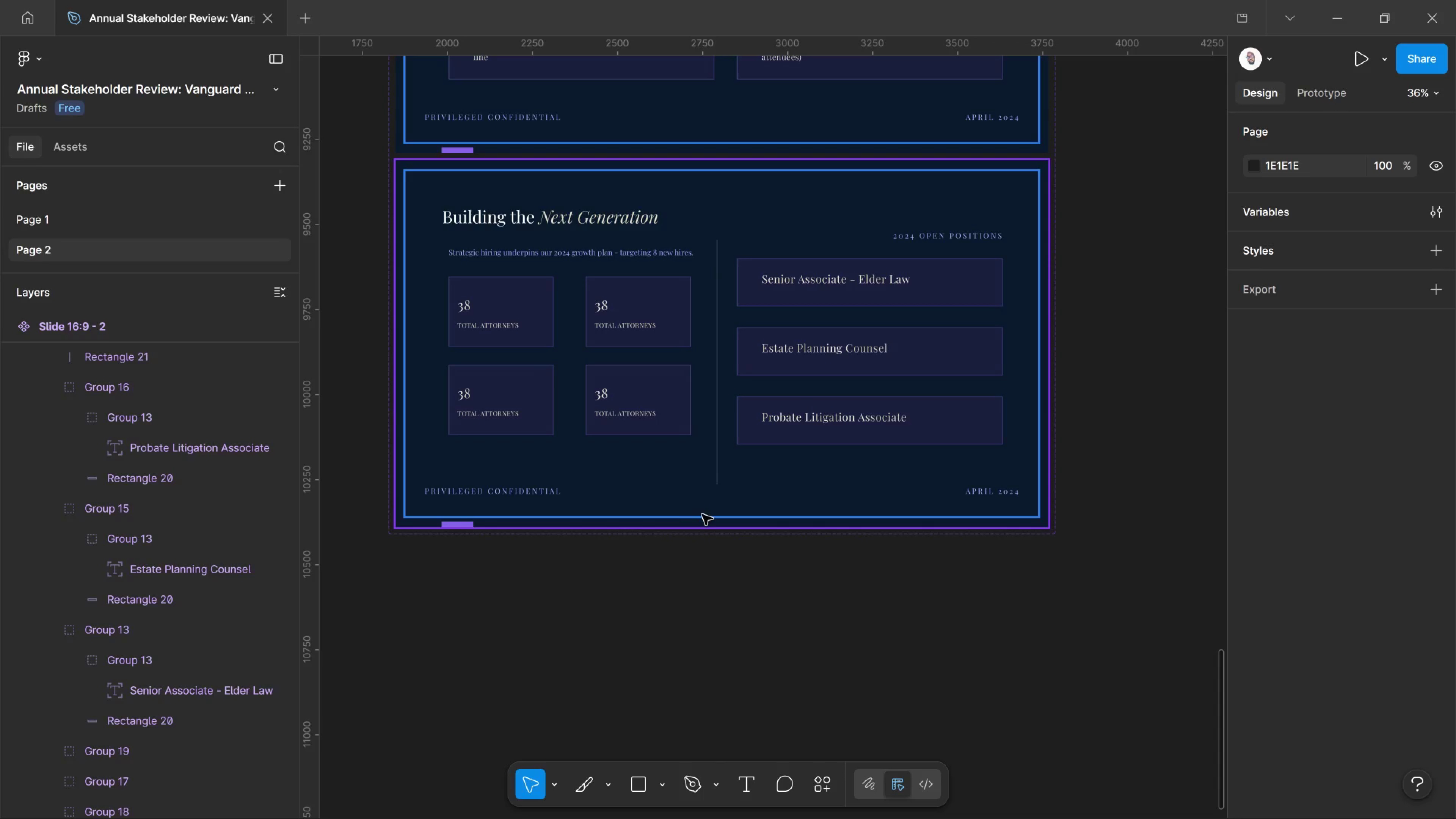 
left_click_drag(start_coordinate=[704, 515], to_coordinate=[704, 513])
 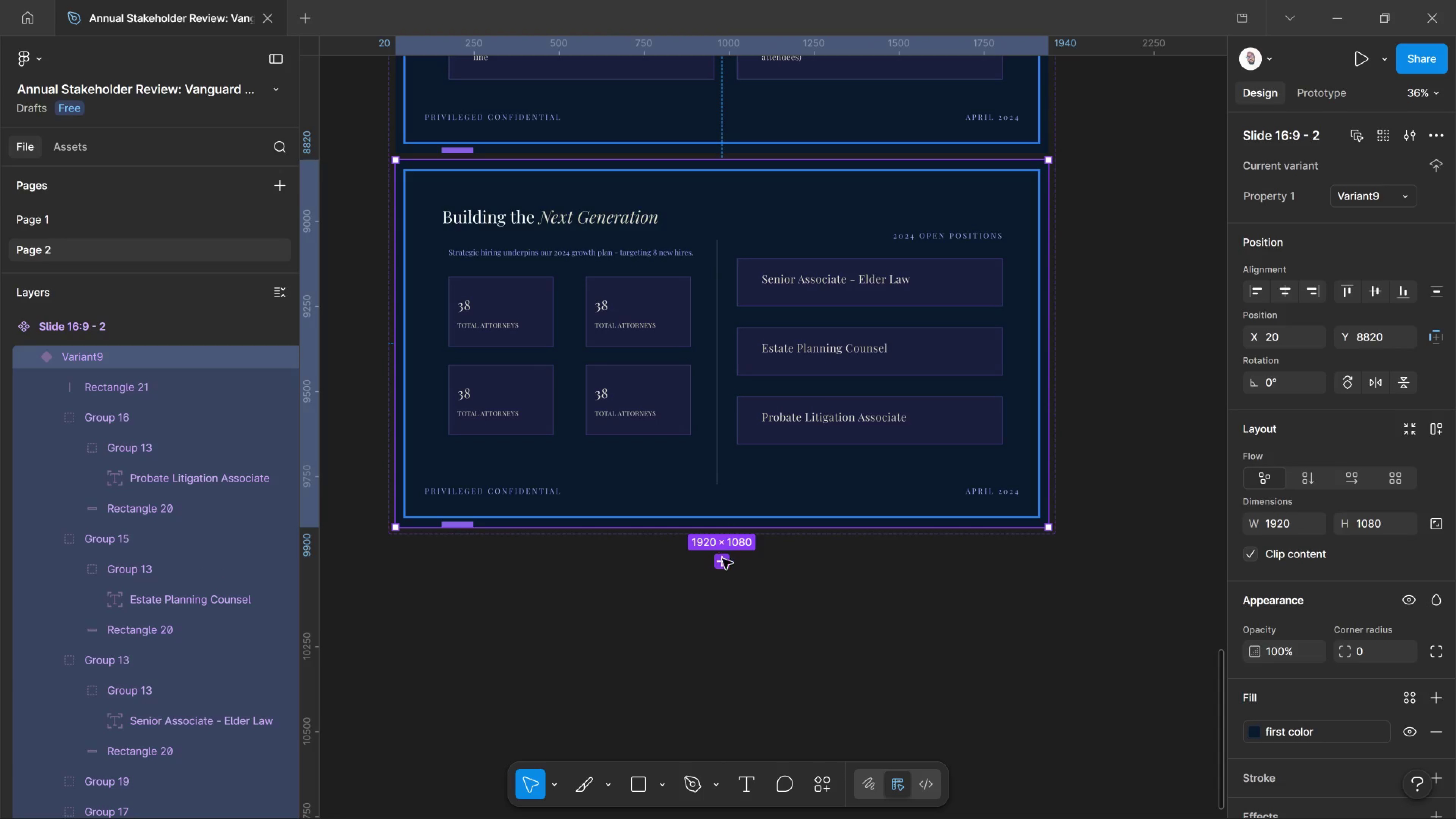 
mouse_move([733, 568])
 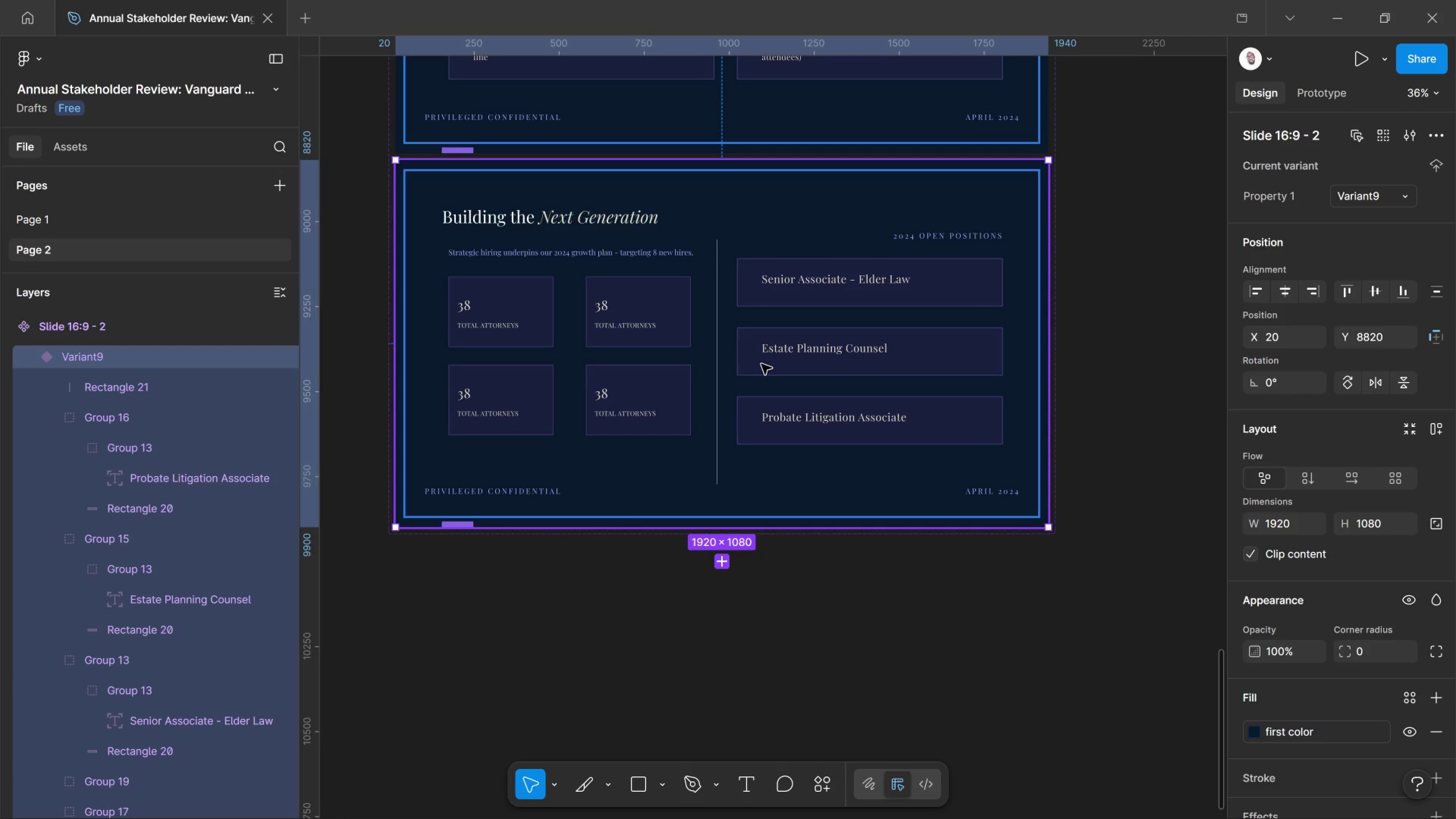 
hold_key(key=ControlLeft, duration=1.59)
scroll: coordinate [758, 334], scroll_direction: down, amount: 26.0
 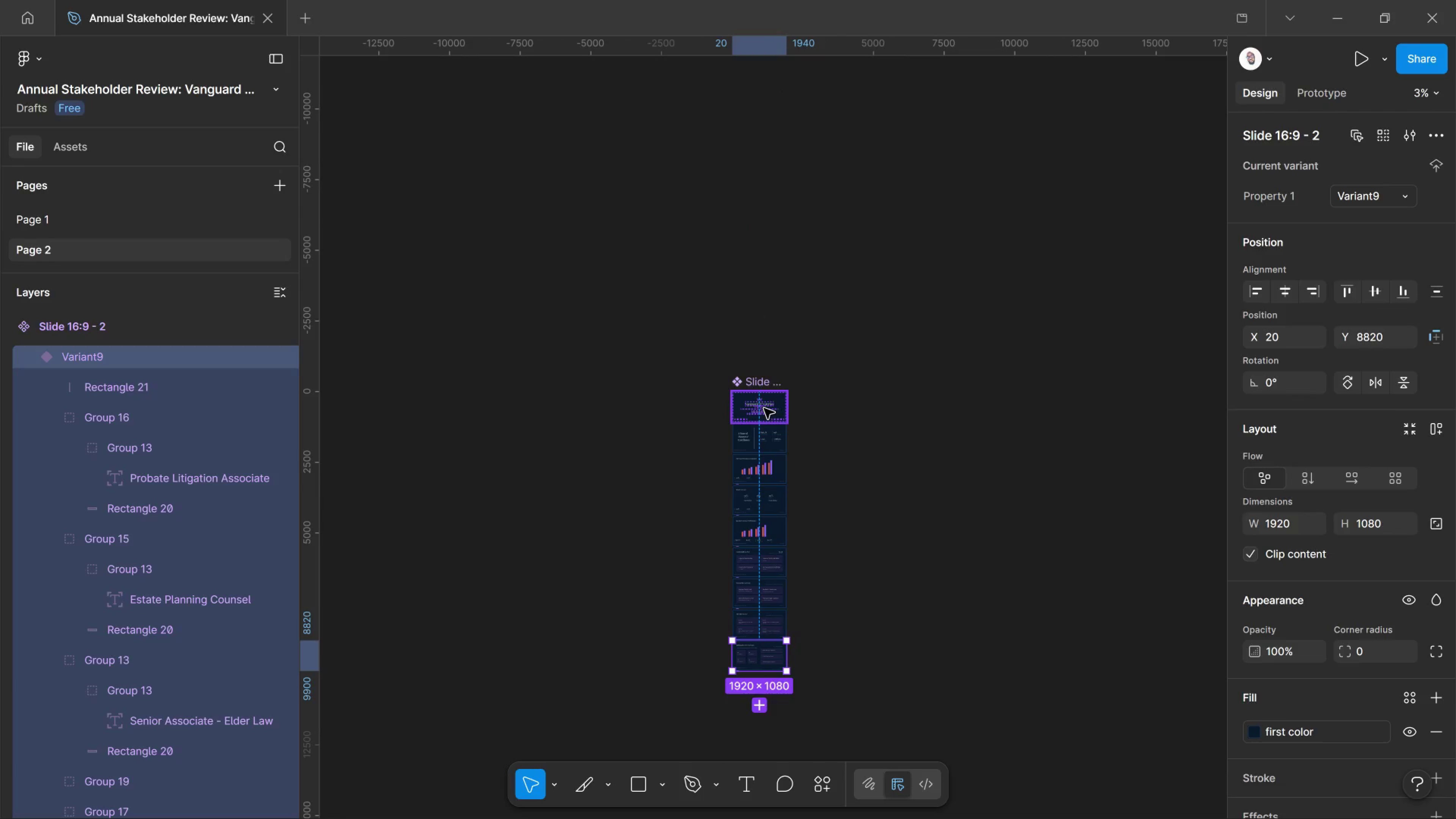 
left_click([764, 408])
 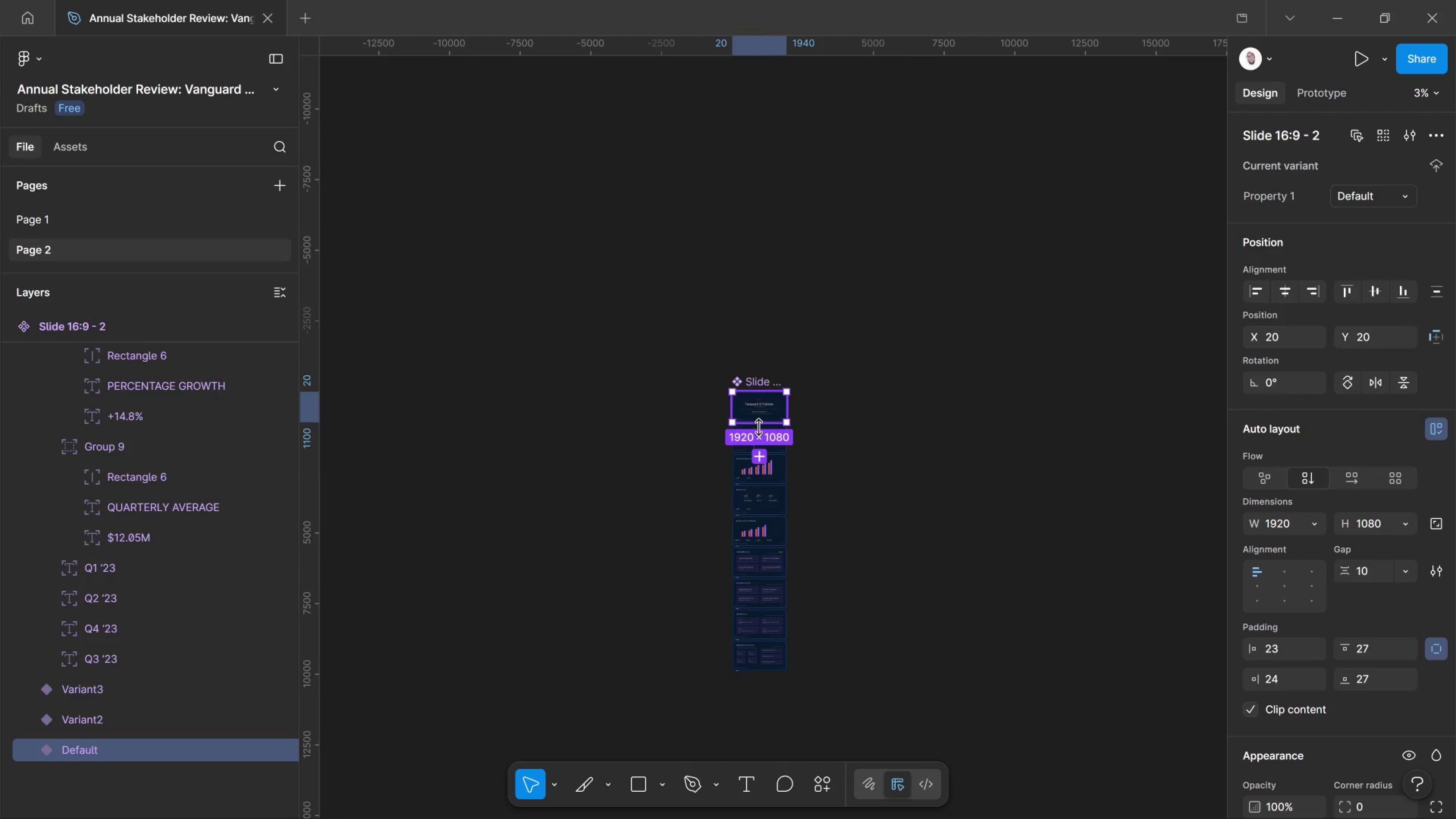 
key(Control+ControlLeft)
 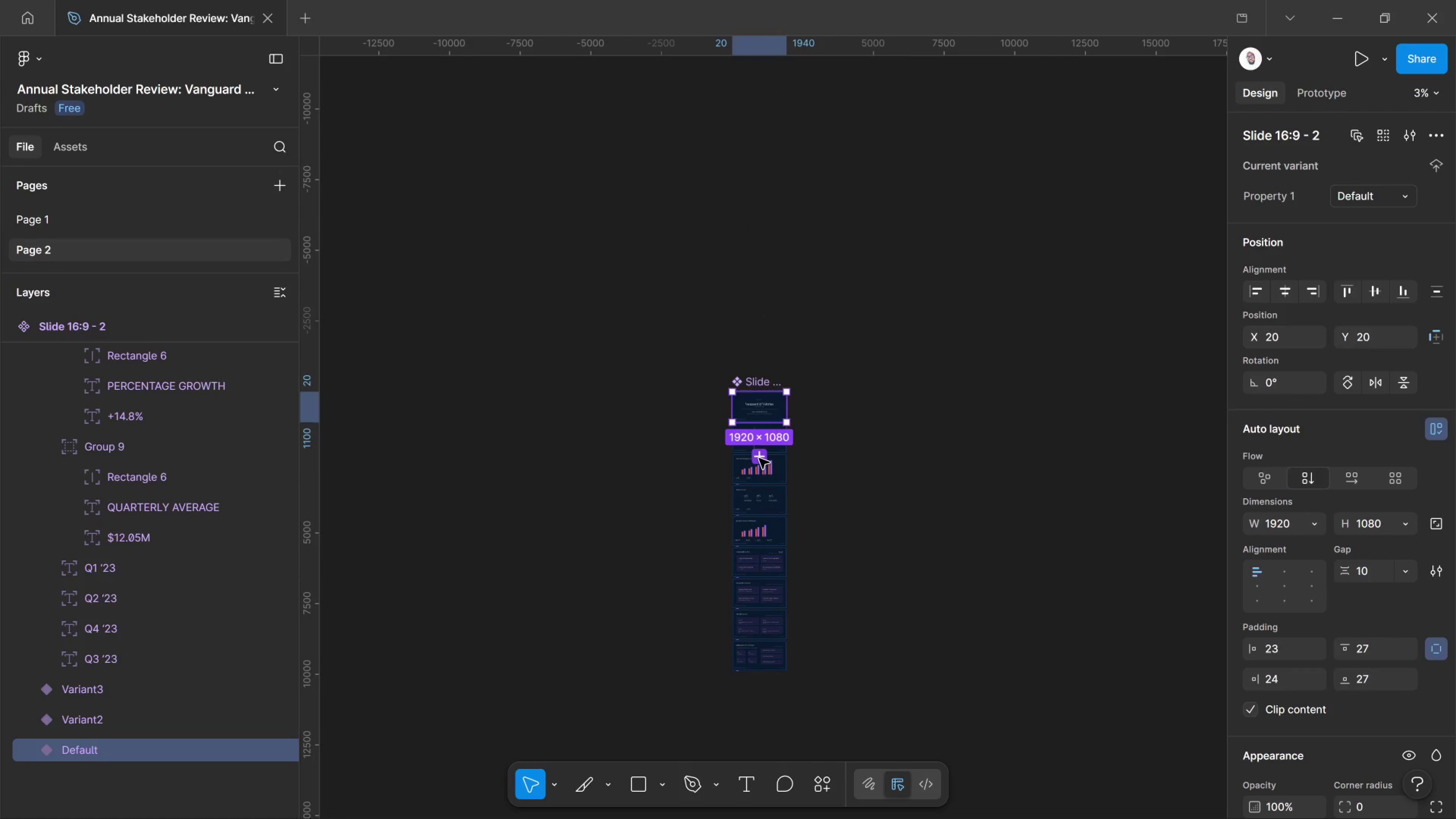 
left_click([759, 458])
 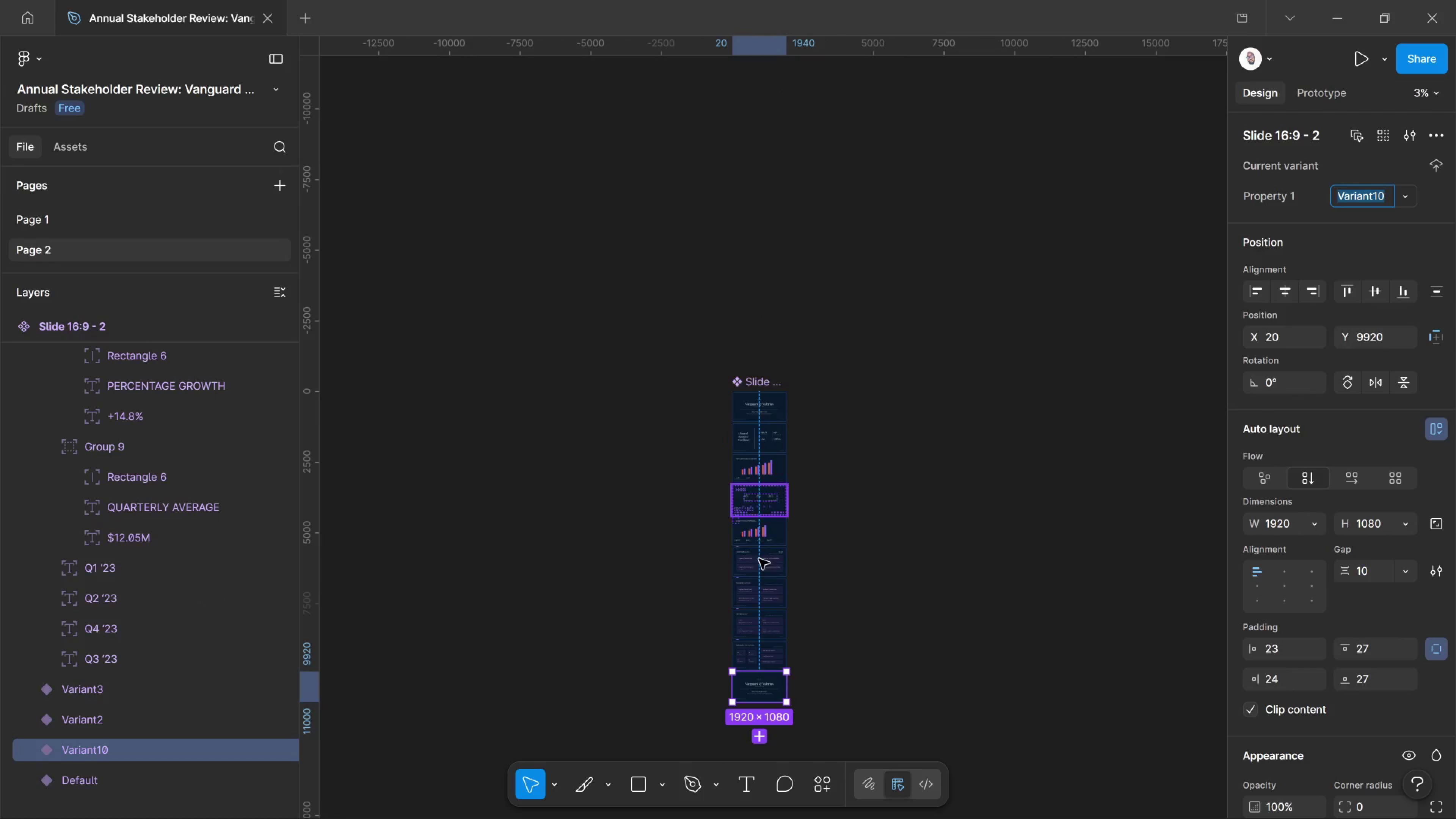 
scroll: coordinate [759, 570], scroll_direction: down, amount: 3.0
 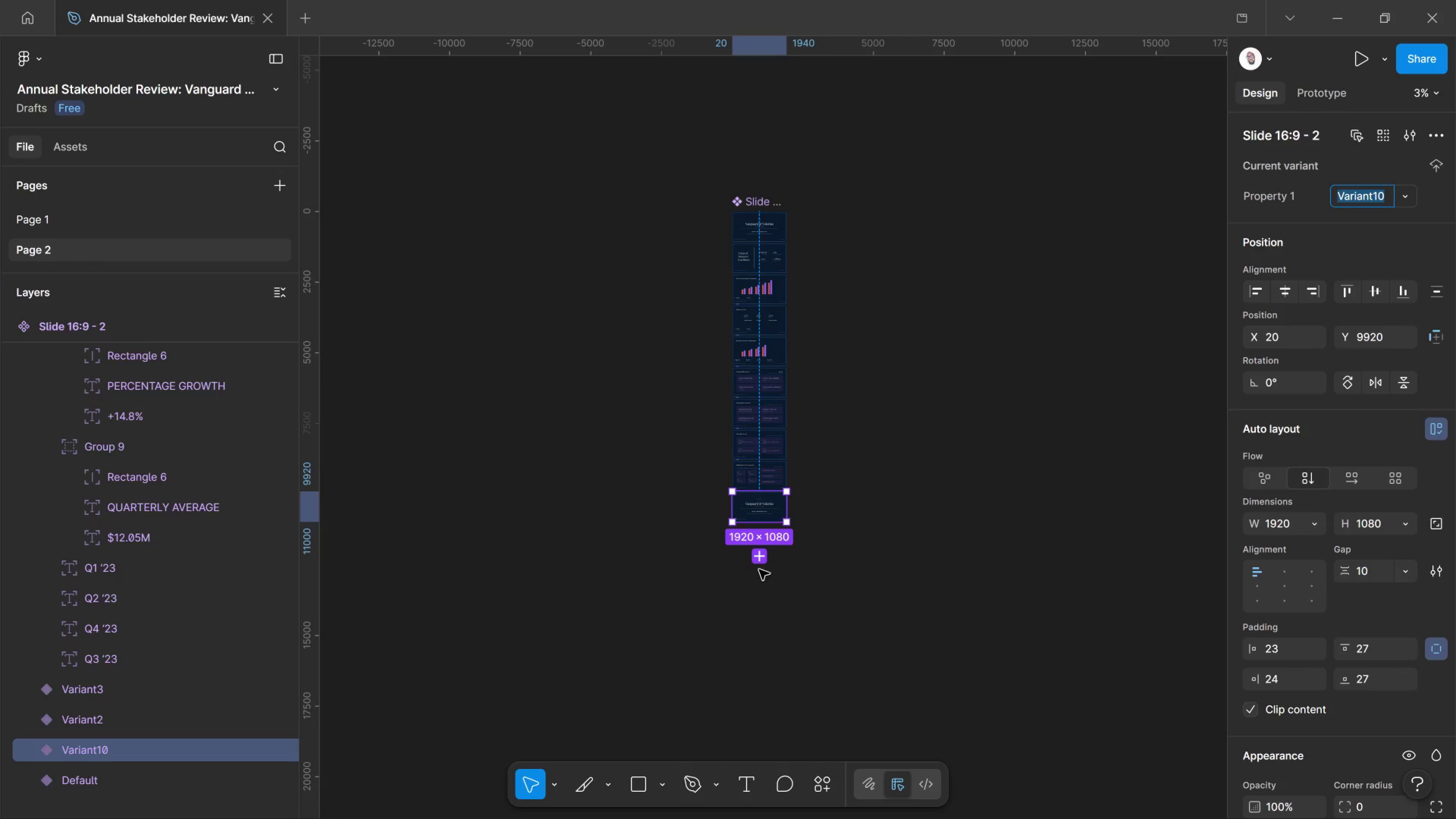 
hold_key(key=ControlLeft, duration=2.89)
scroll: coordinate [755, 437], scroll_direction: up, amount: 28.0
 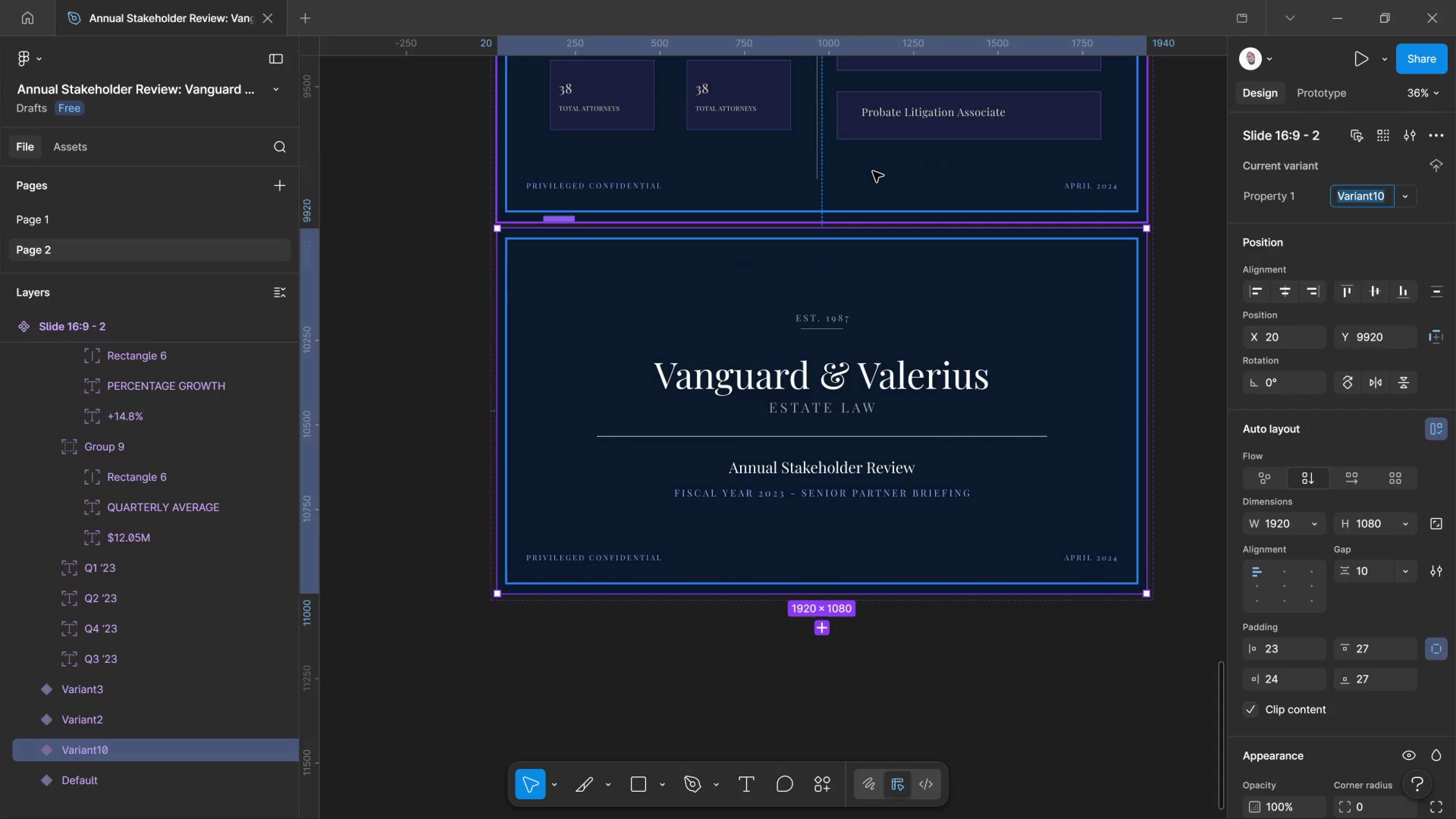 
wait(14.95)
 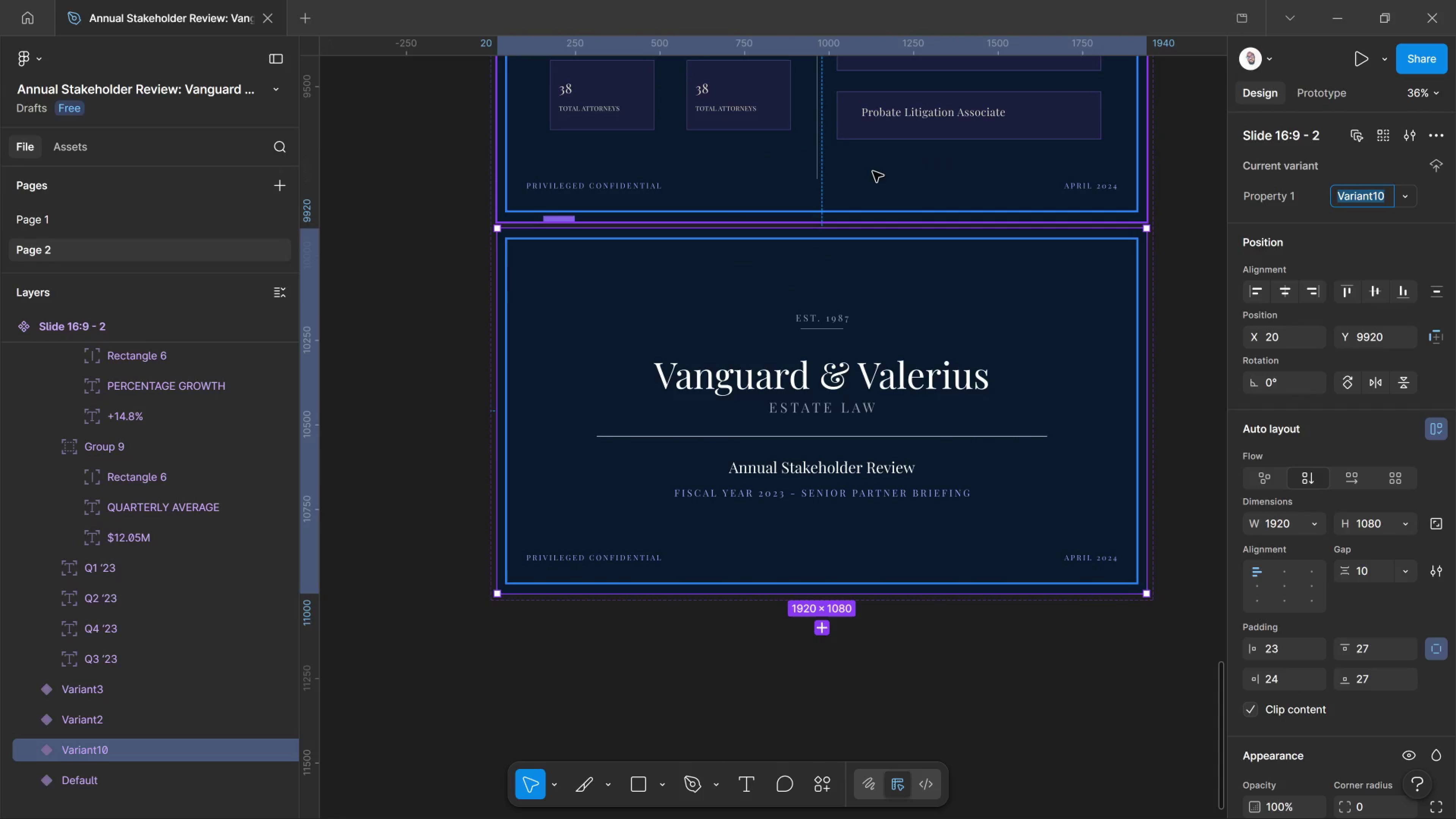 
left_click([845, 478])
 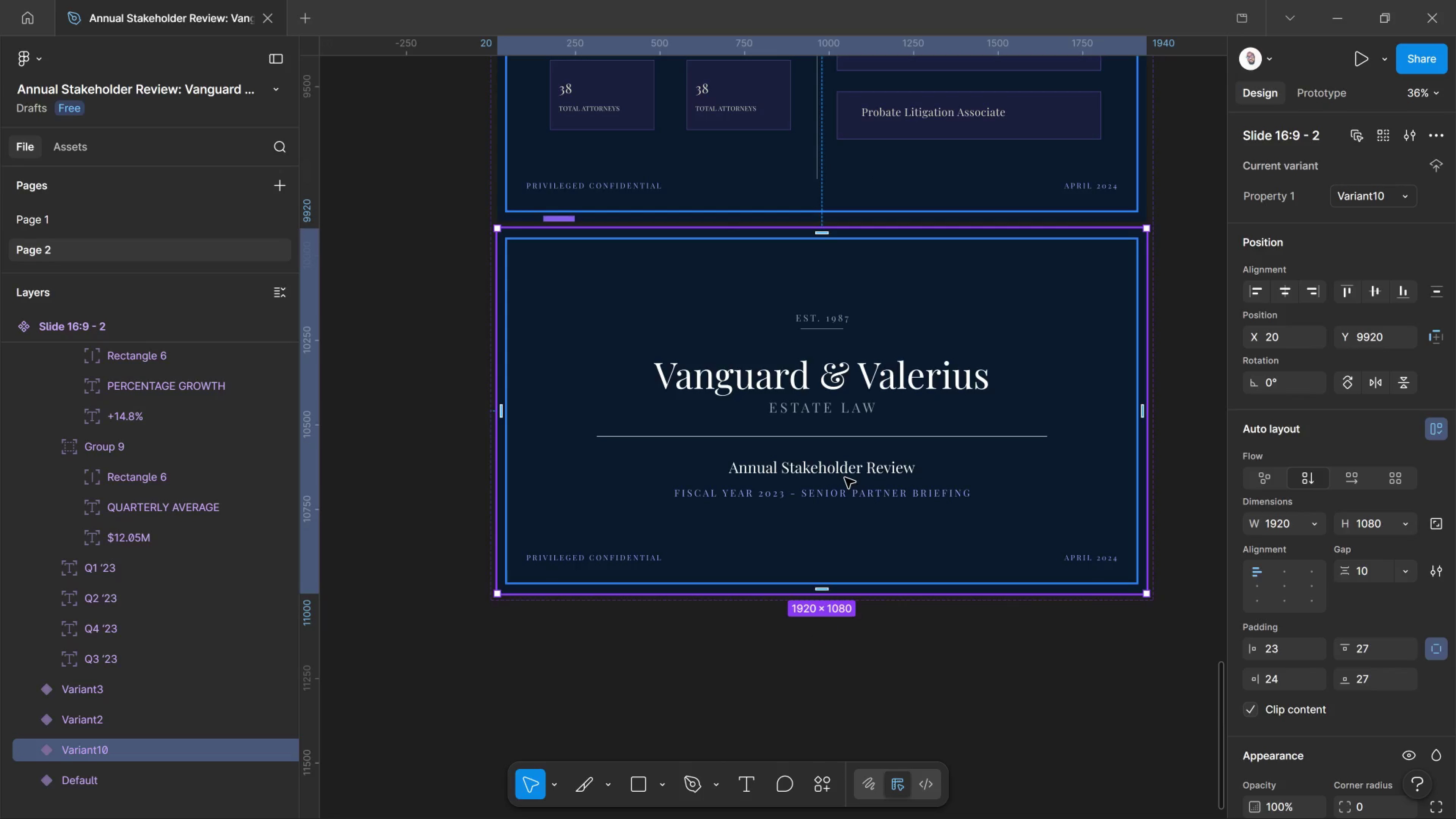 
double_click([845, 478])
 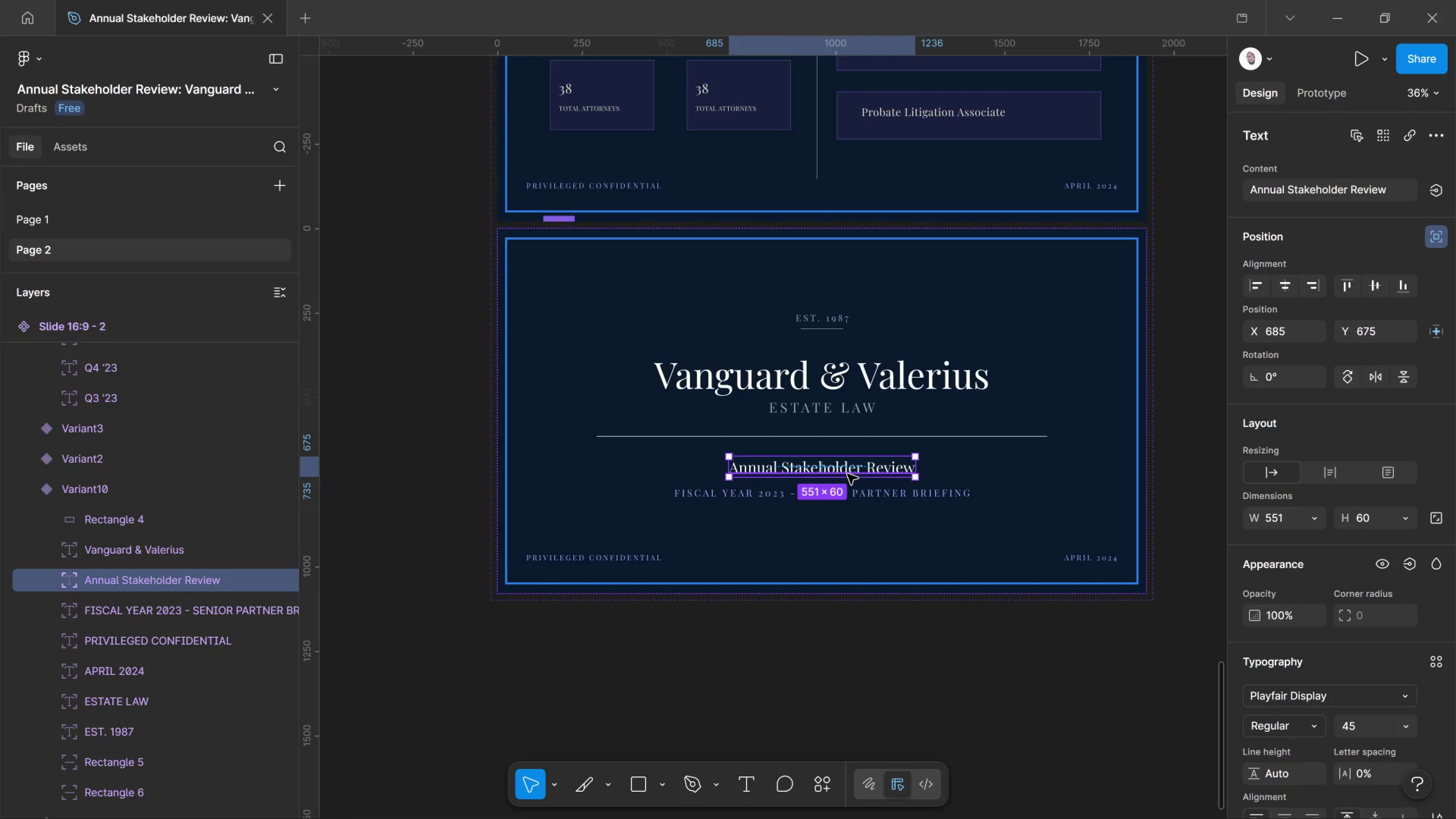 
left_click([847, 474])
 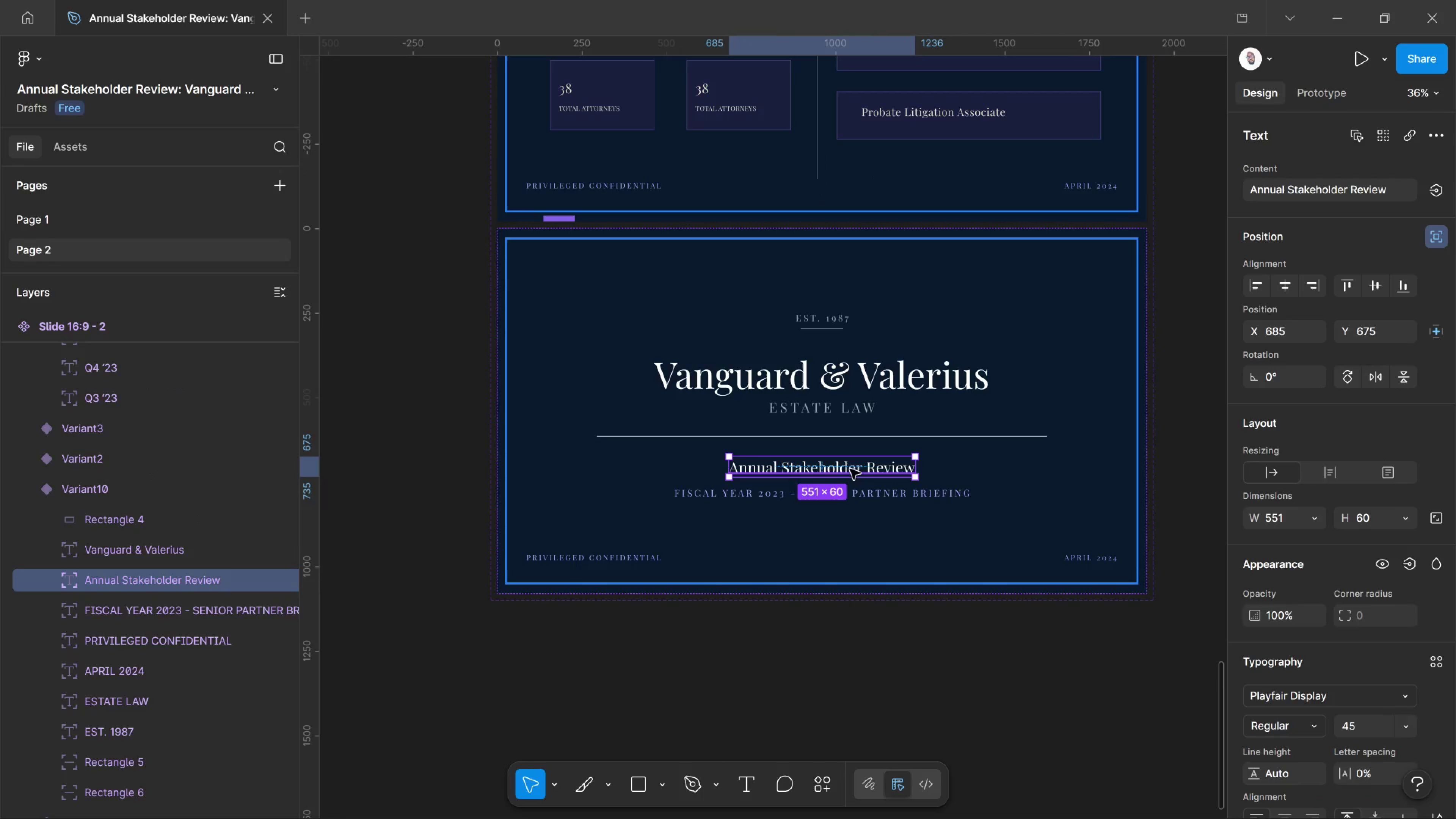 
left_click_drag(start_coordinate=[849, 472], to_coordinate=[863, 355])
 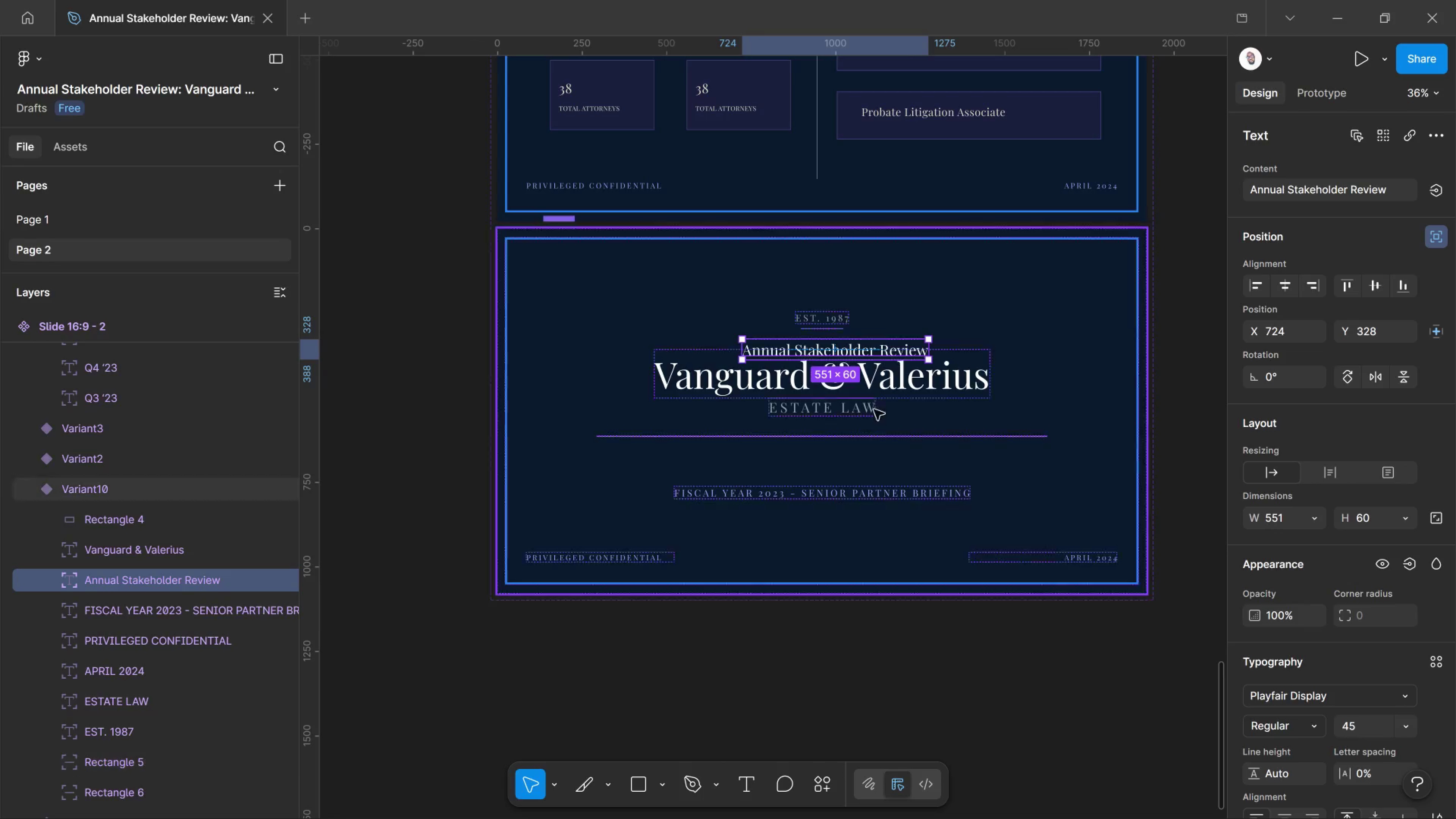 
left_click([889, 377])
 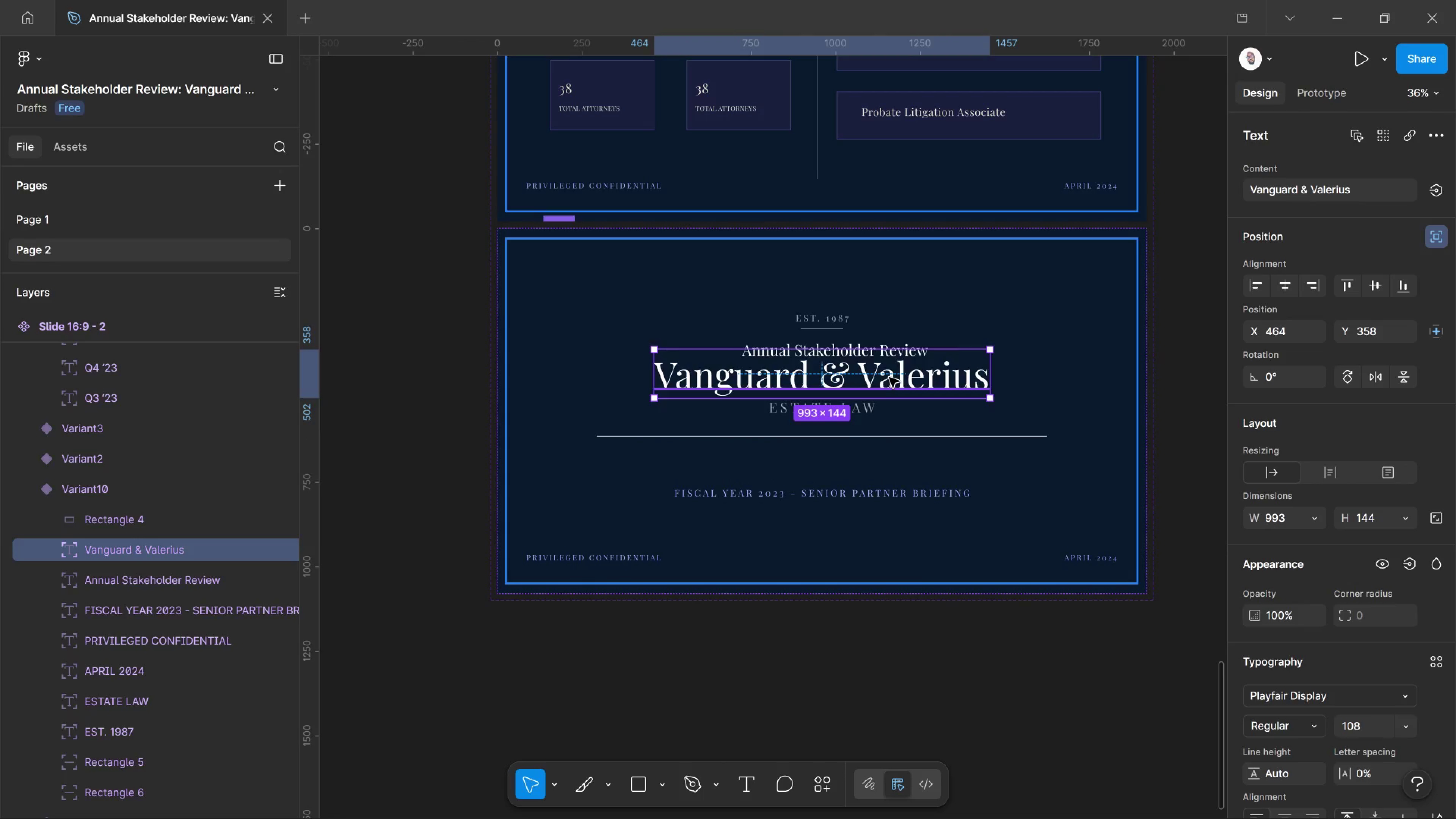 
left_click_drag(start_coordinate=[889, 377], to_coordinate=[889, 465])
 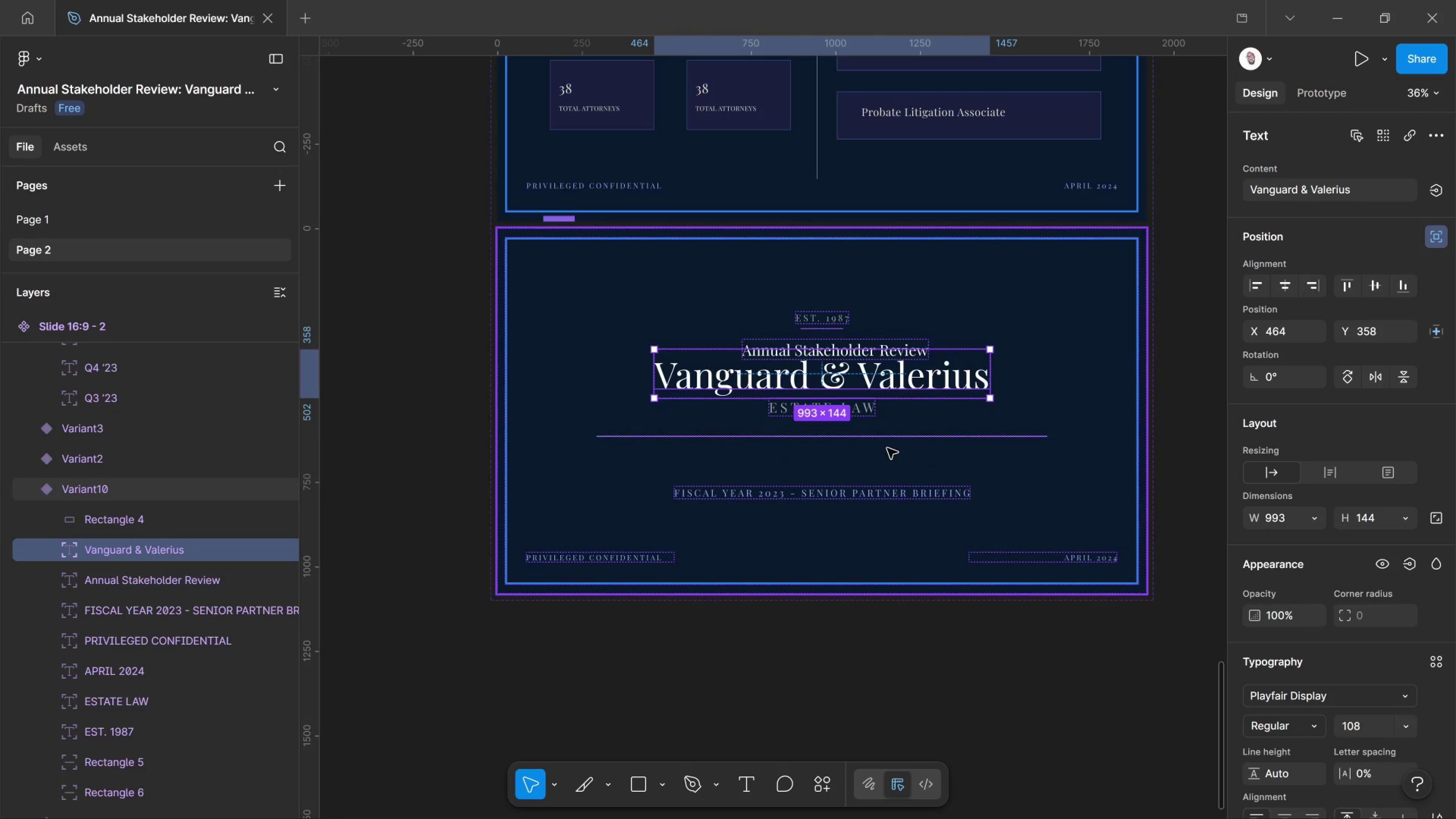 
key(Control+Z)
 